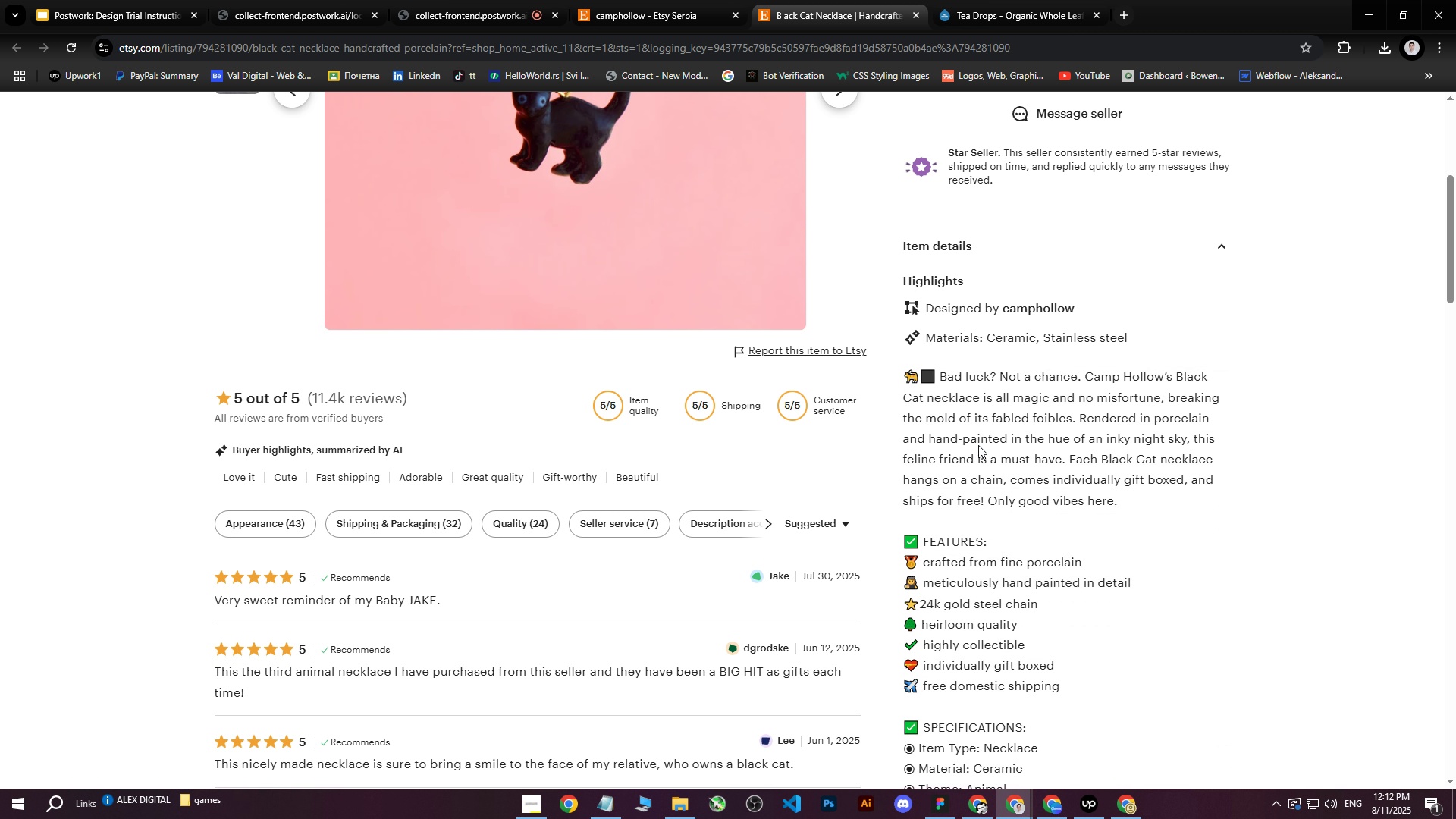 
scroll: coordinate [950, 425], scroll_direction: down, amount: 1.0
 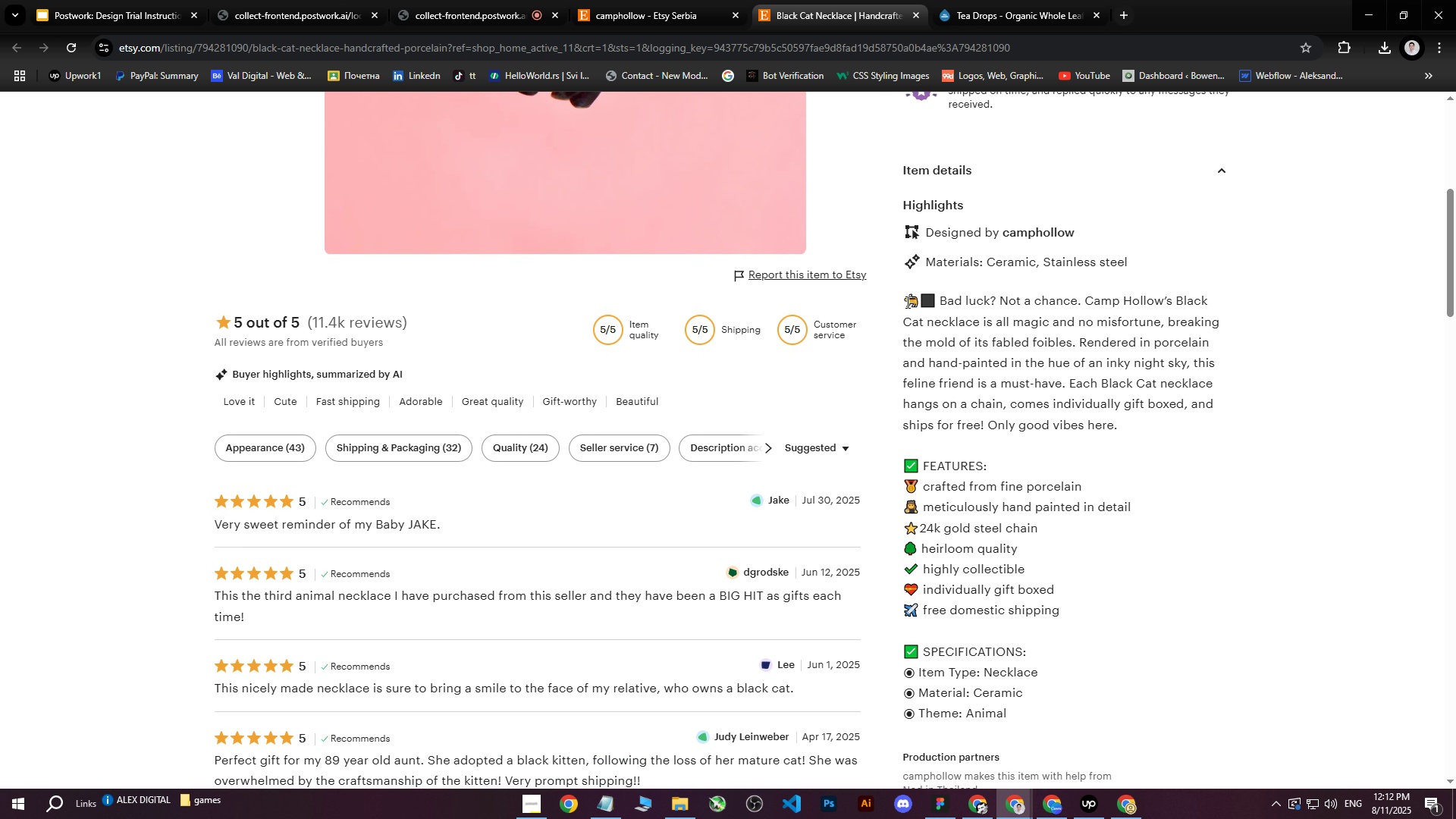 
left_click_drag(start_coordinate=[906, 300], to_coordinate=[1021, 410])
 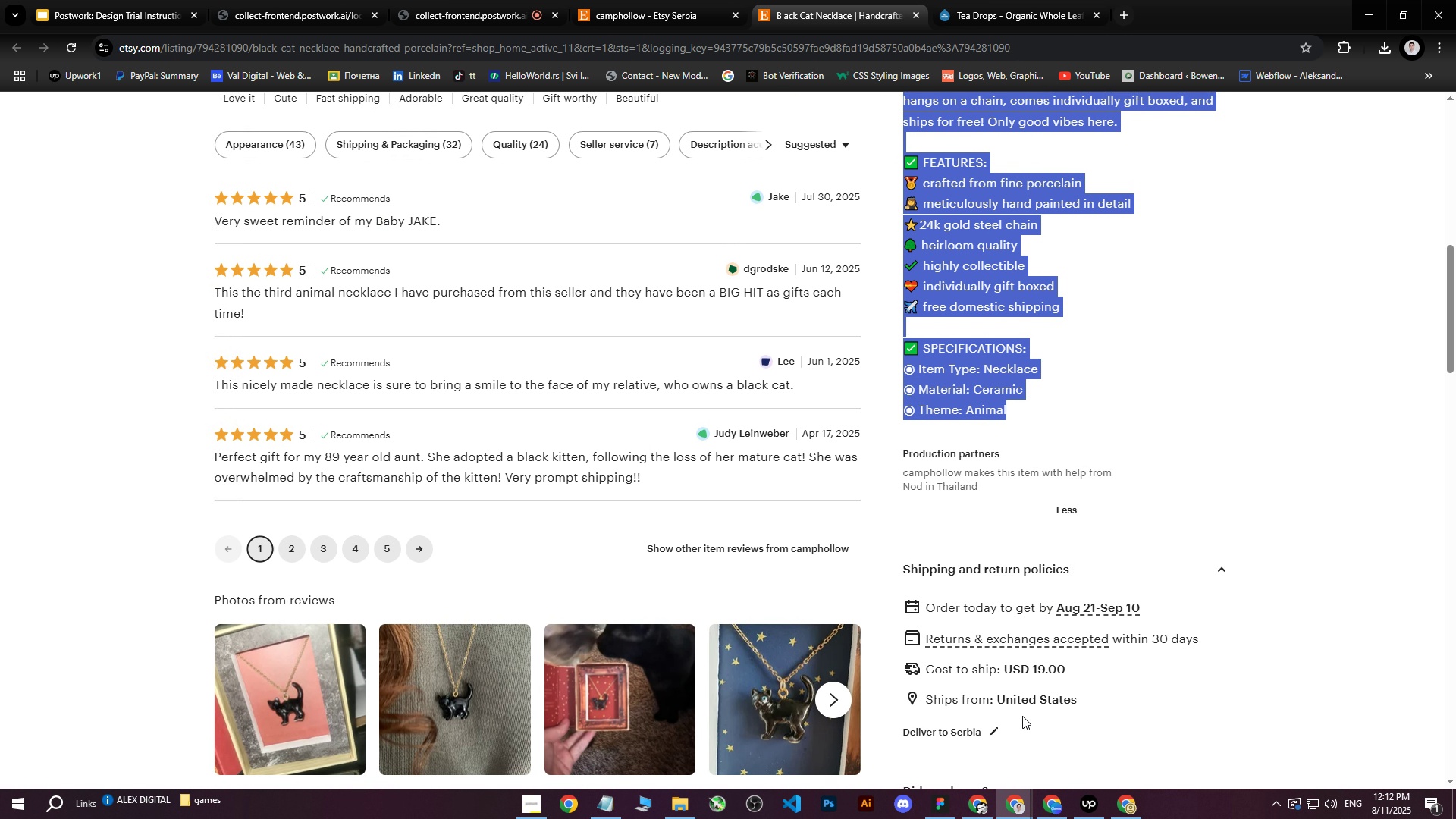 
scroll: coordinate [1083, 411], scroll_direction: down, amount: 4.0
 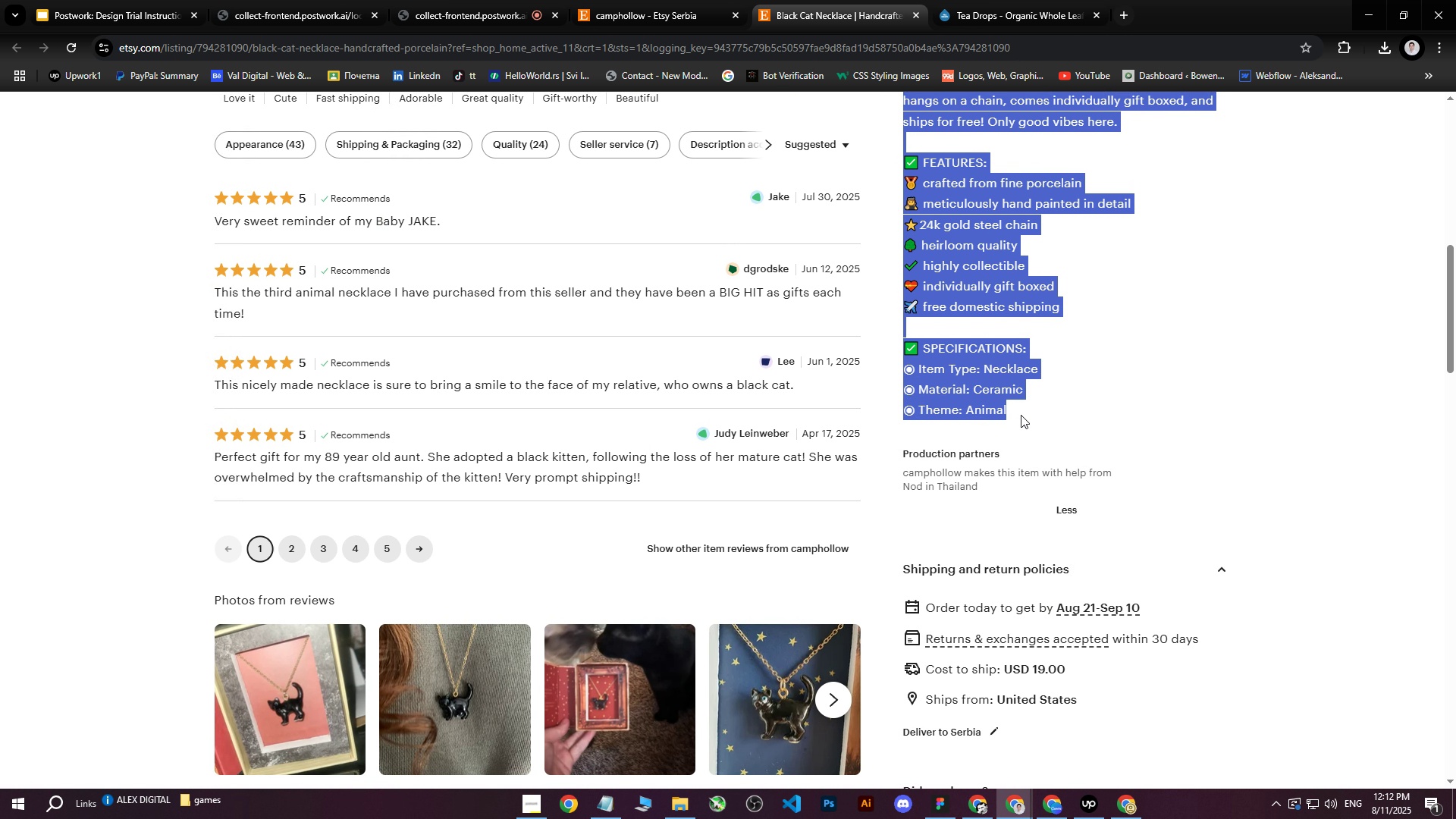 
key(Control+C)
 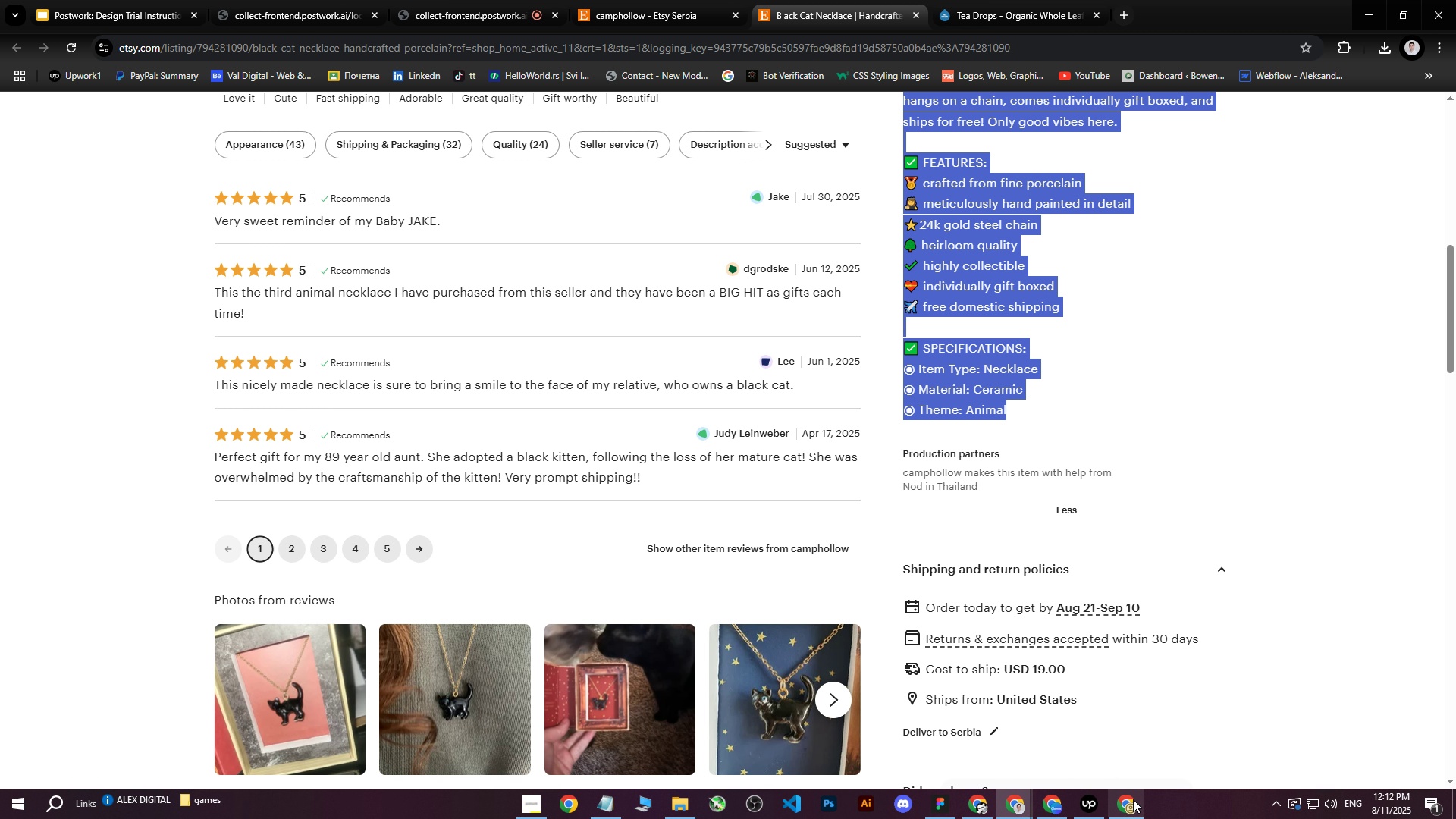 
left_click([1133, 802])
 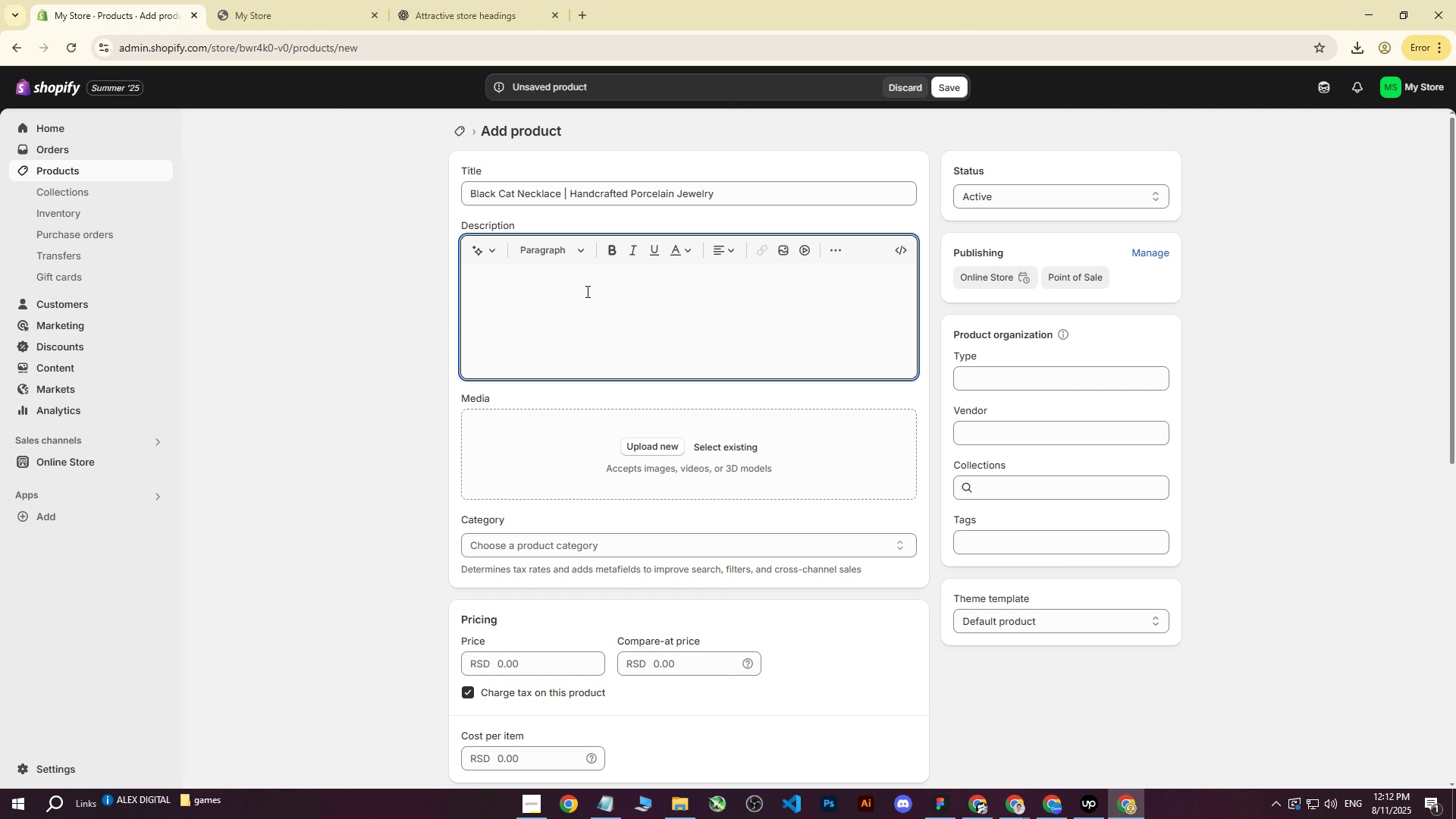 
key(Control+V)
 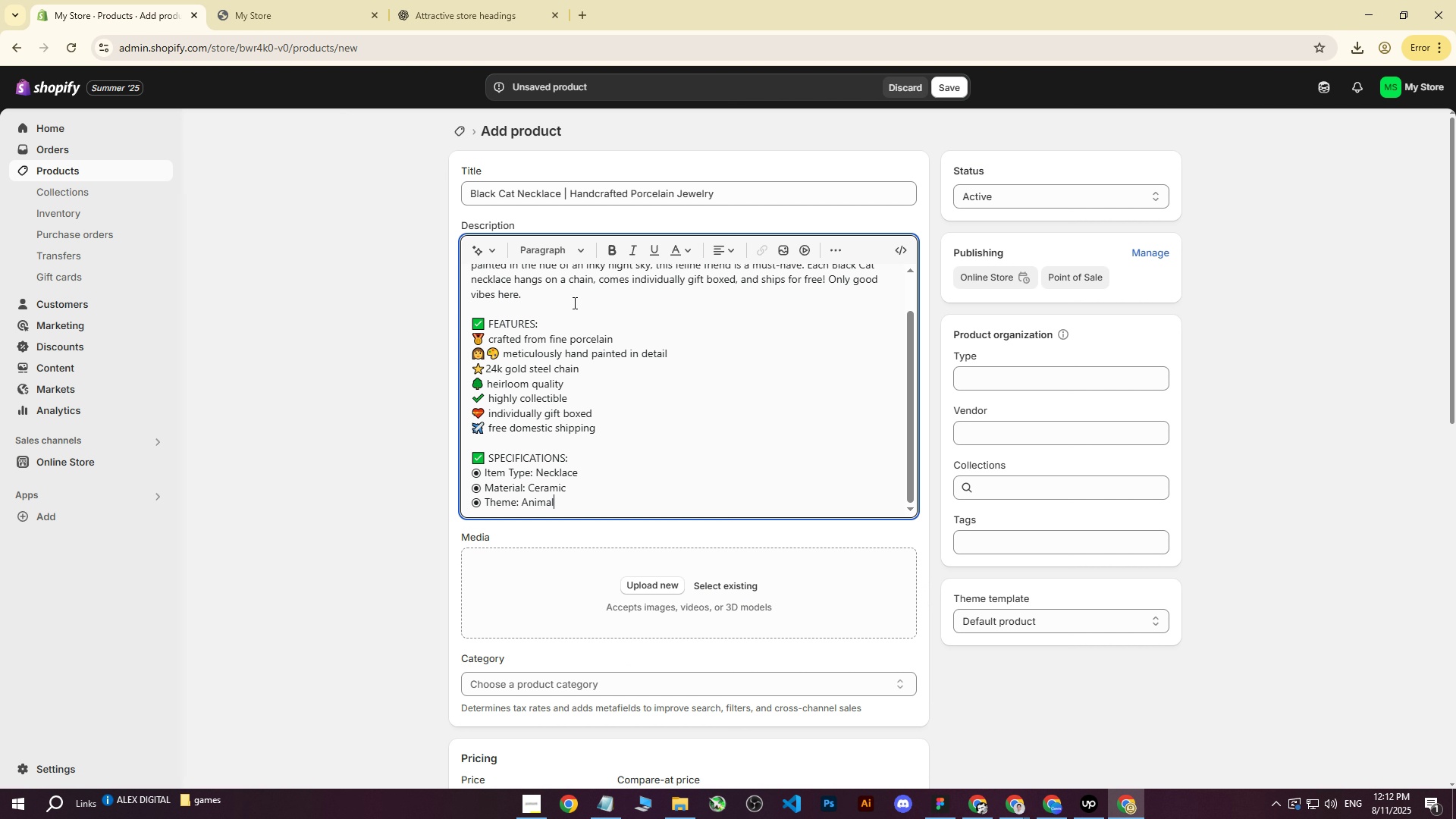 
scroll: coordinate [579, 347], scroll_direction: up, amount: 5.0
 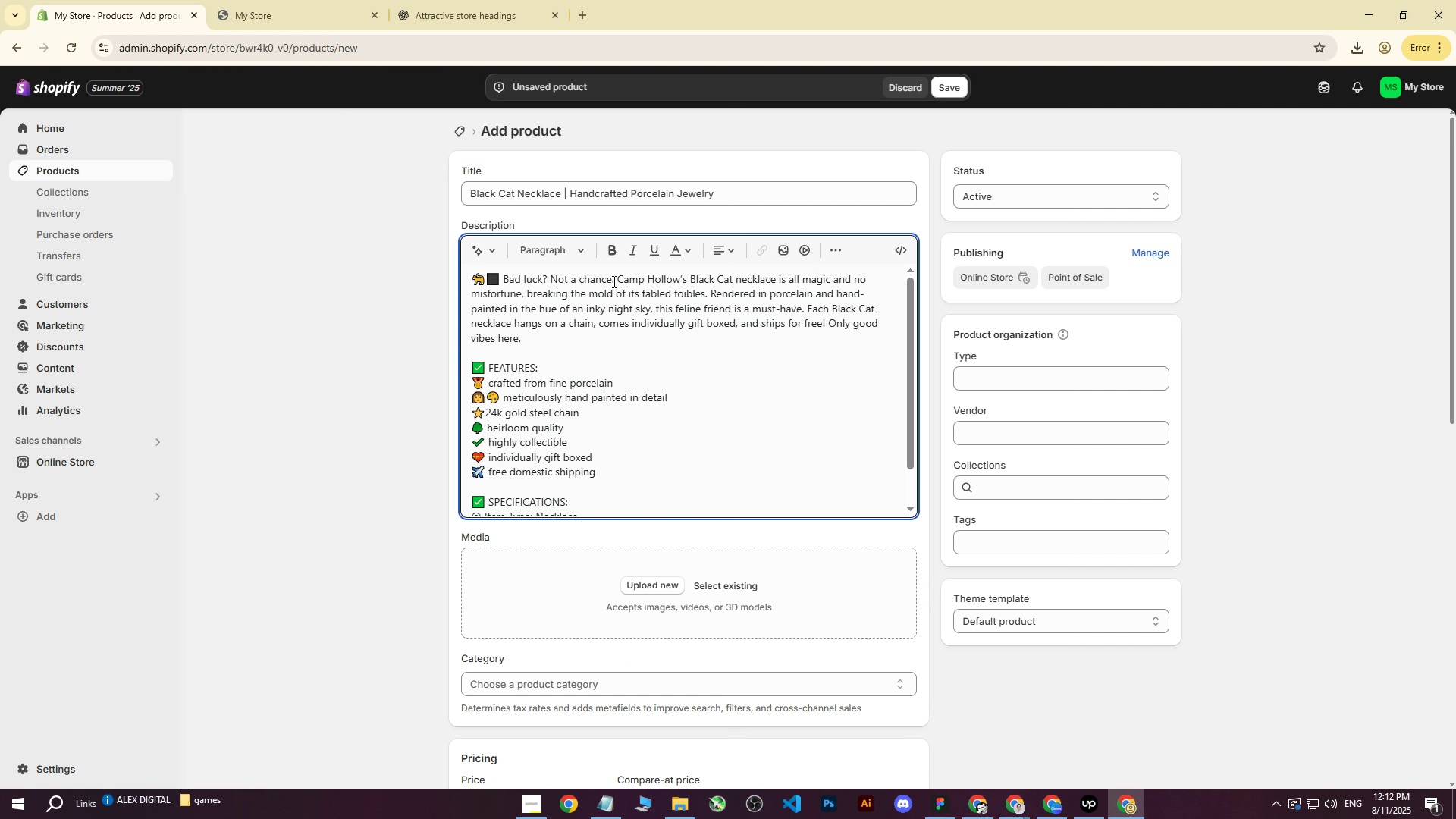 
double_click([619, 281])
 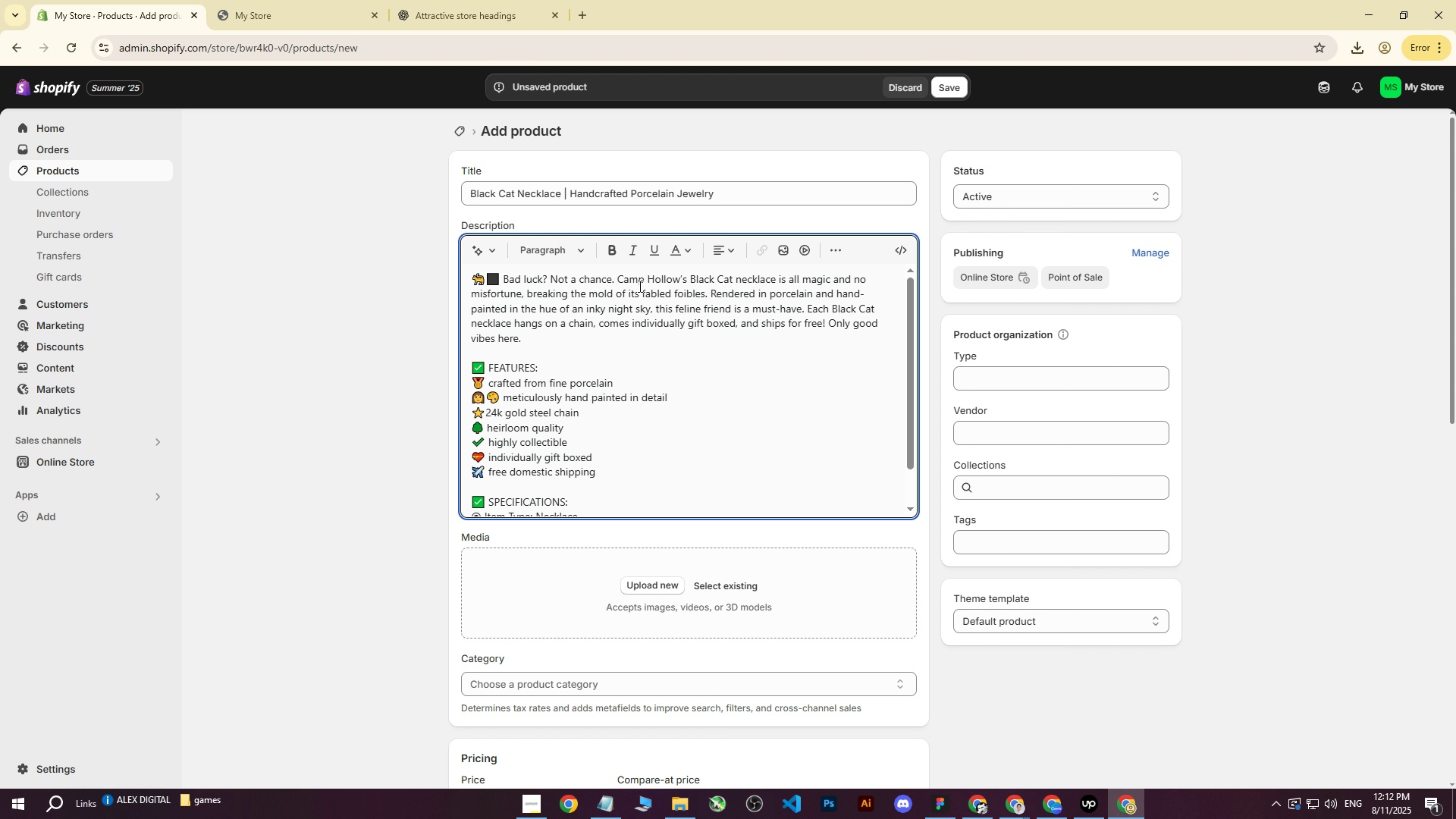 
key(Enter)
 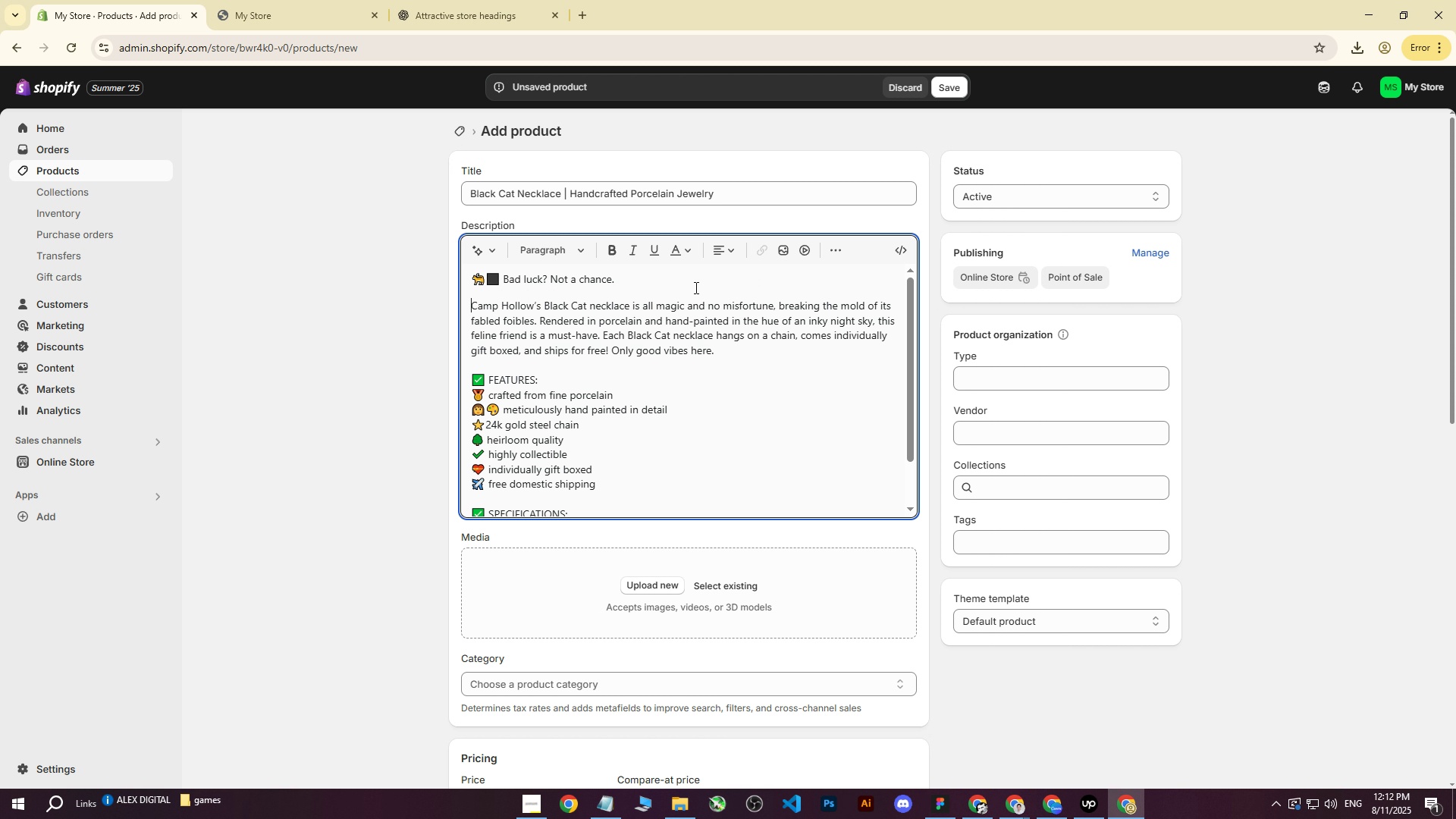 
key(Enter)
 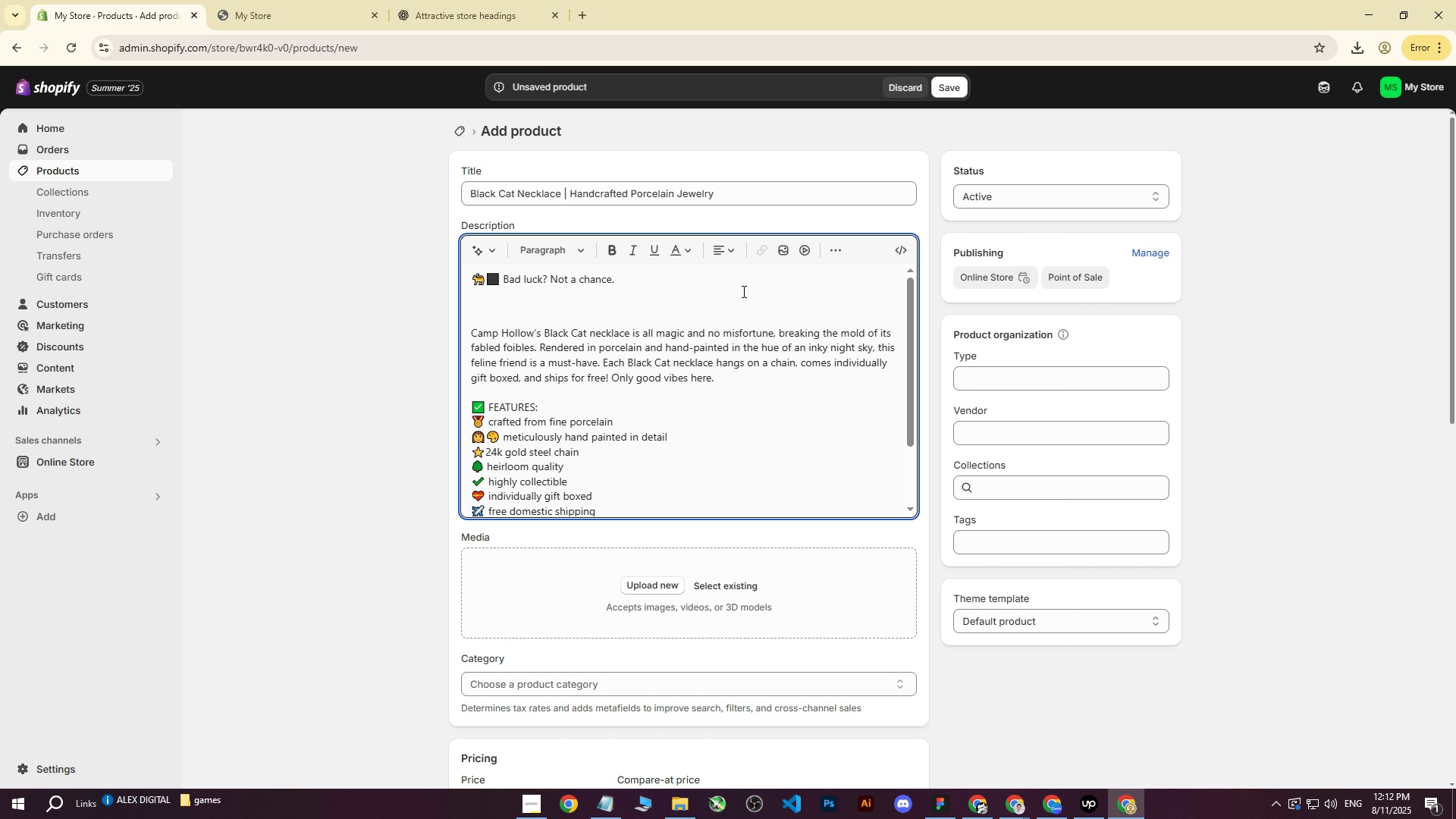 
key(Backspace)
 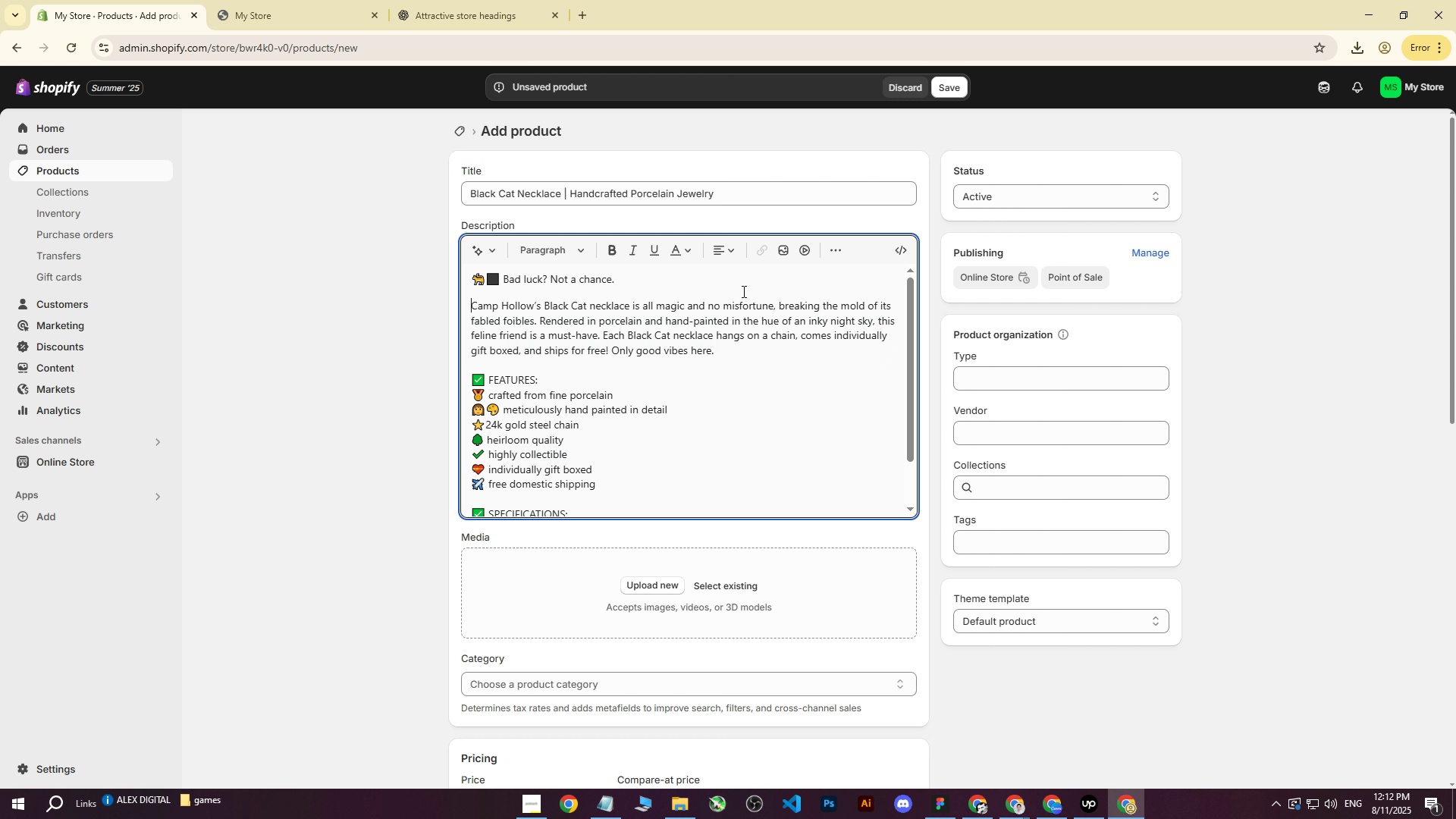 
wait(8.27)
 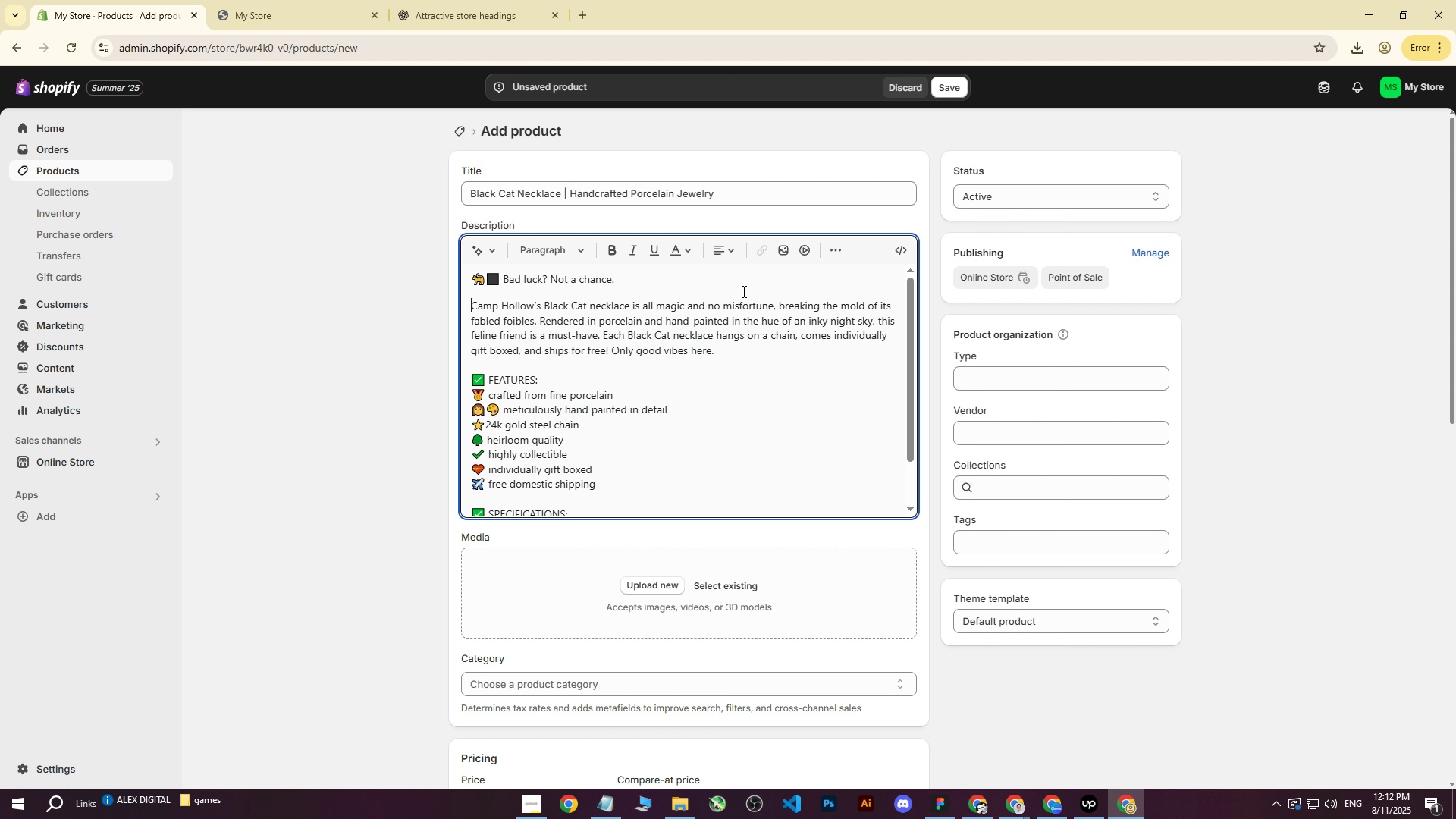 
scroll: coordinate [683, 356], scroll_direction: down, amount: 3.0
 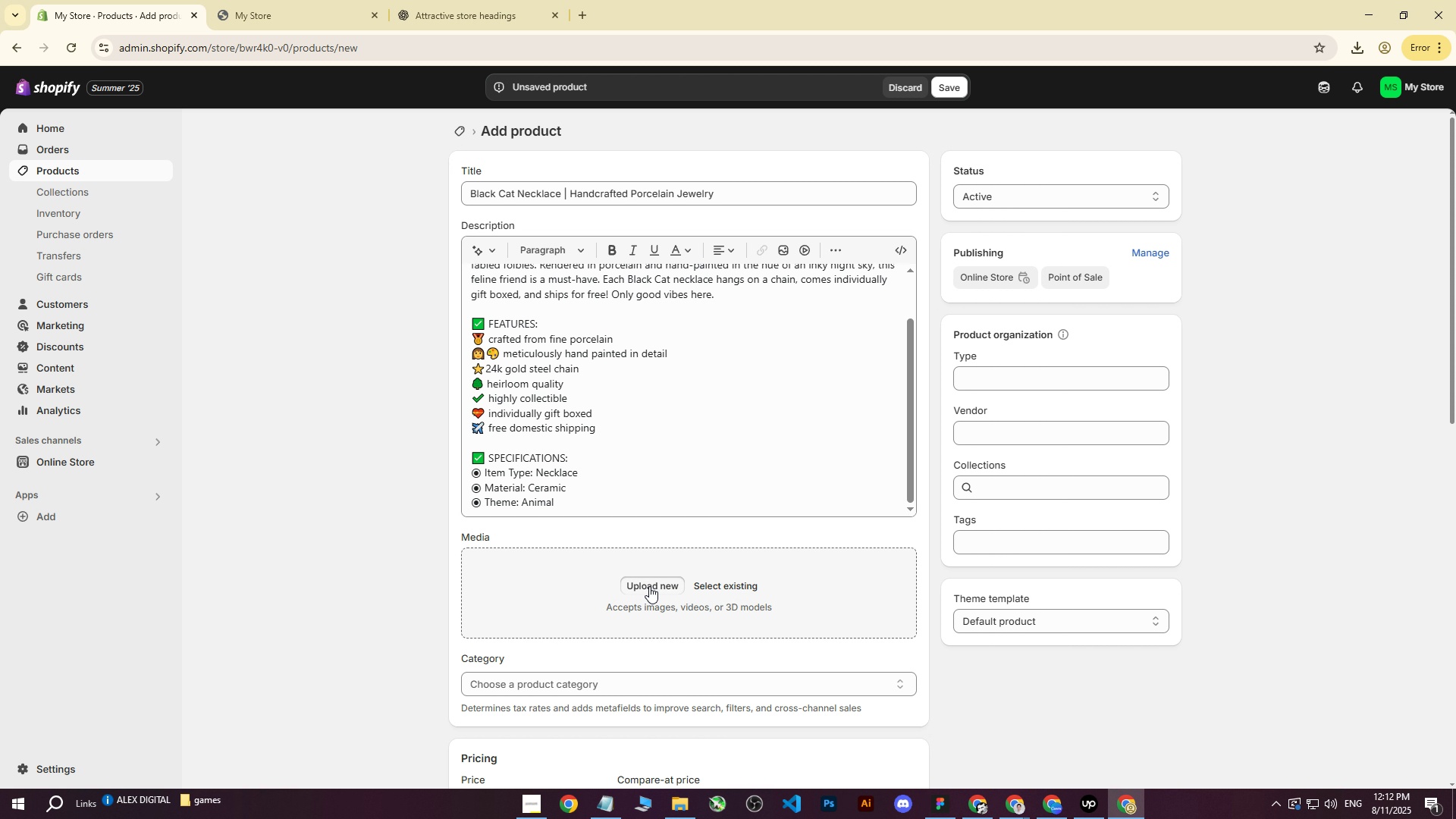 
left_click([649, 586])
 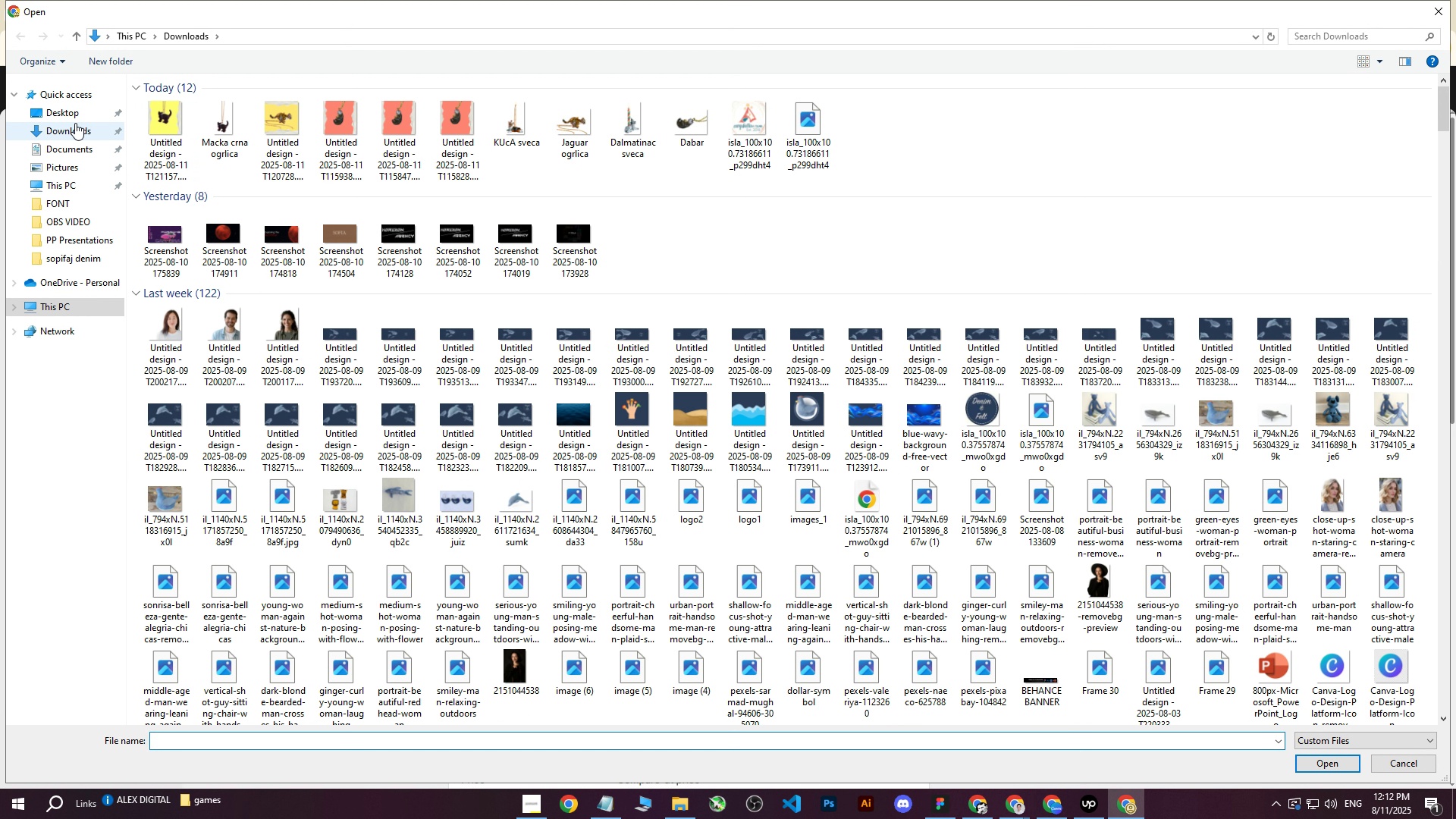 
left_click([67, 134])
 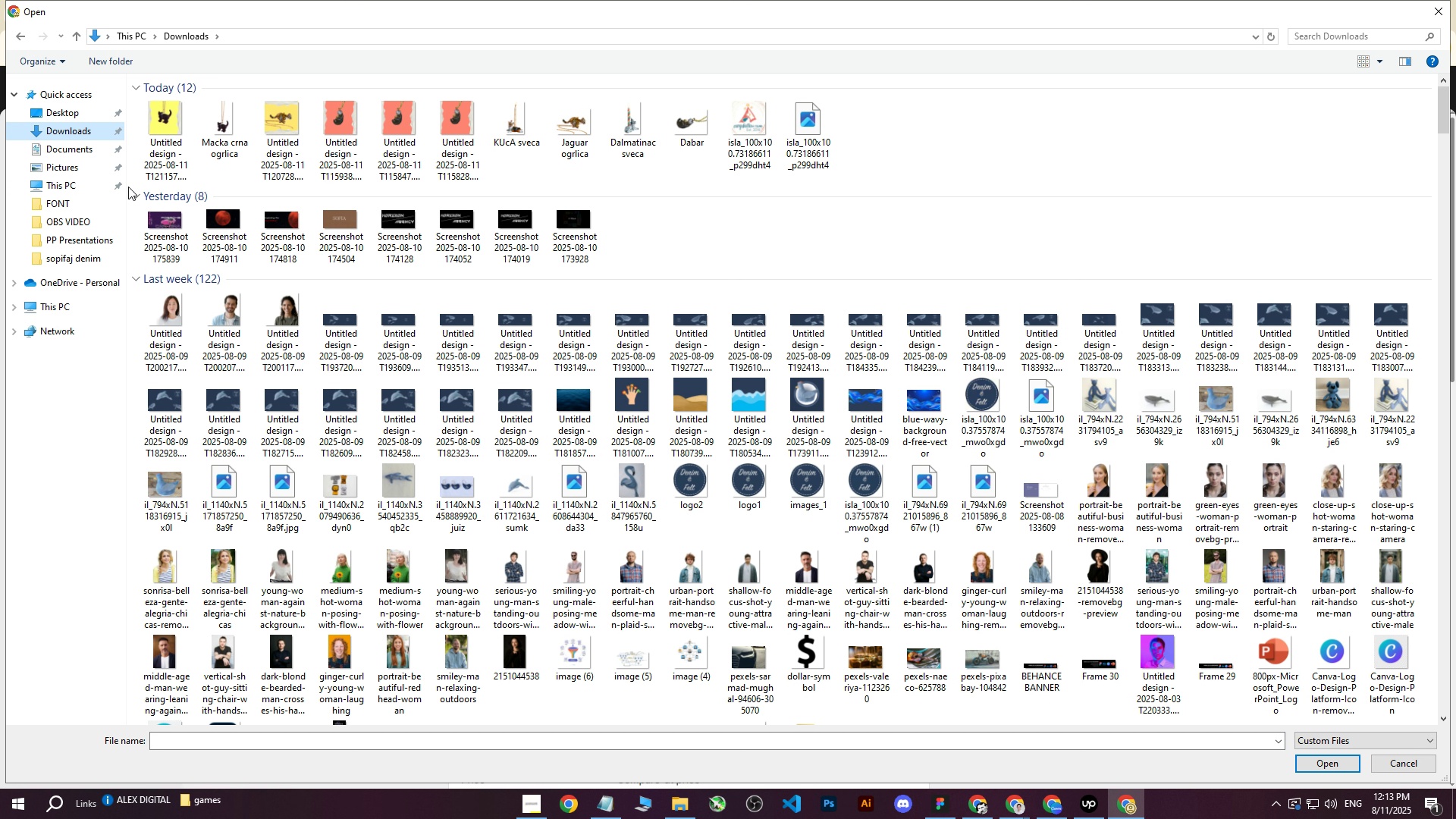 
left_click([155, 118])
 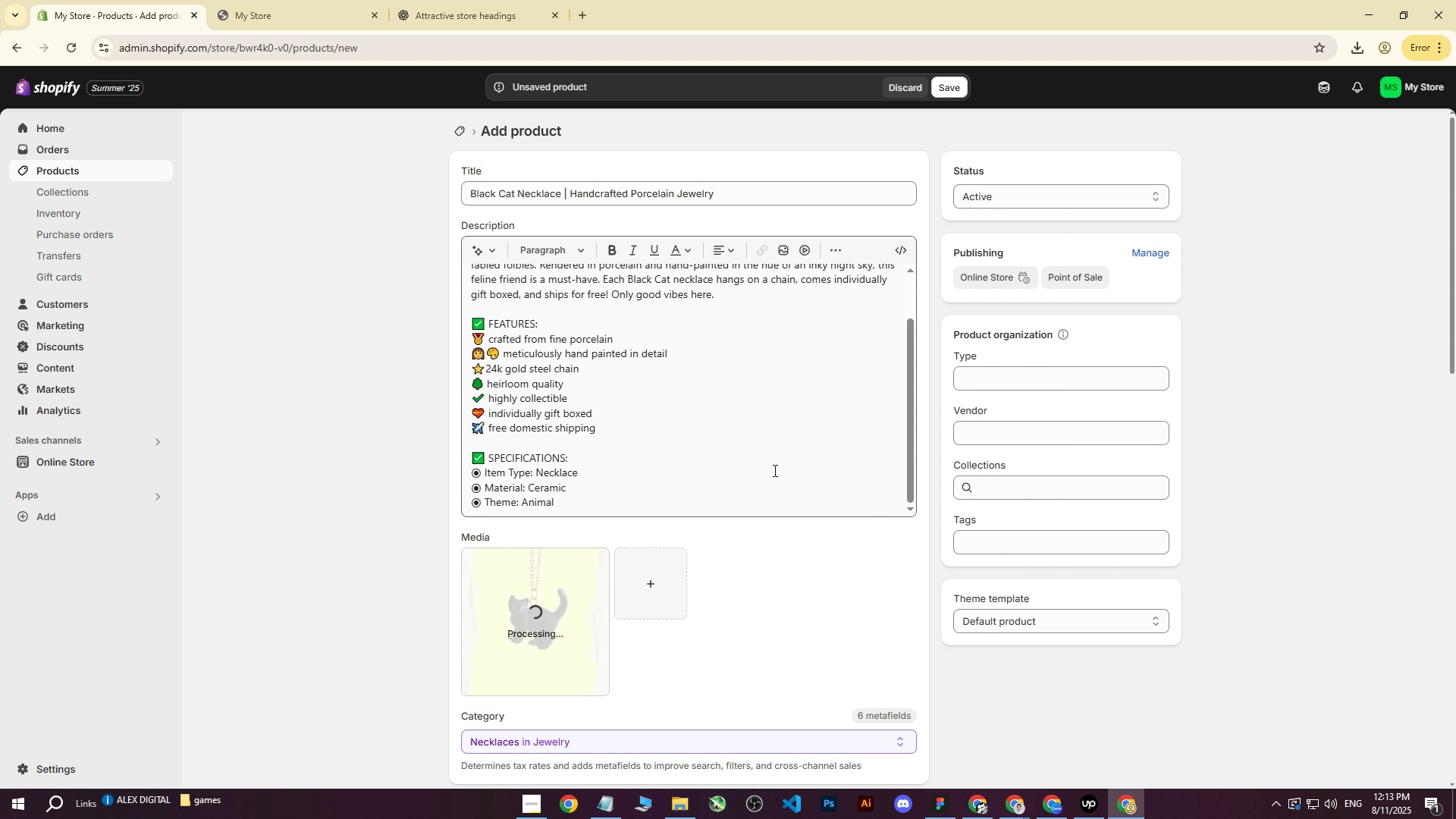 
wait(5.81)
 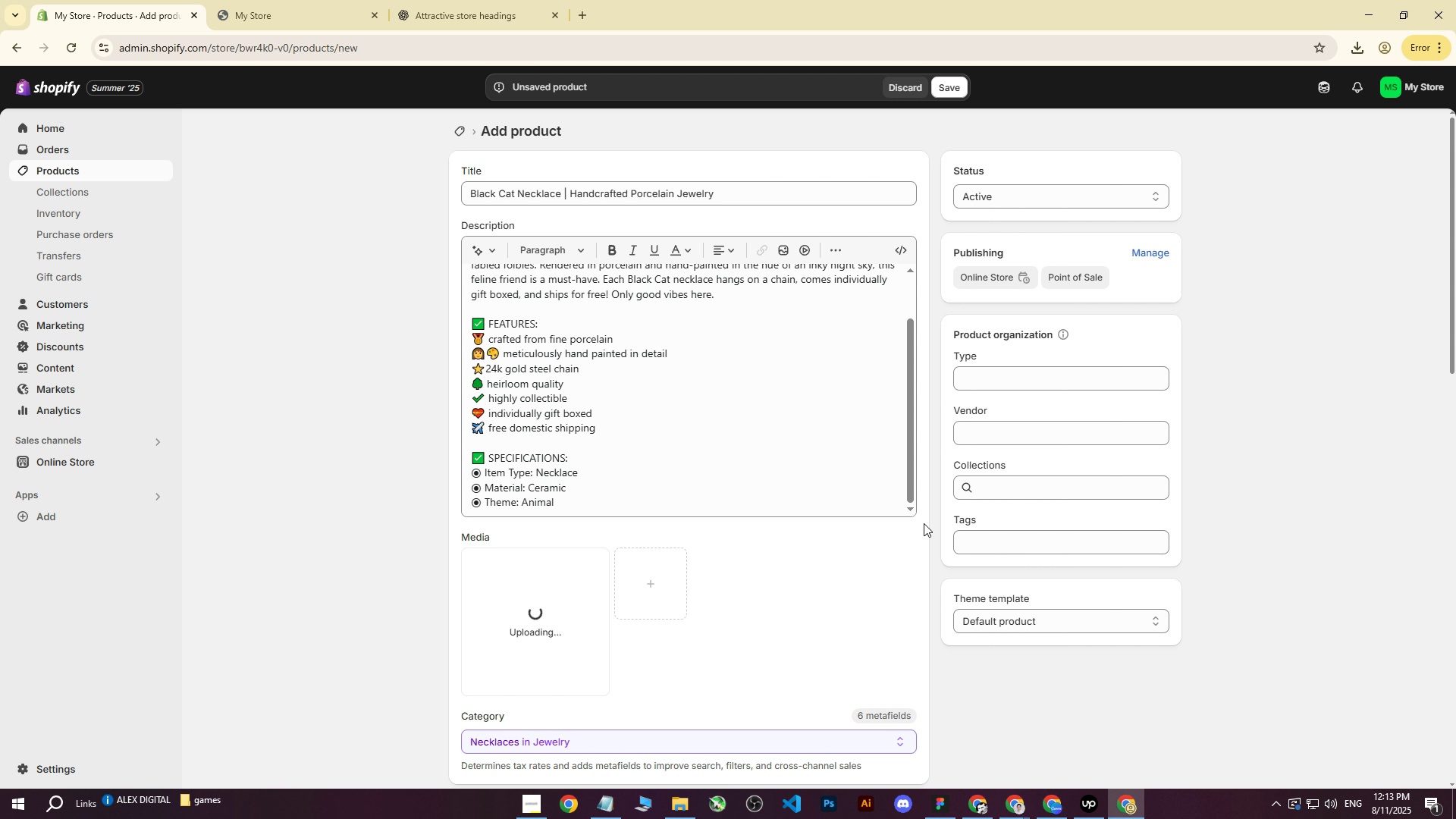 
scroll: coordinate [700, 488], scroll_direction: down, amount: 5.0
 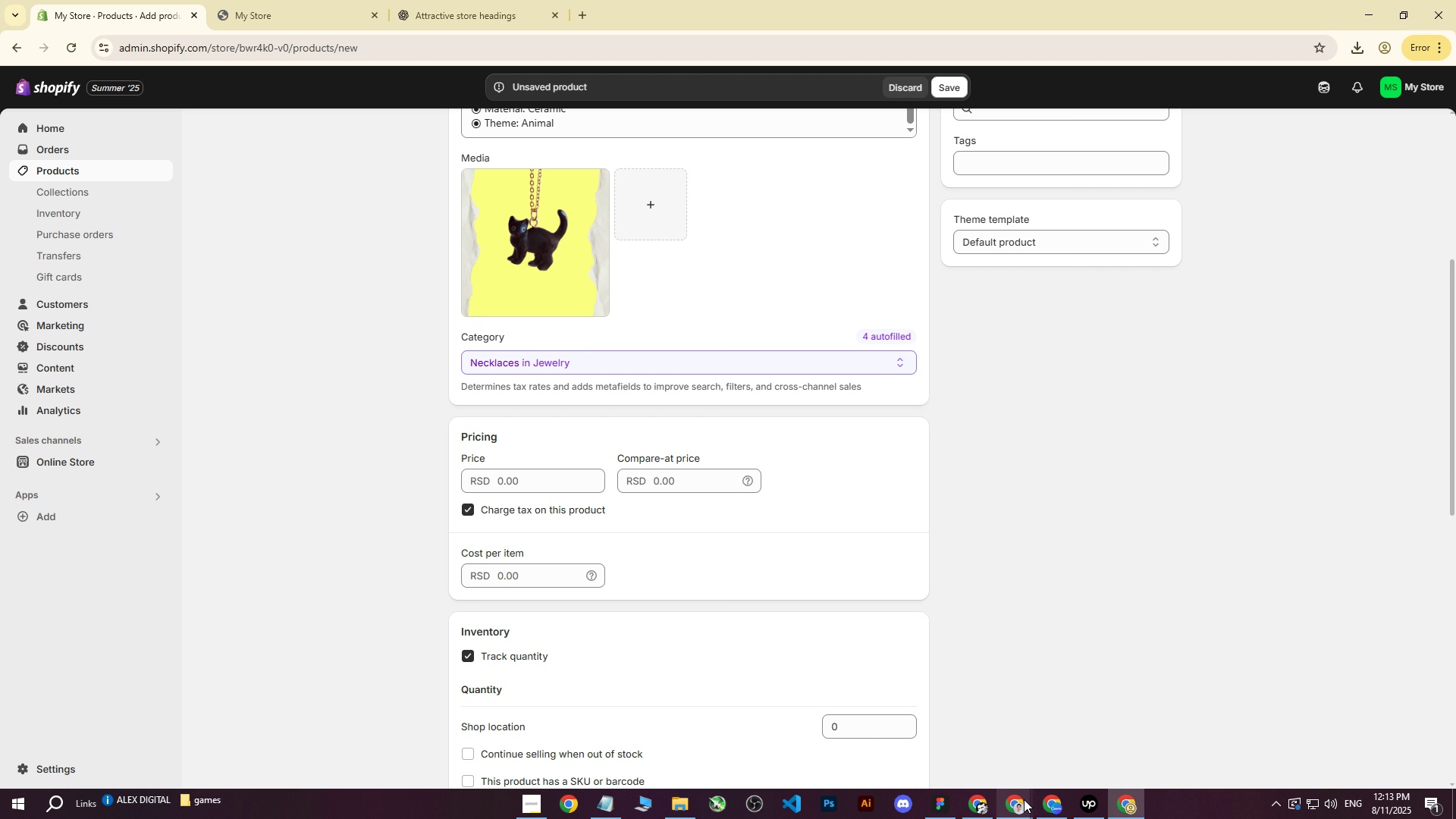 
left_click([1003, 805])
 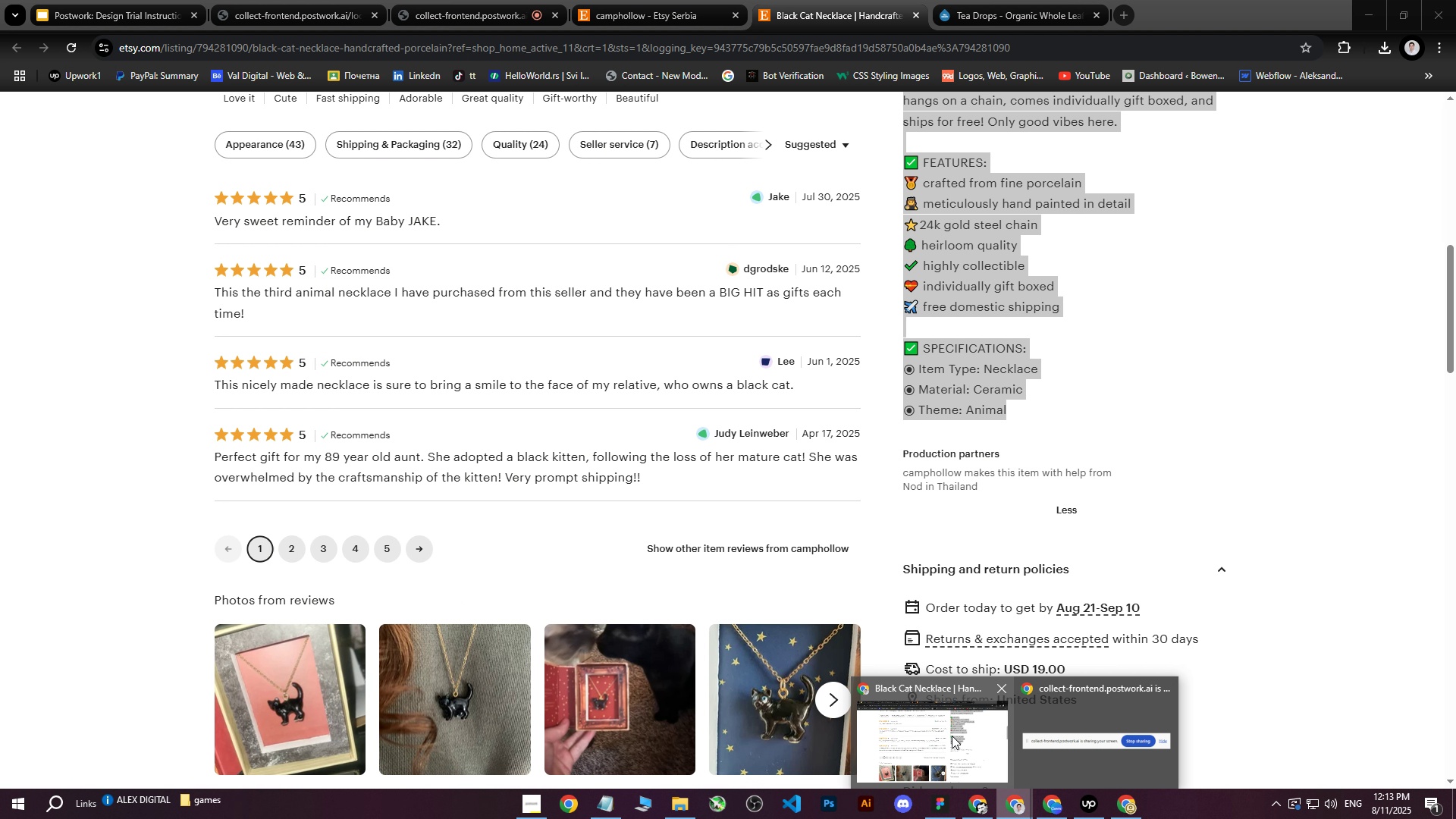 
left_click([952, 736])
 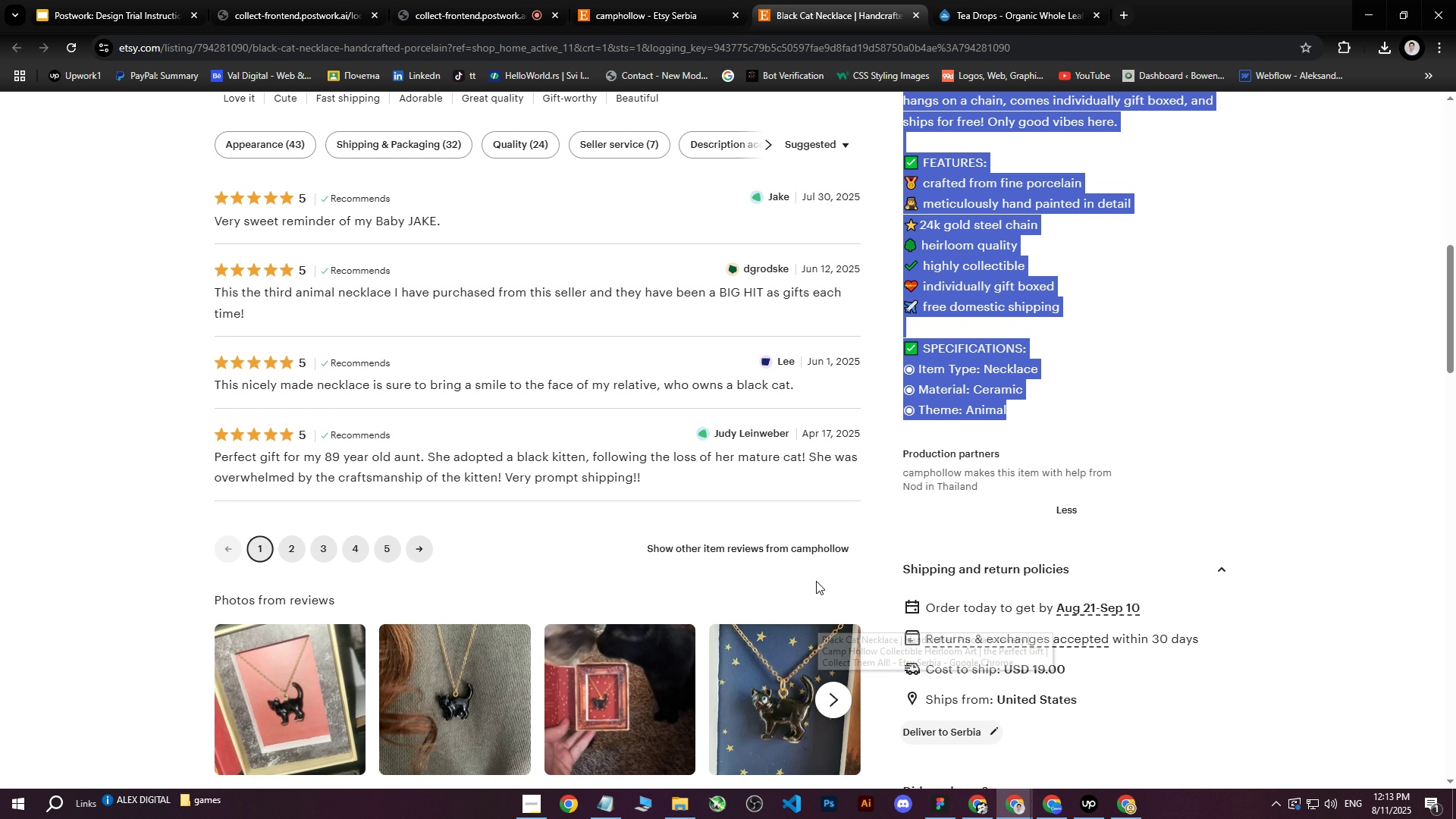 
scroll: coordinate [800, 572], scroll_direction: up, amount: 15.0
 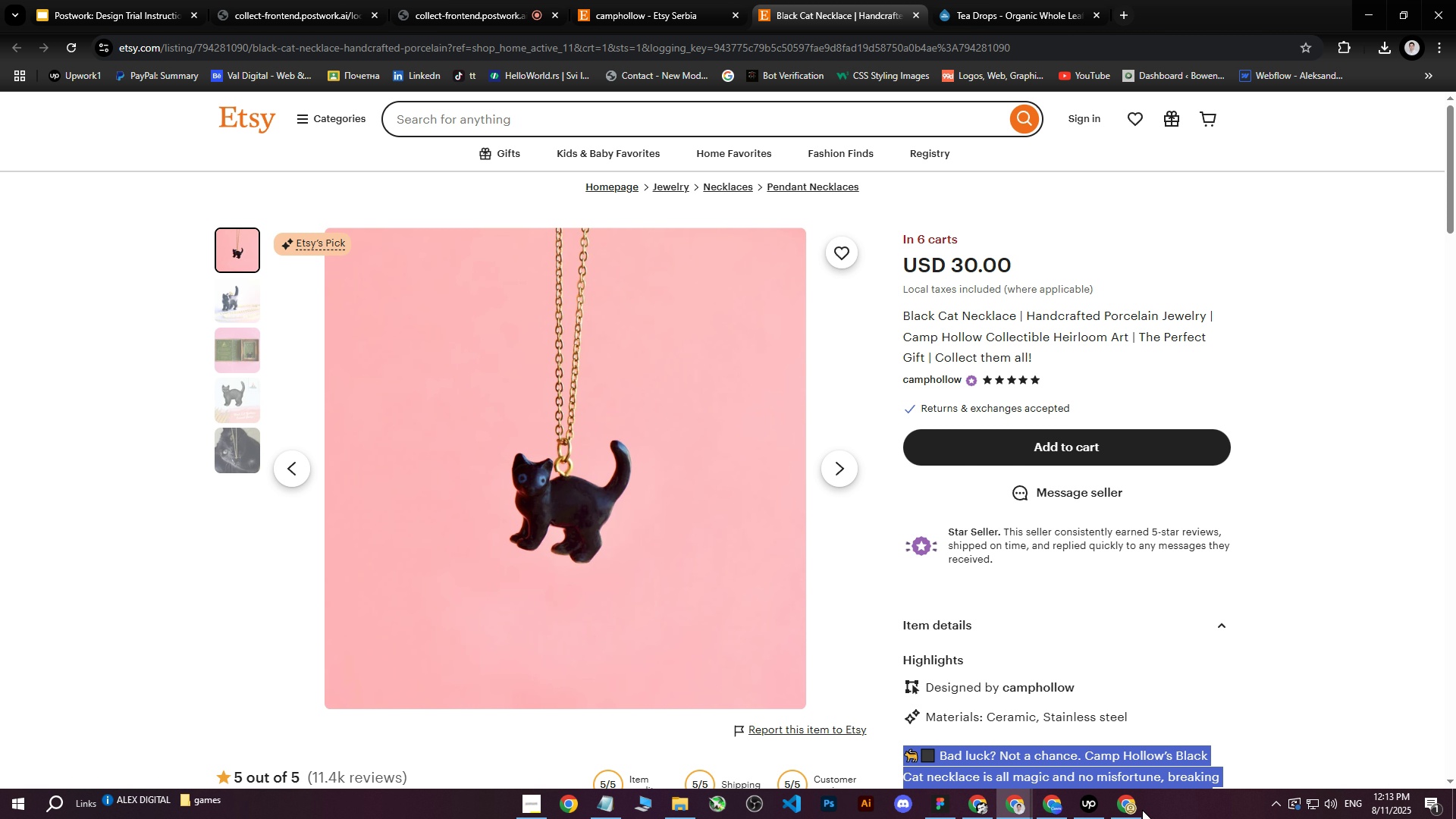 
left_click([1122, 804])
 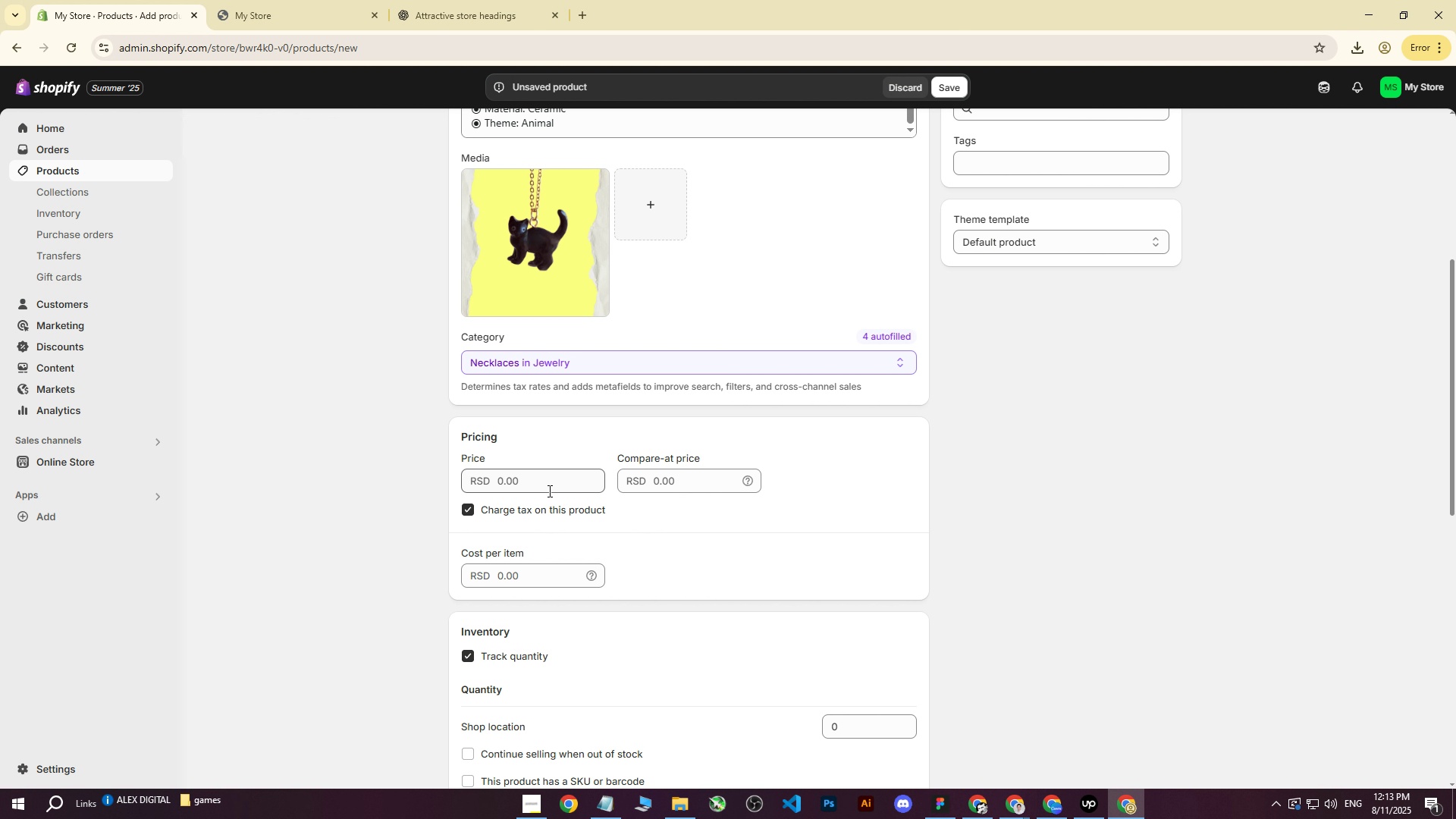 
left_click([524, 482])
 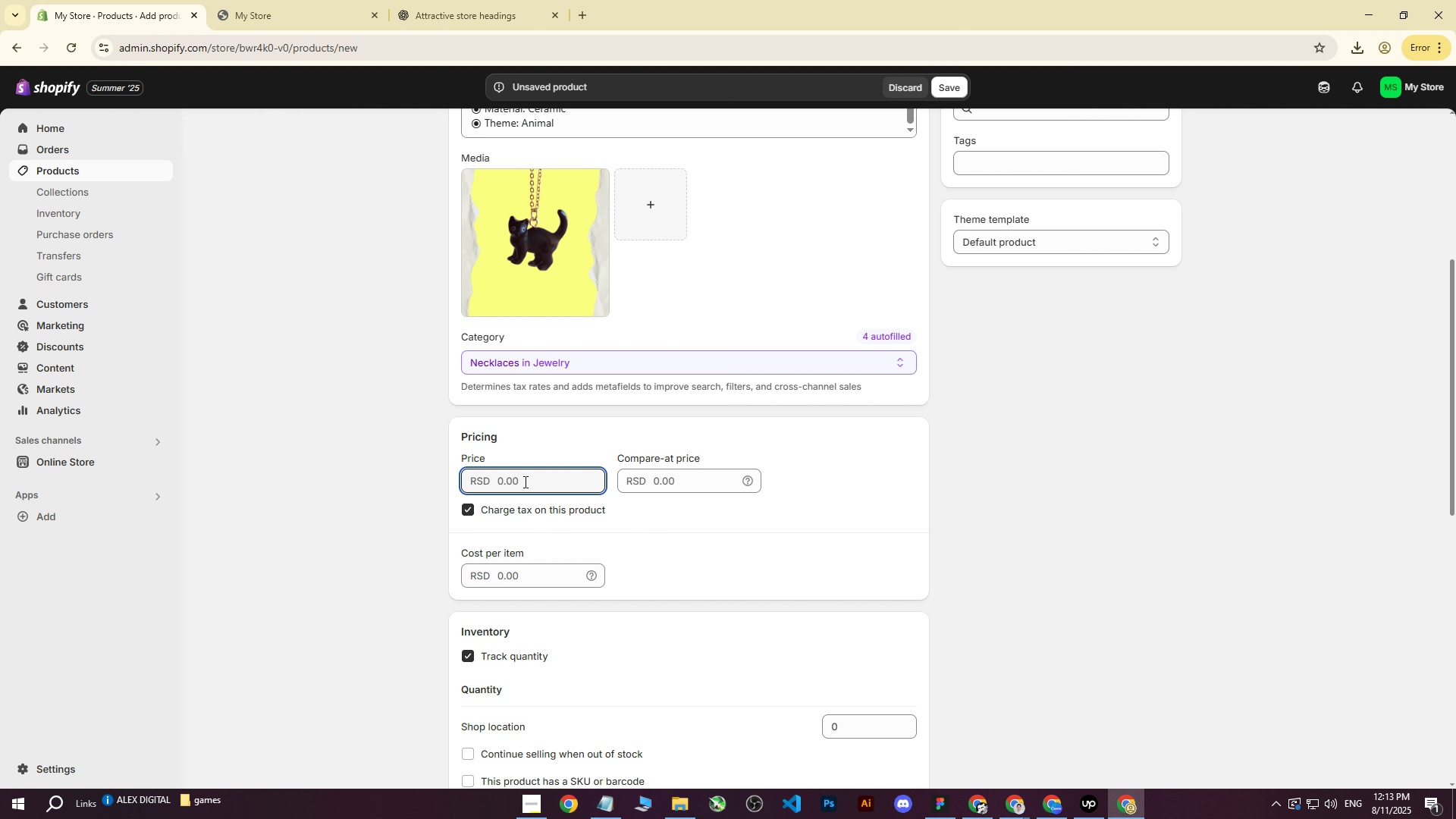 
type(30003000)
 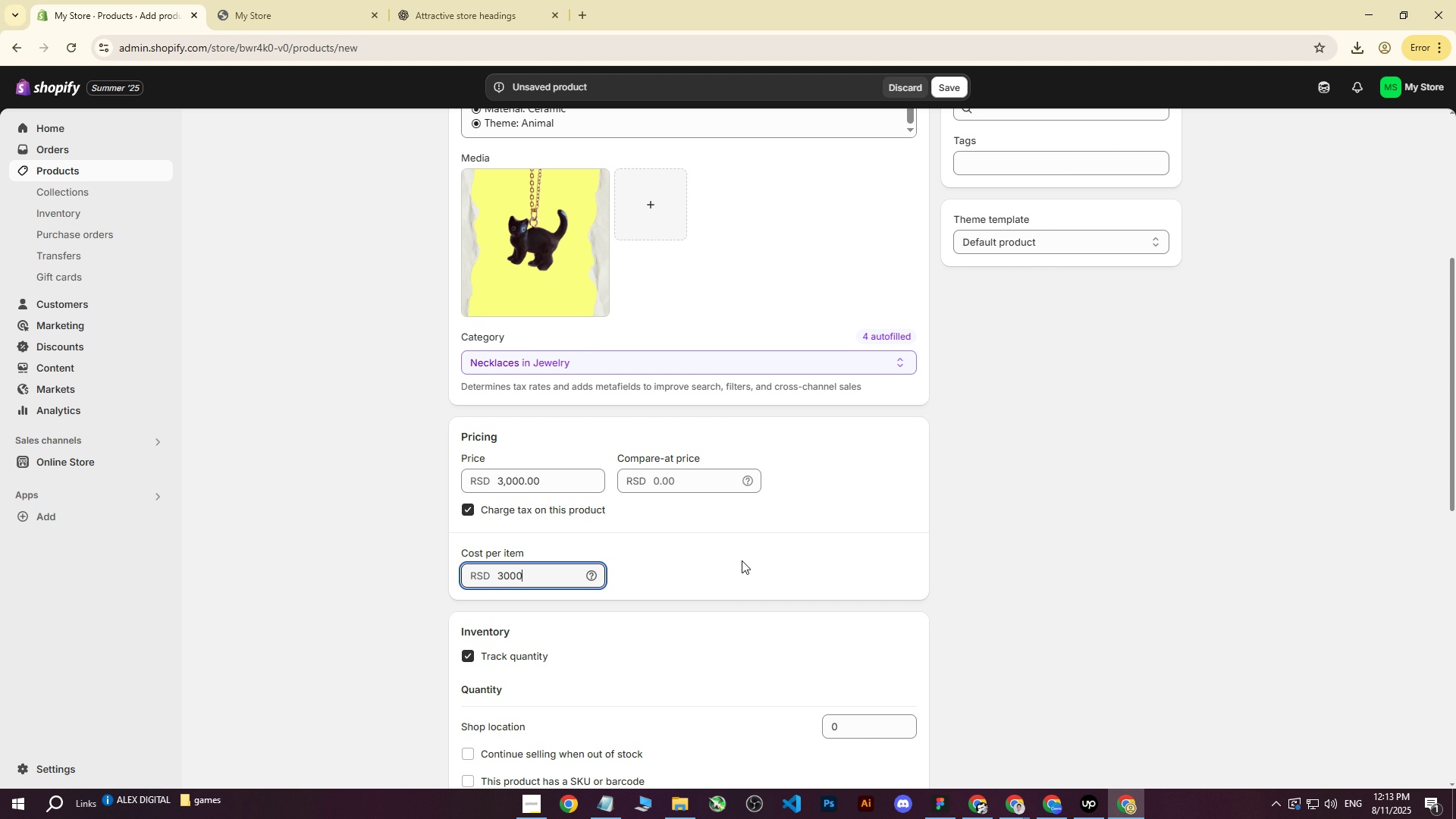 
scroll: coordinate [742, 560], scroll_direction: down, amount: 2.0
 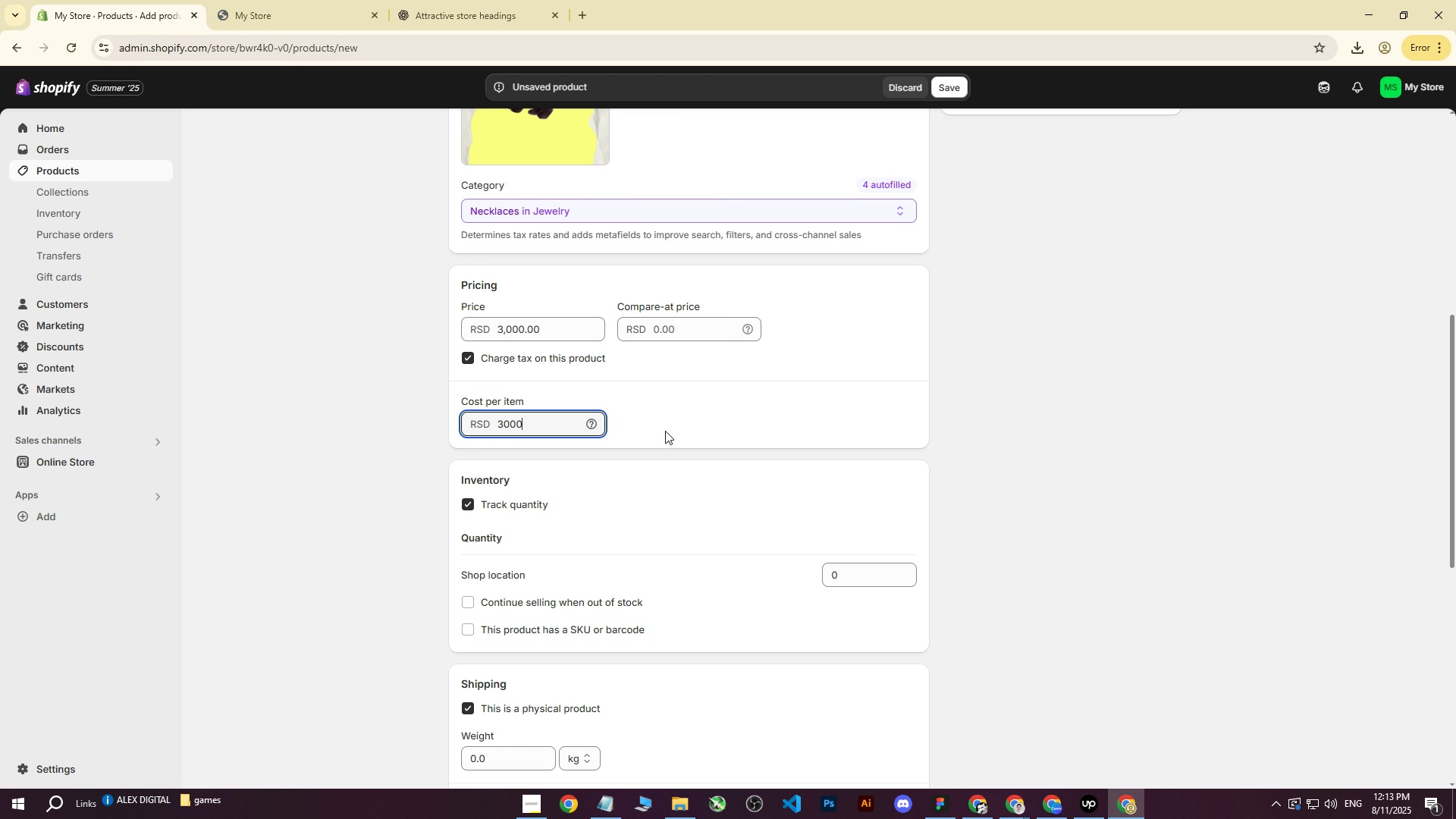 
left_click([686, 413])
 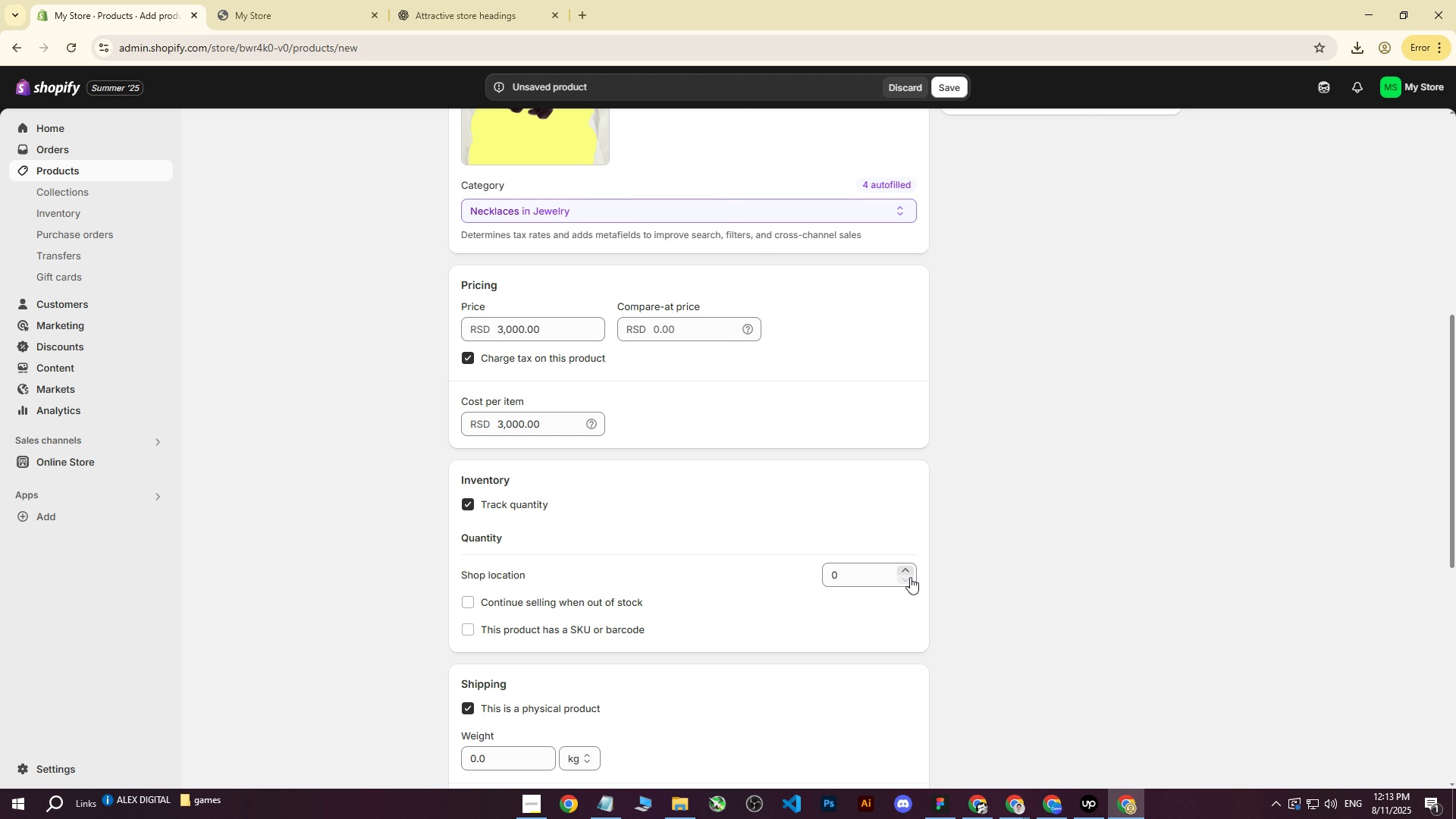 
left_click([864, 573])
 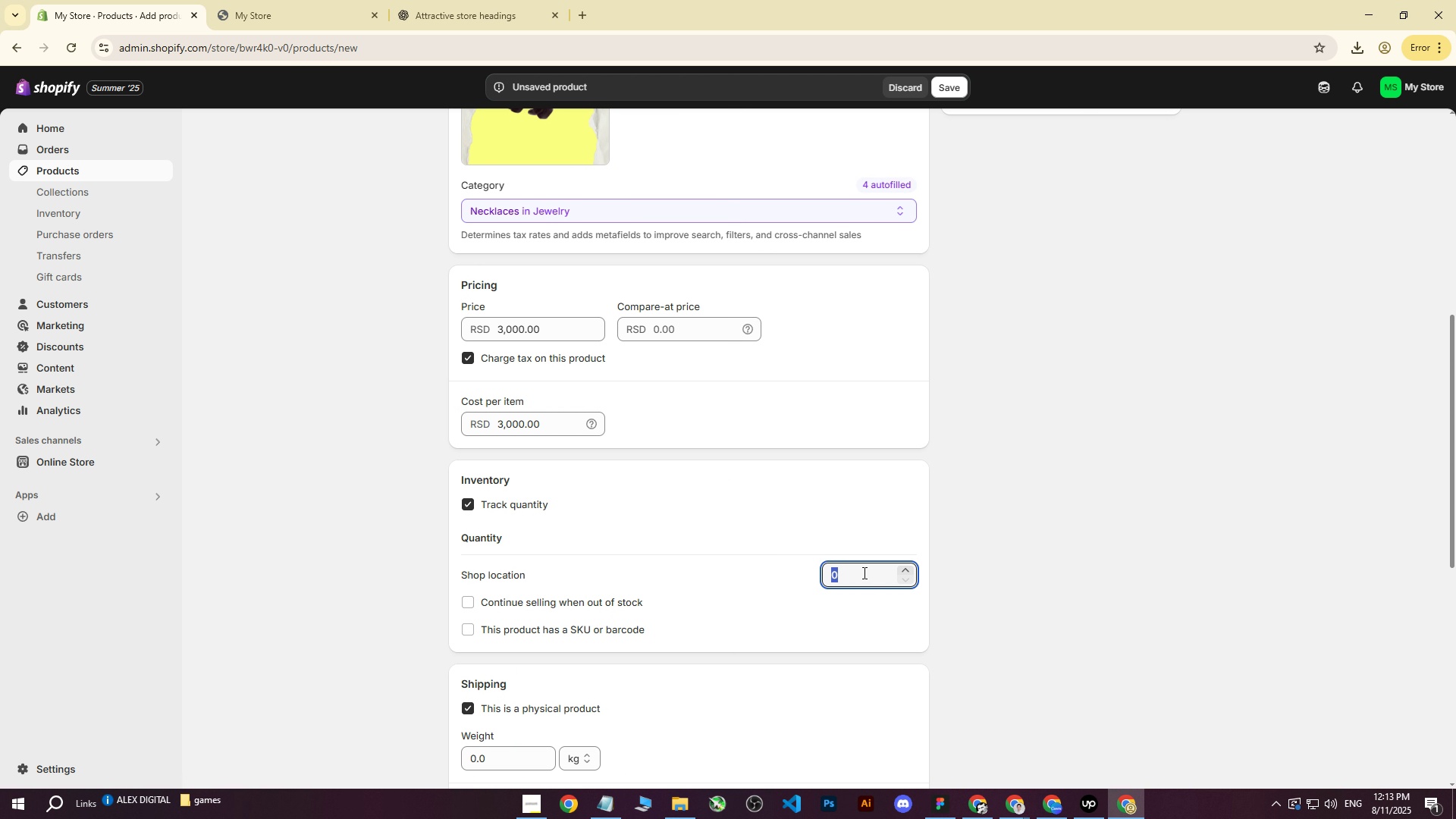 
type(50)
 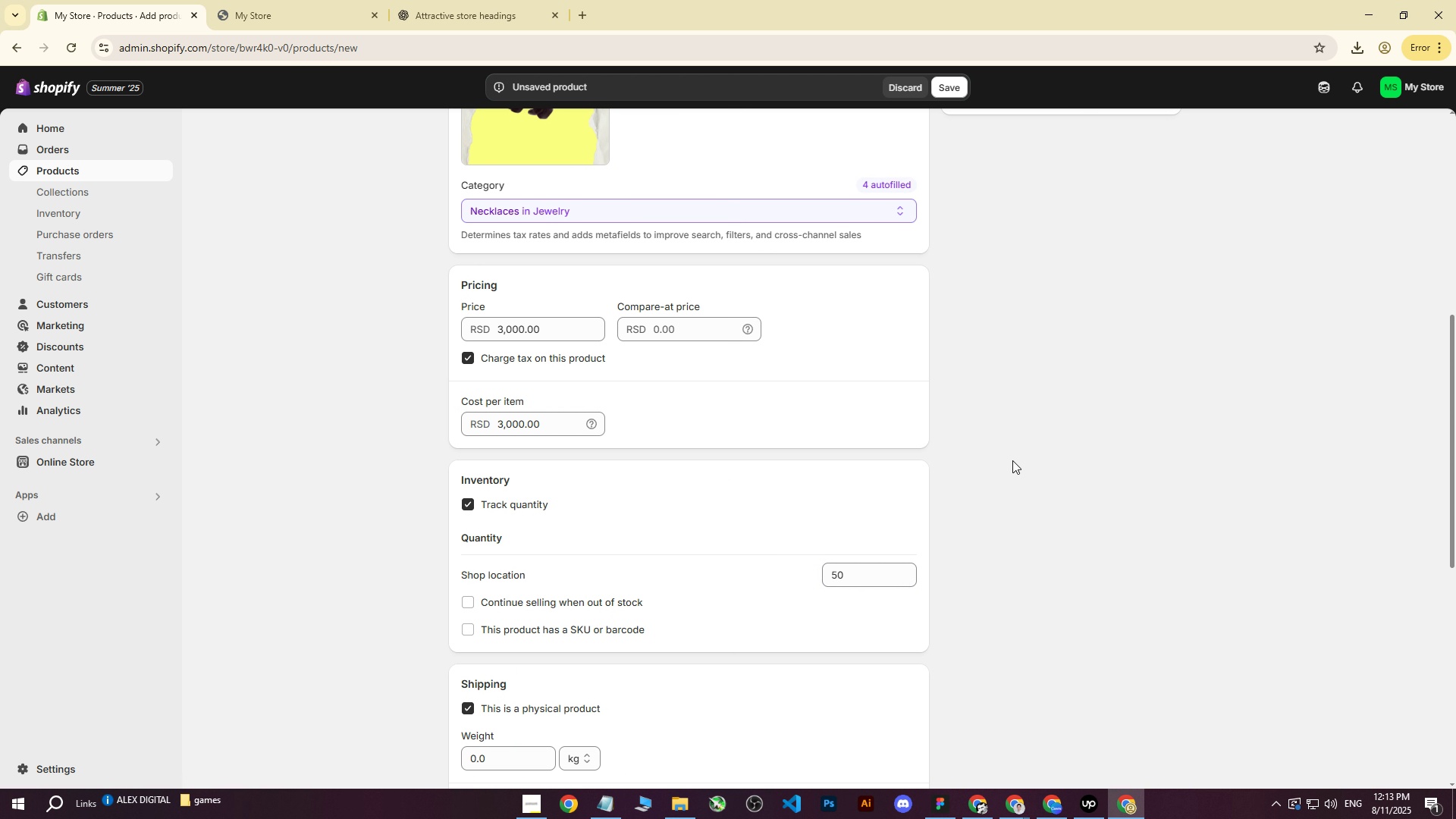 
left_click([1012, 460])
 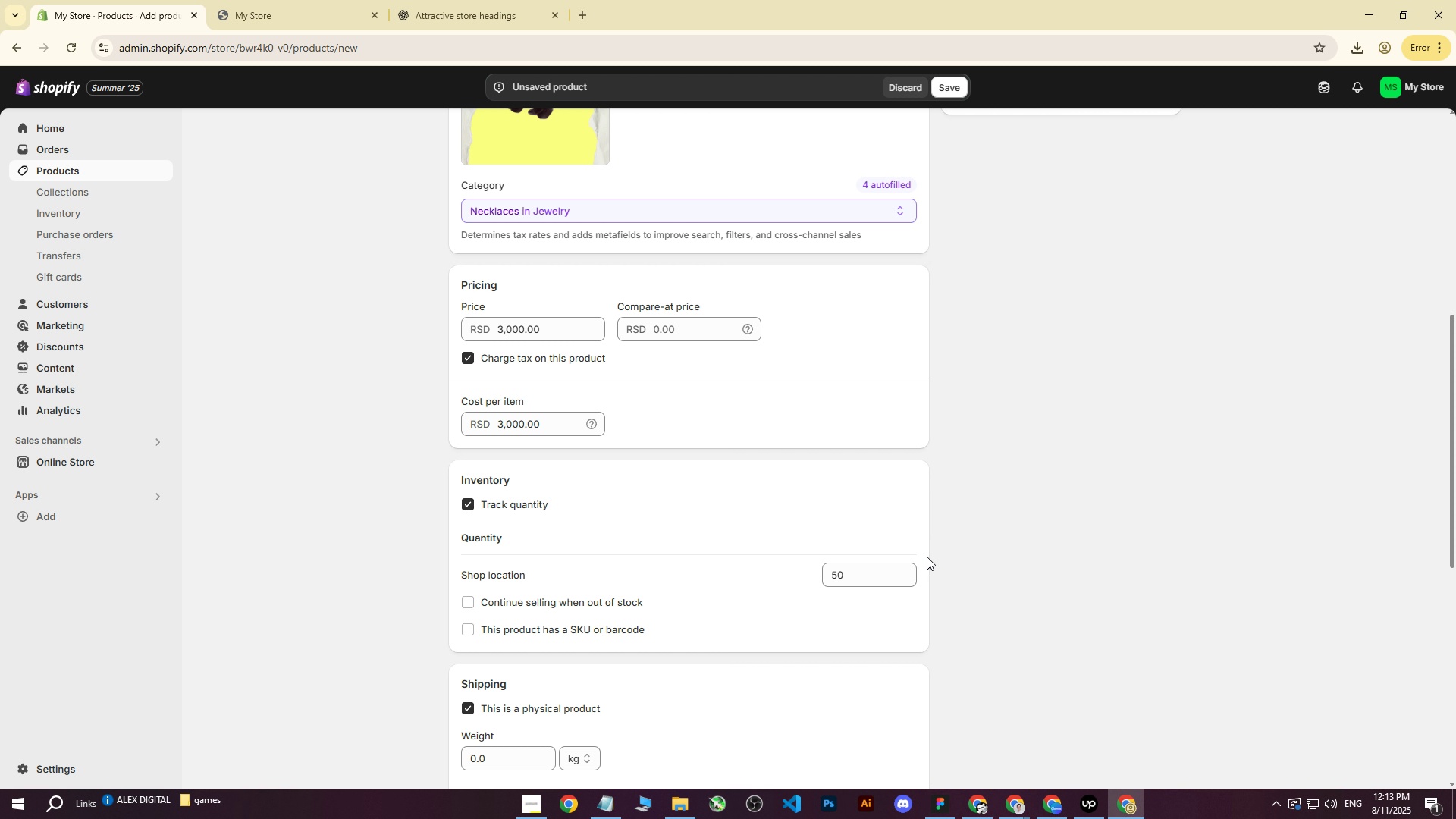 
scroll: coordinate [670, 454], scroll_direction: down, amount: 3.0
 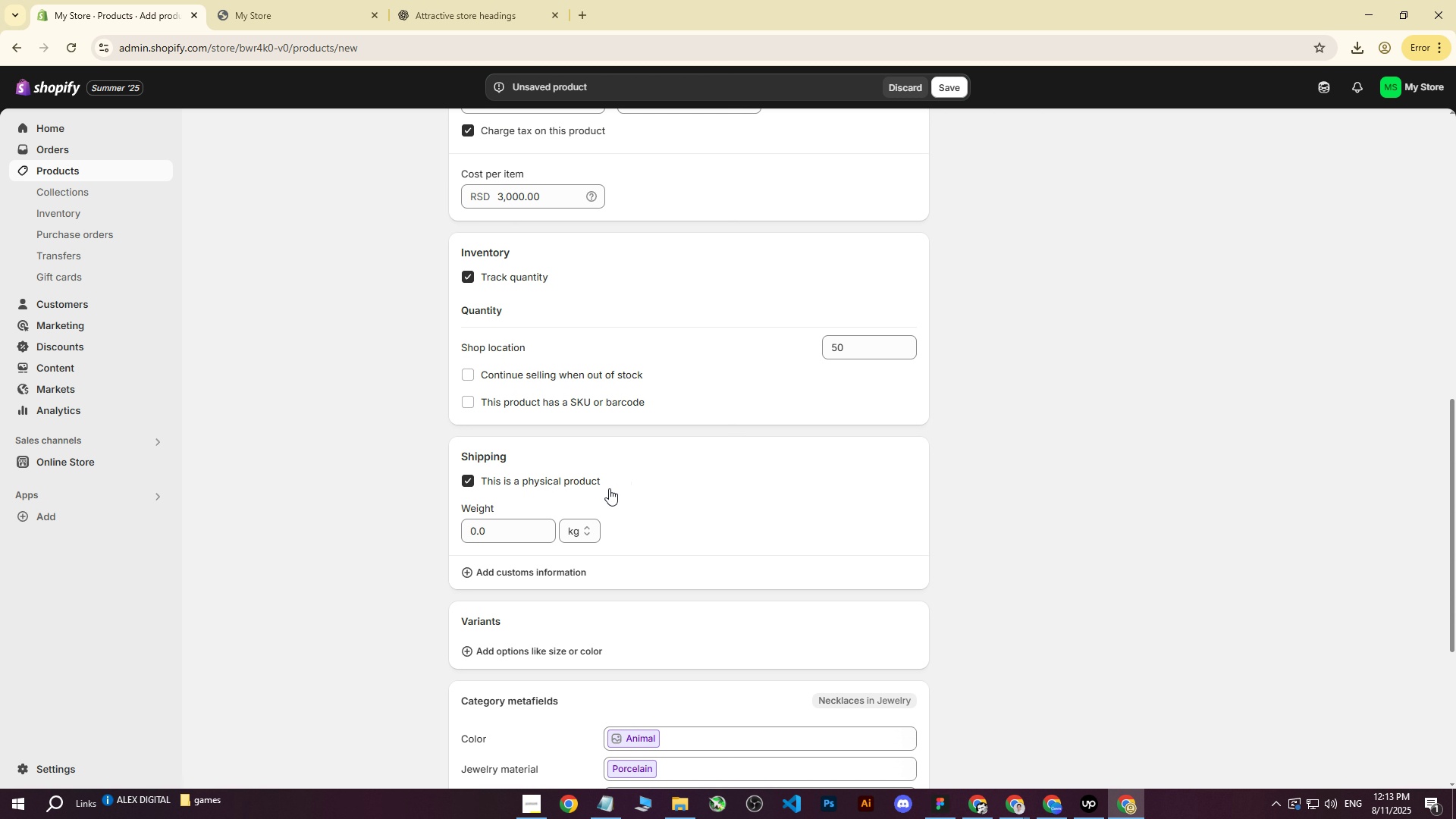 
left_click([470, 532])
 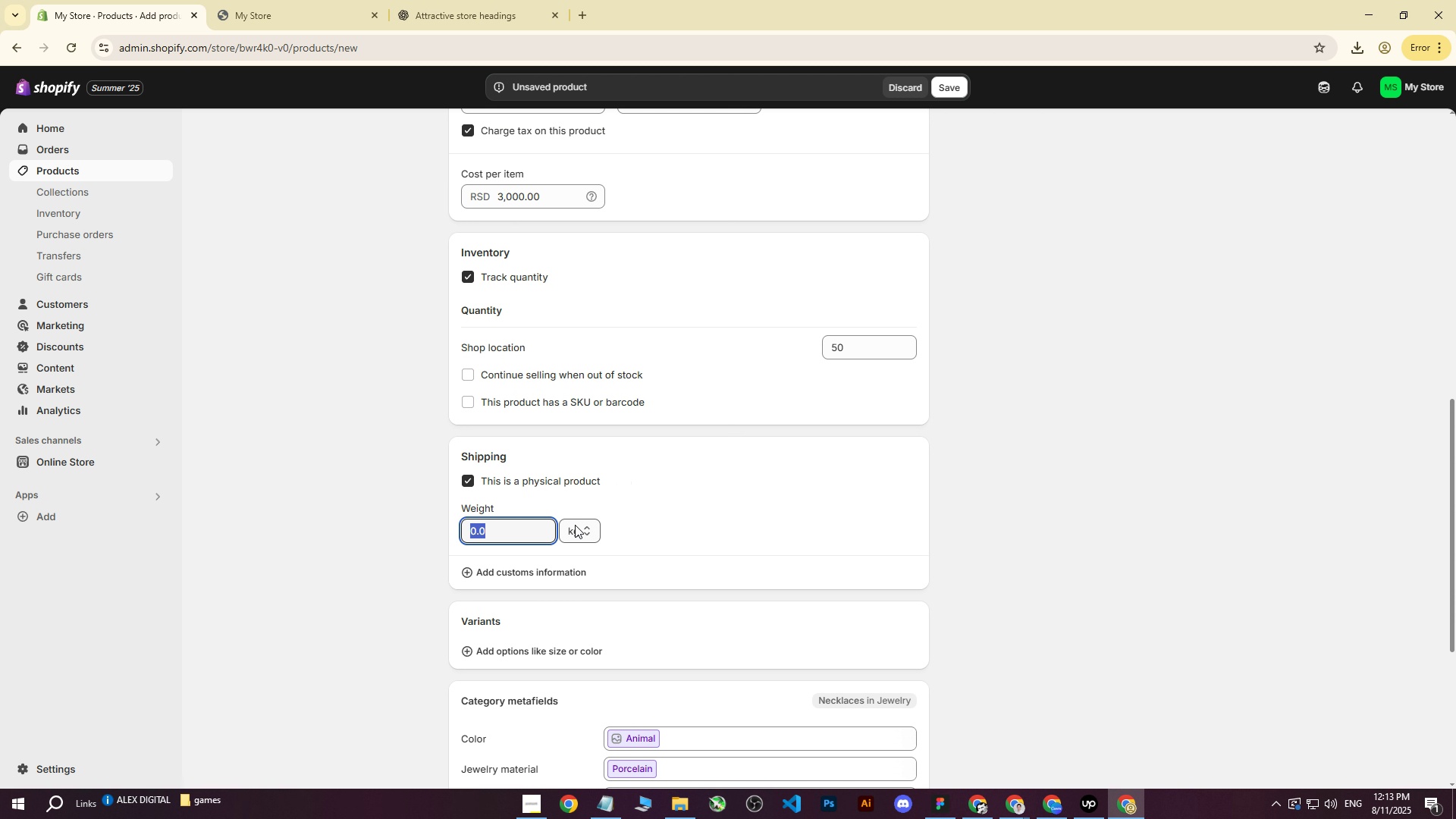 
scroll: coordinate [607, 469], scroll_direction: down, amount: 1.0
 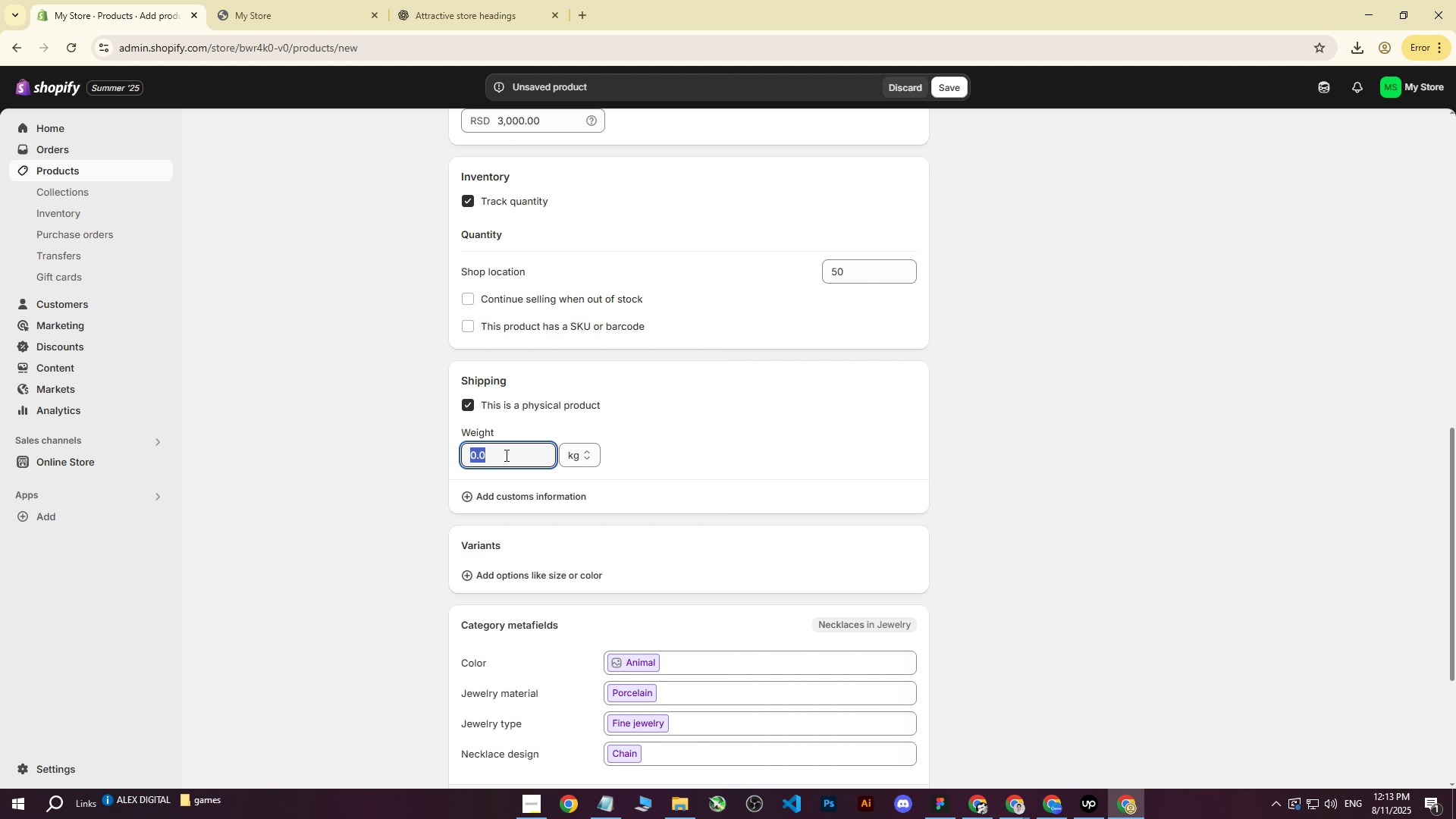 
key(0)
 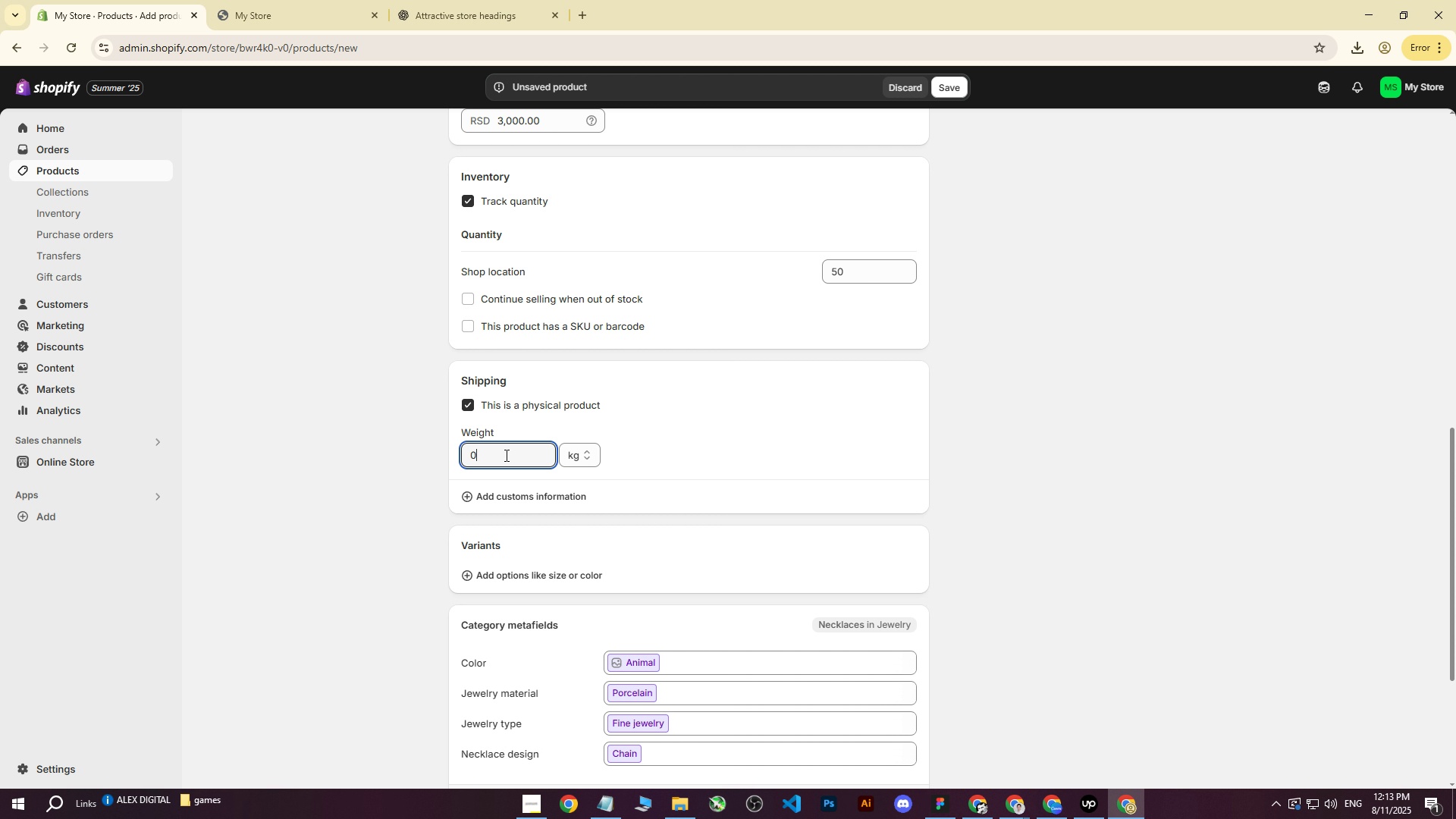 
key(Period)
 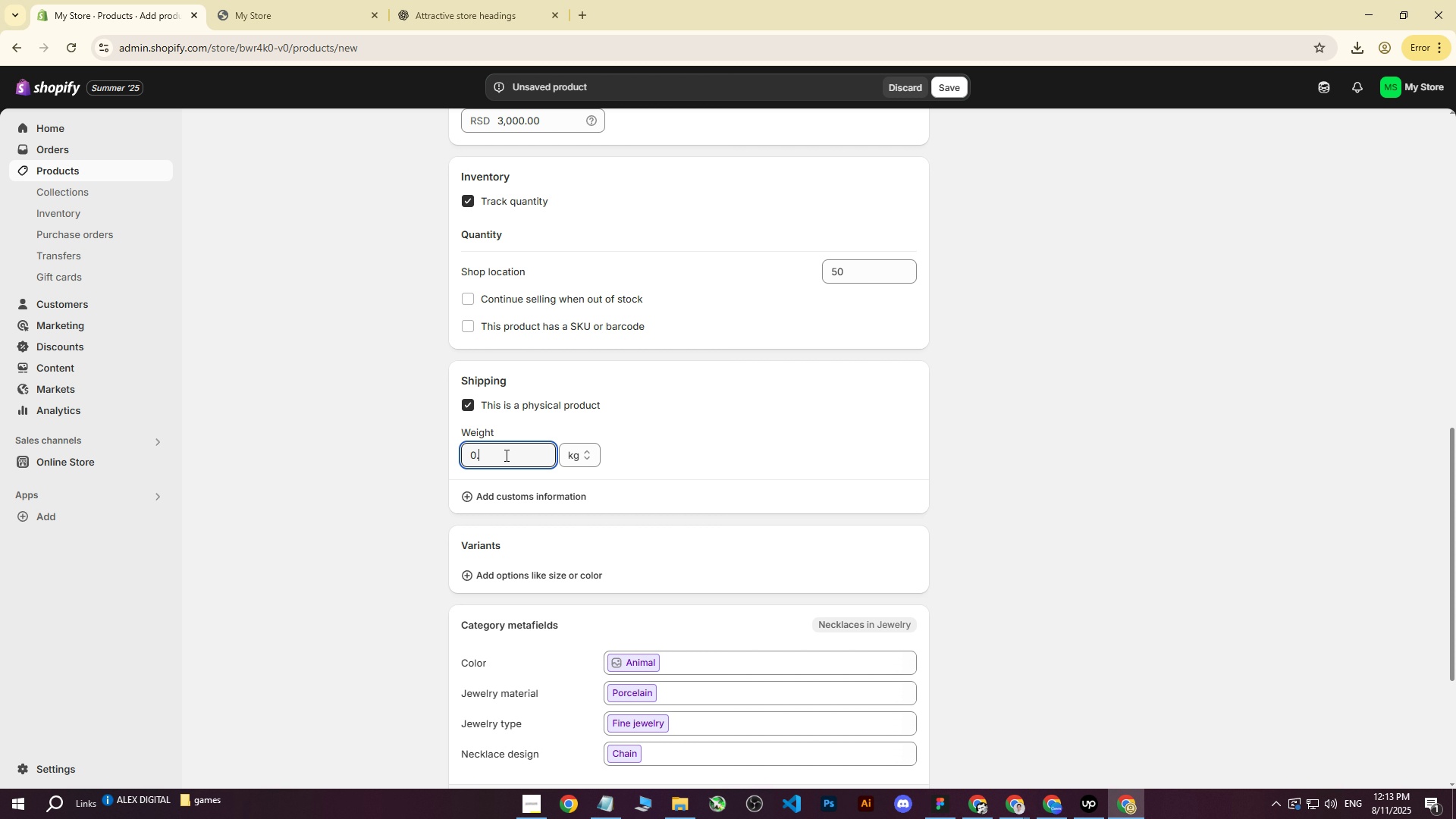 
key(1)
 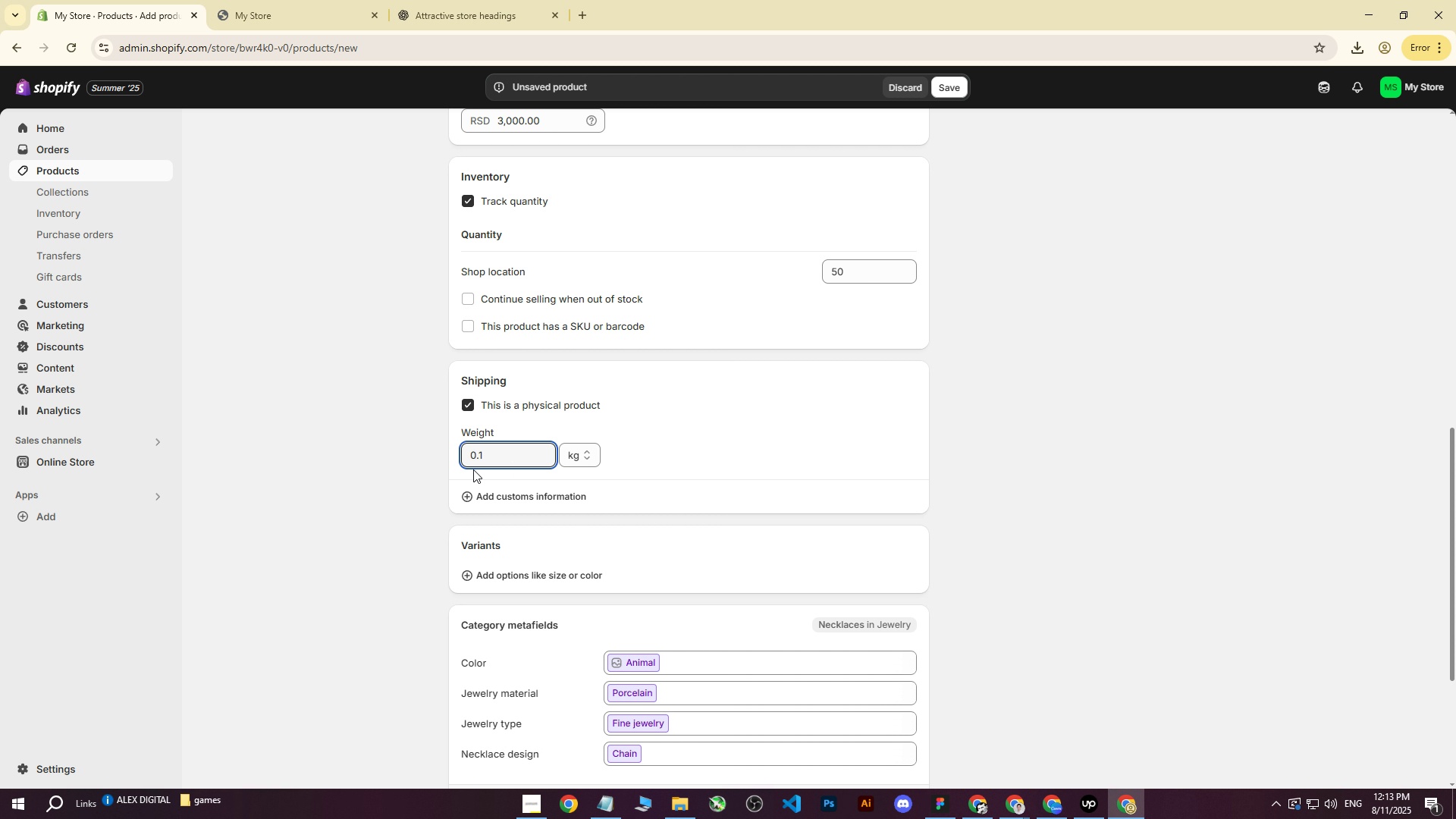 
left_click([406, 468])
 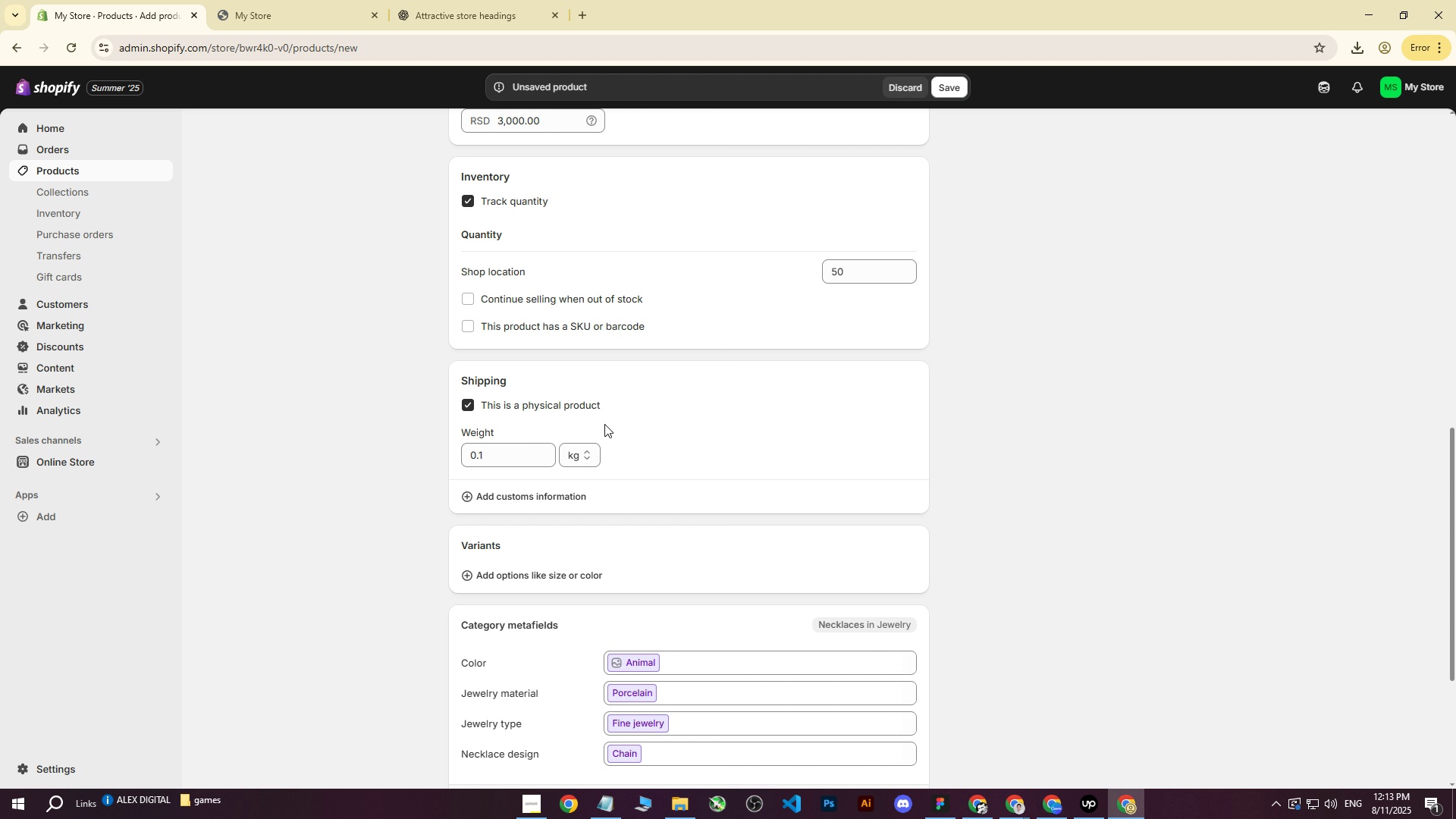 
scroll: coordinate [610, 431], scroll_direction: down, amount: 1.0
 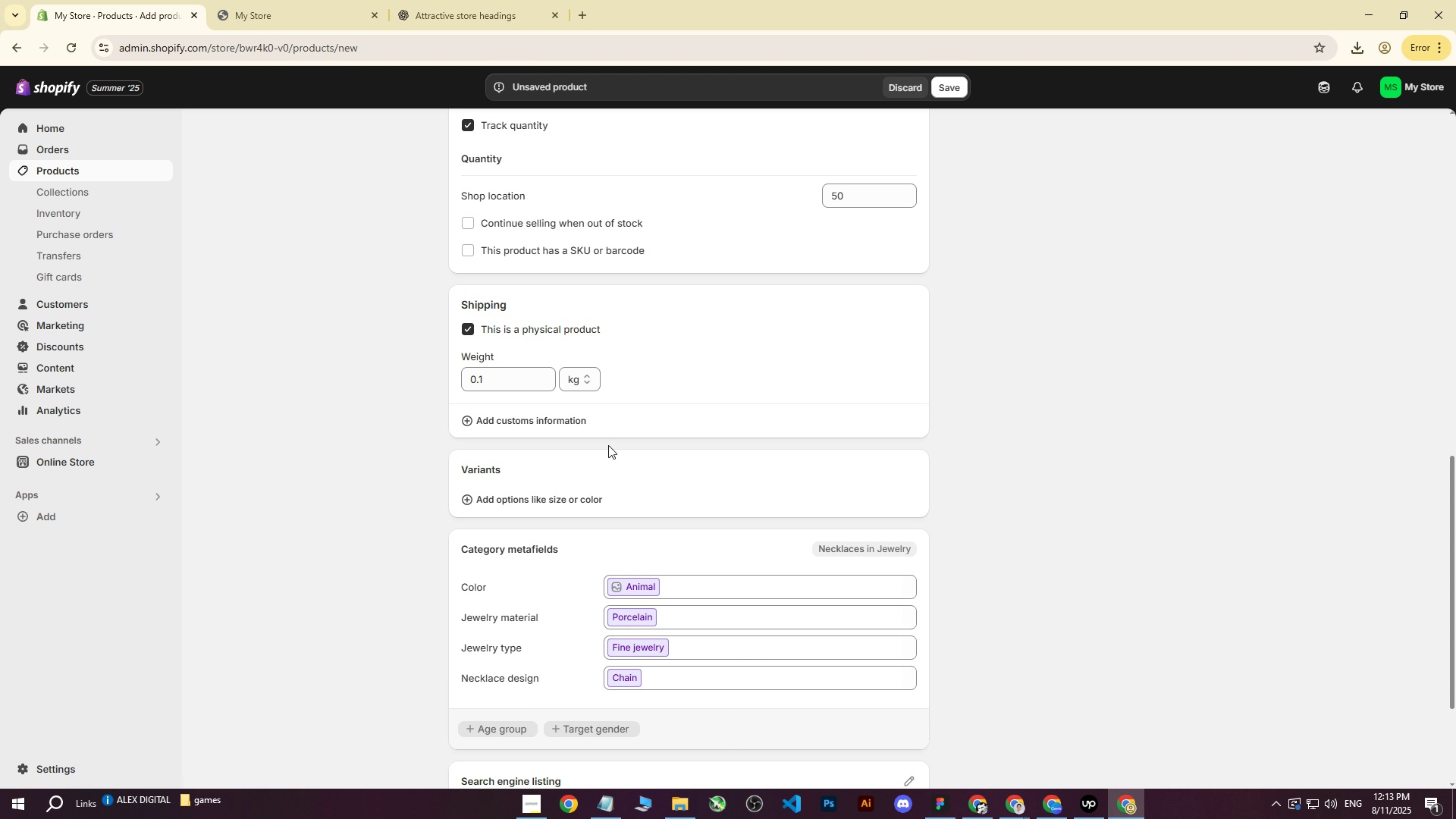 
scroll: coordinate [668, 478], scroll_direction: up, amount: 17.0
 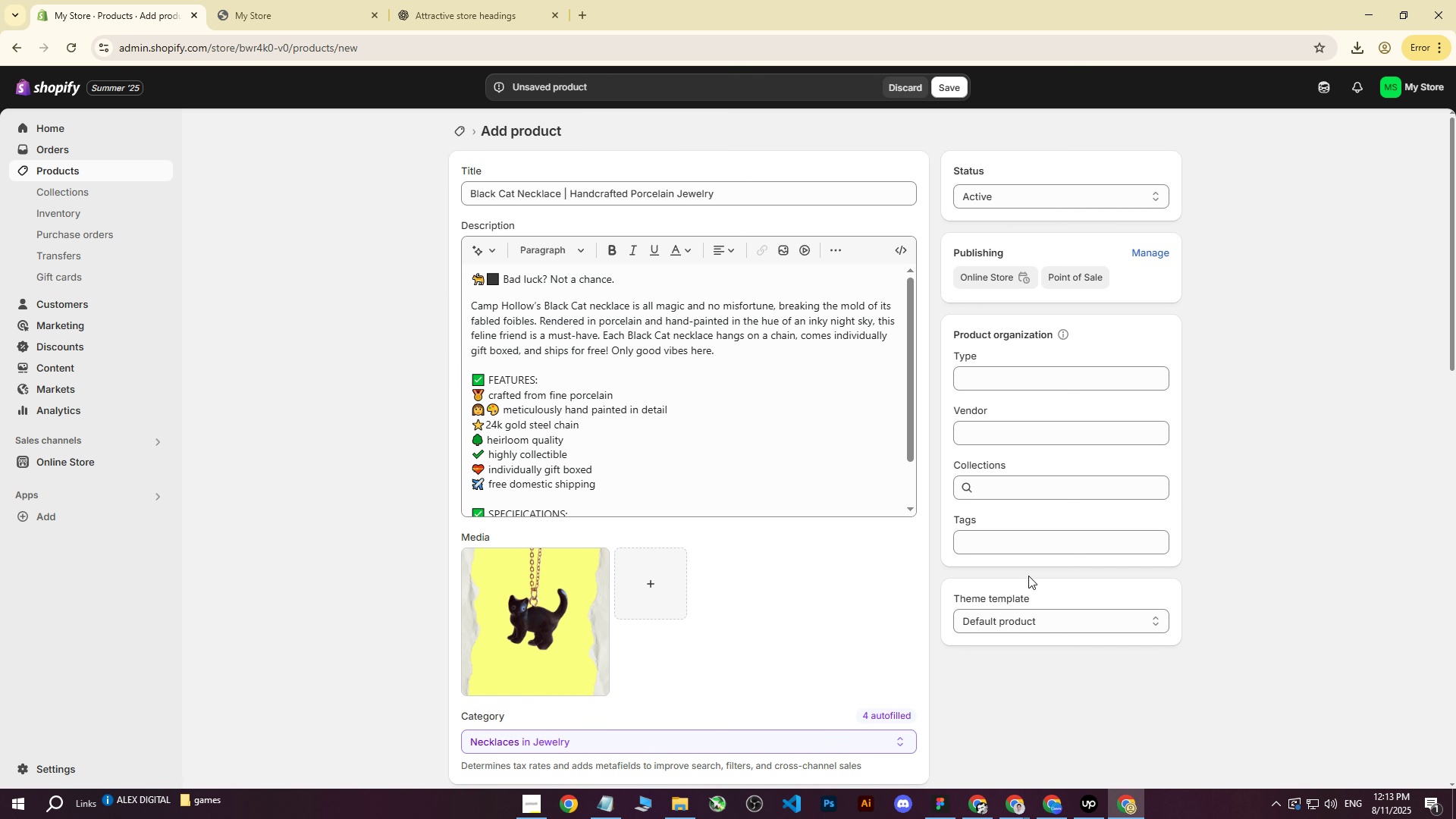 
left_click([1005, 546])
 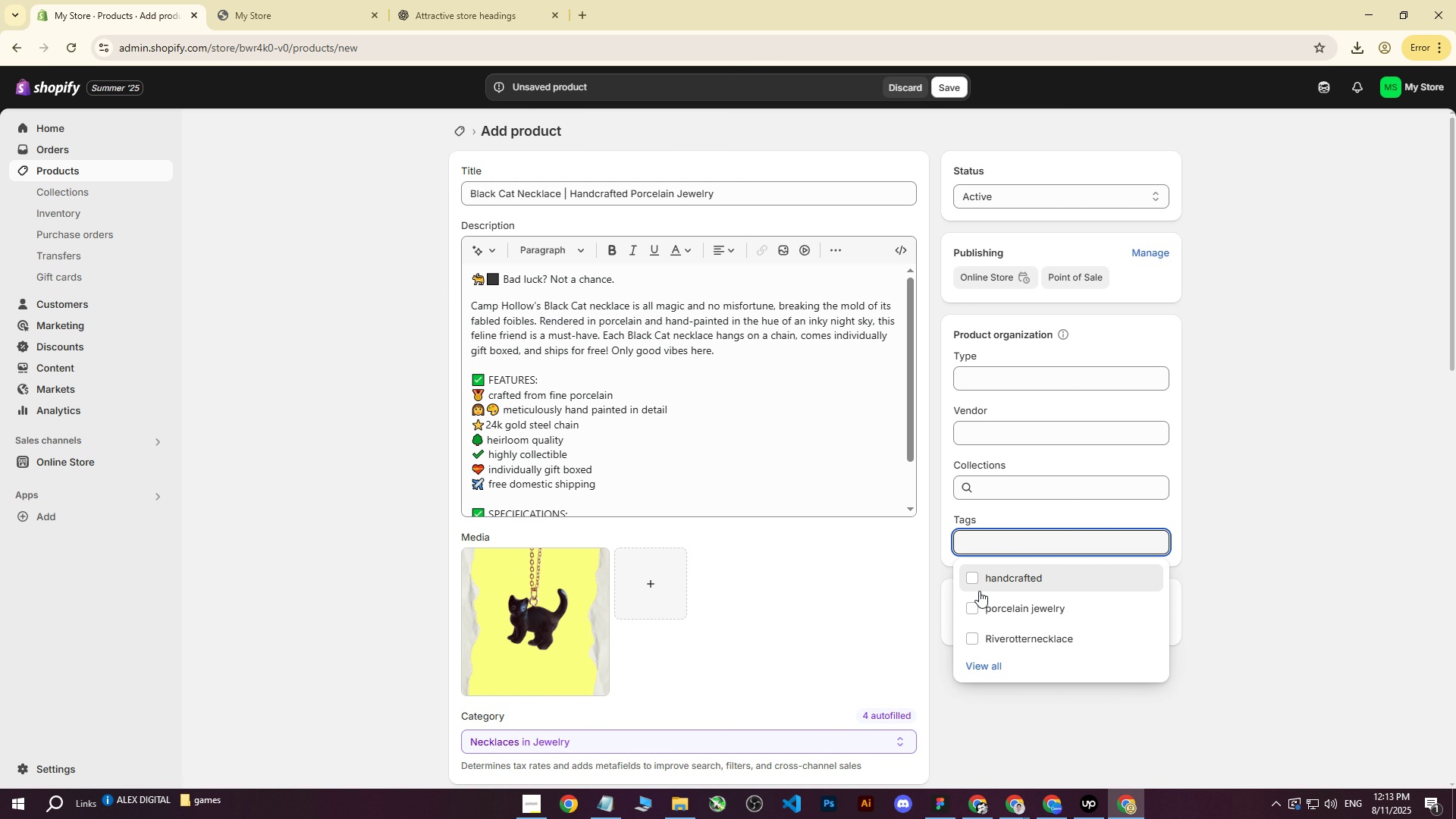 
left_click([972, 583])
 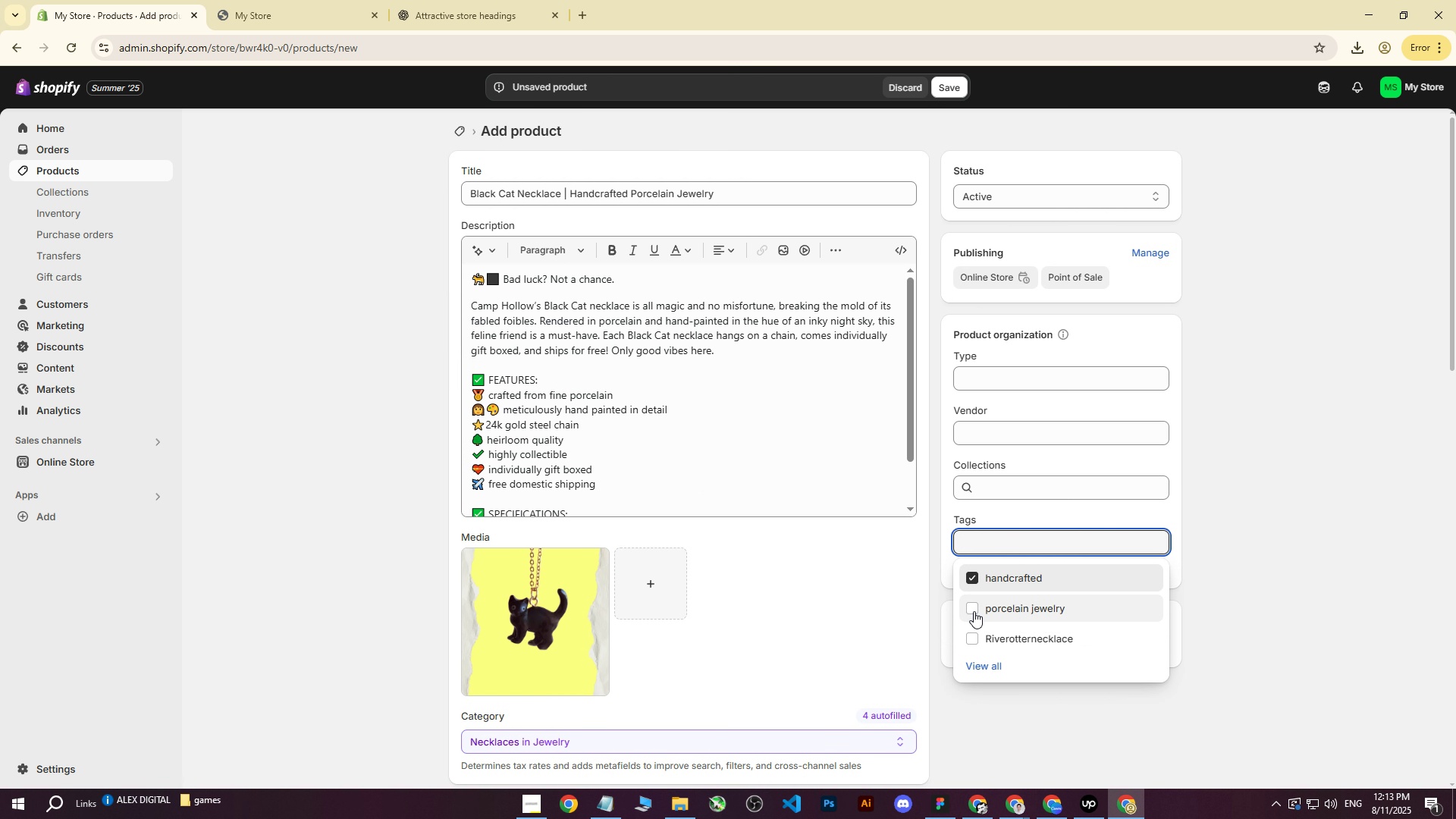 
left_click([974, 611])
 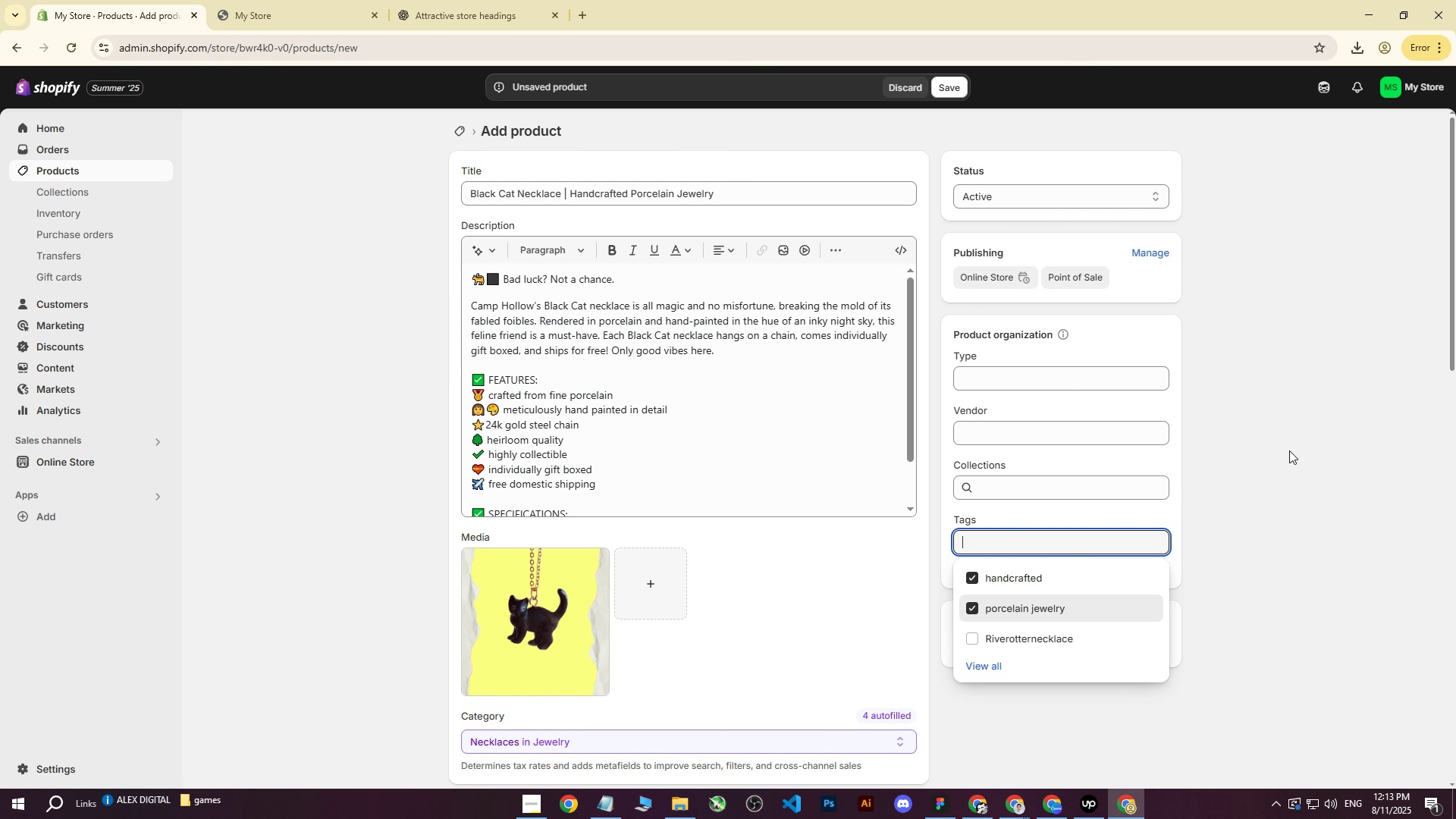 
double_click([1289, 450])
 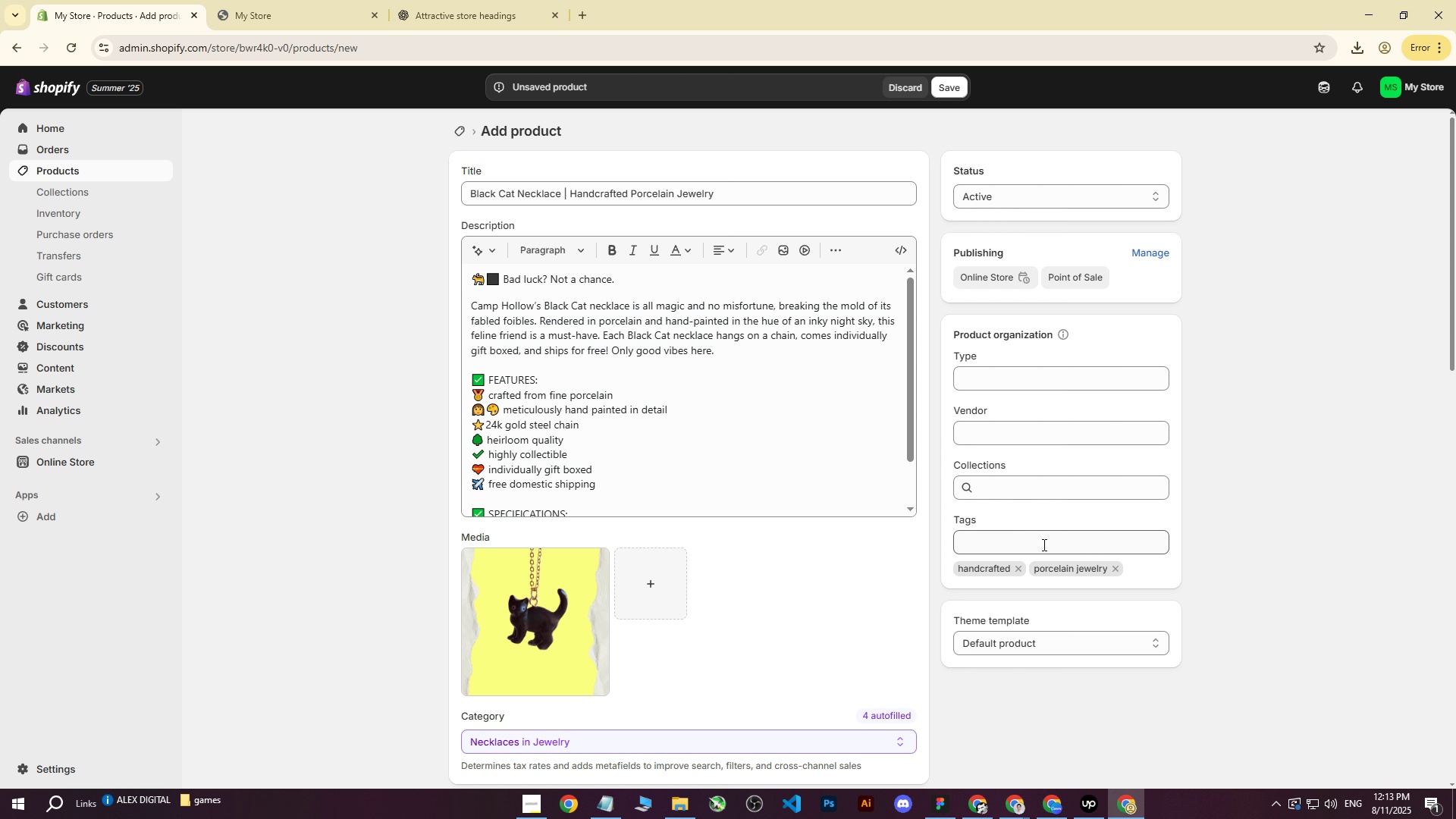 
left_click([1042, 544])
 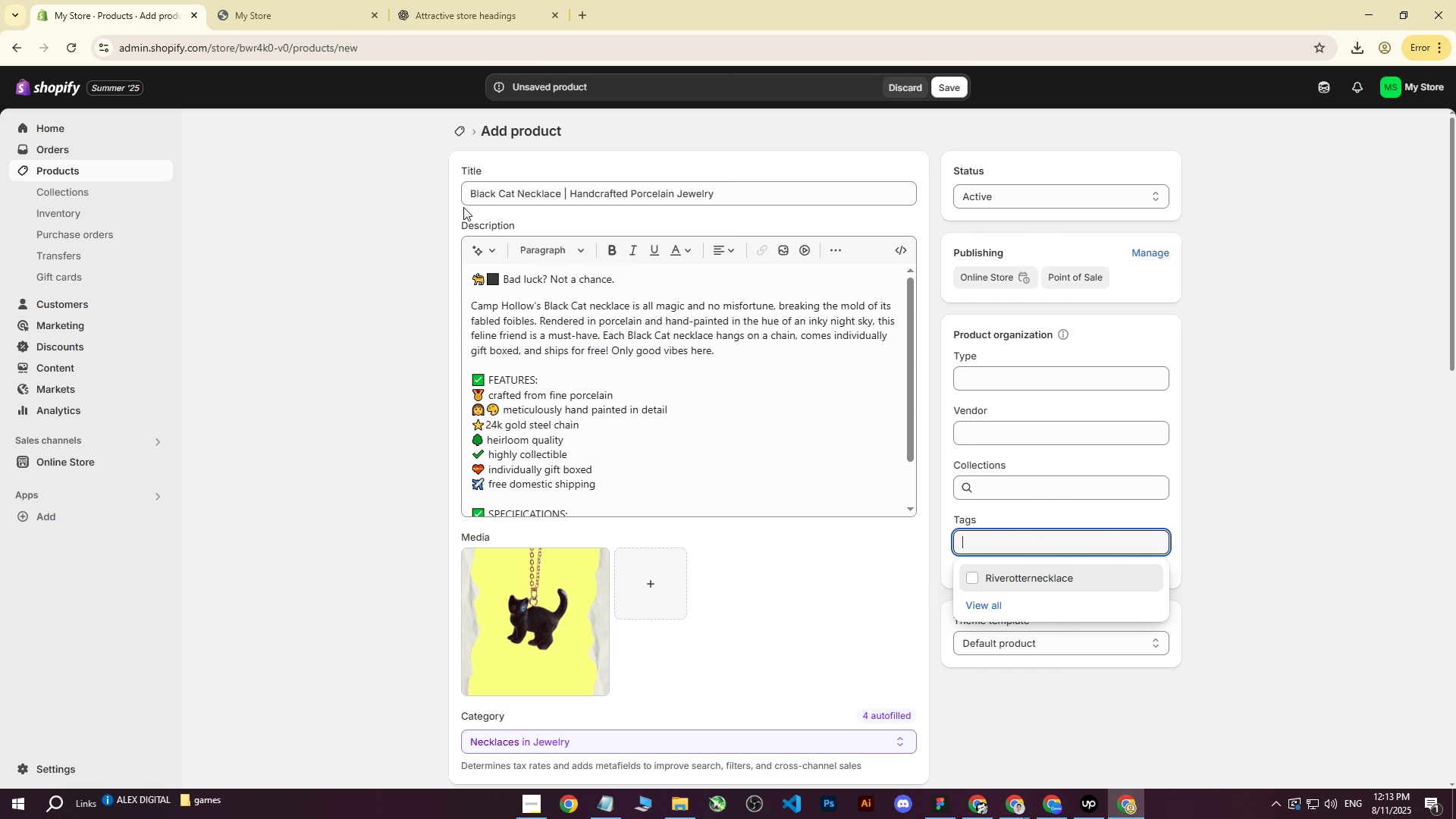 
left_click_drag(start_coordinate=[470, 198], to_coordinate=[560, 199])
 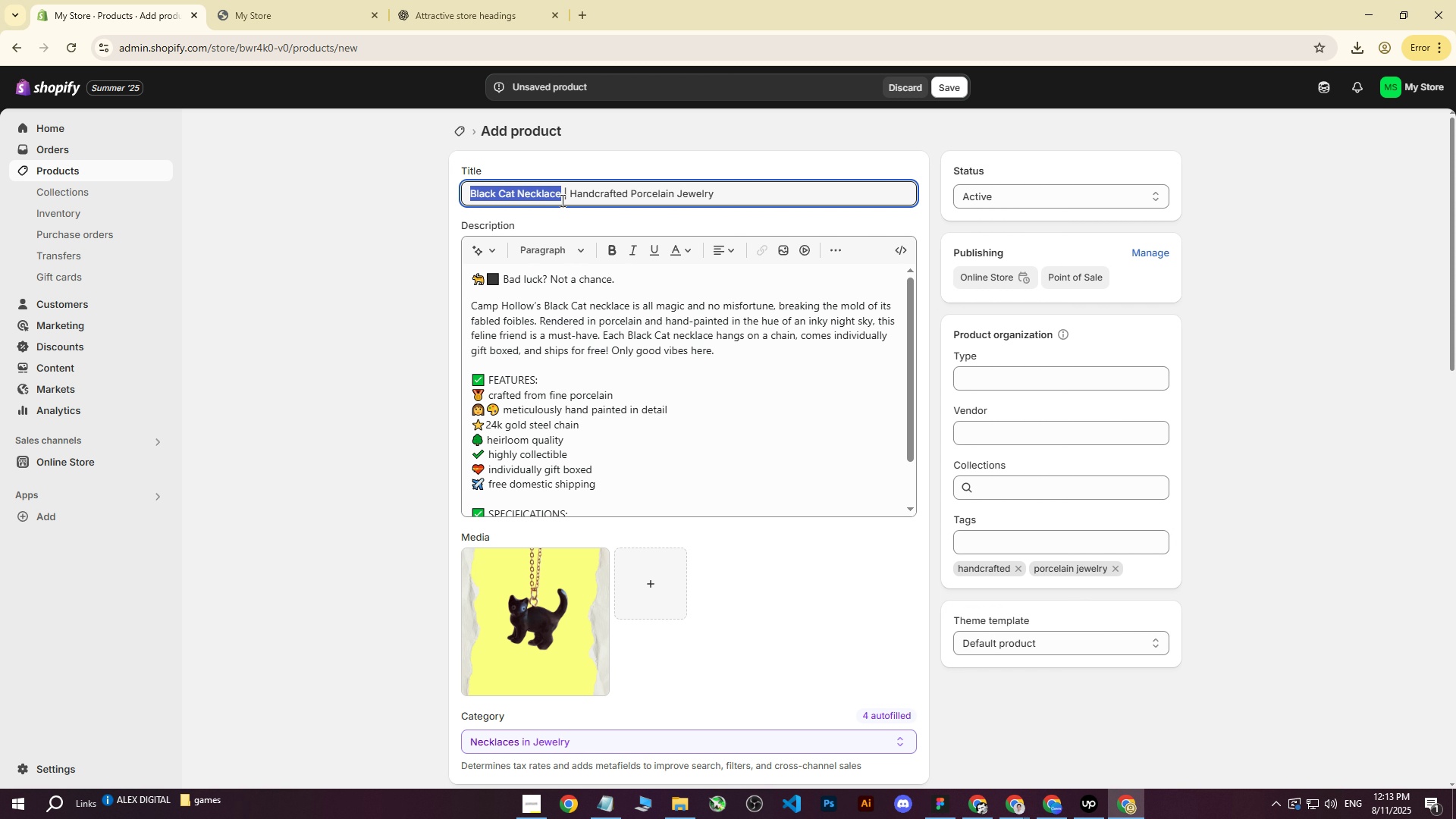 
key(Control+ControlLeft)
 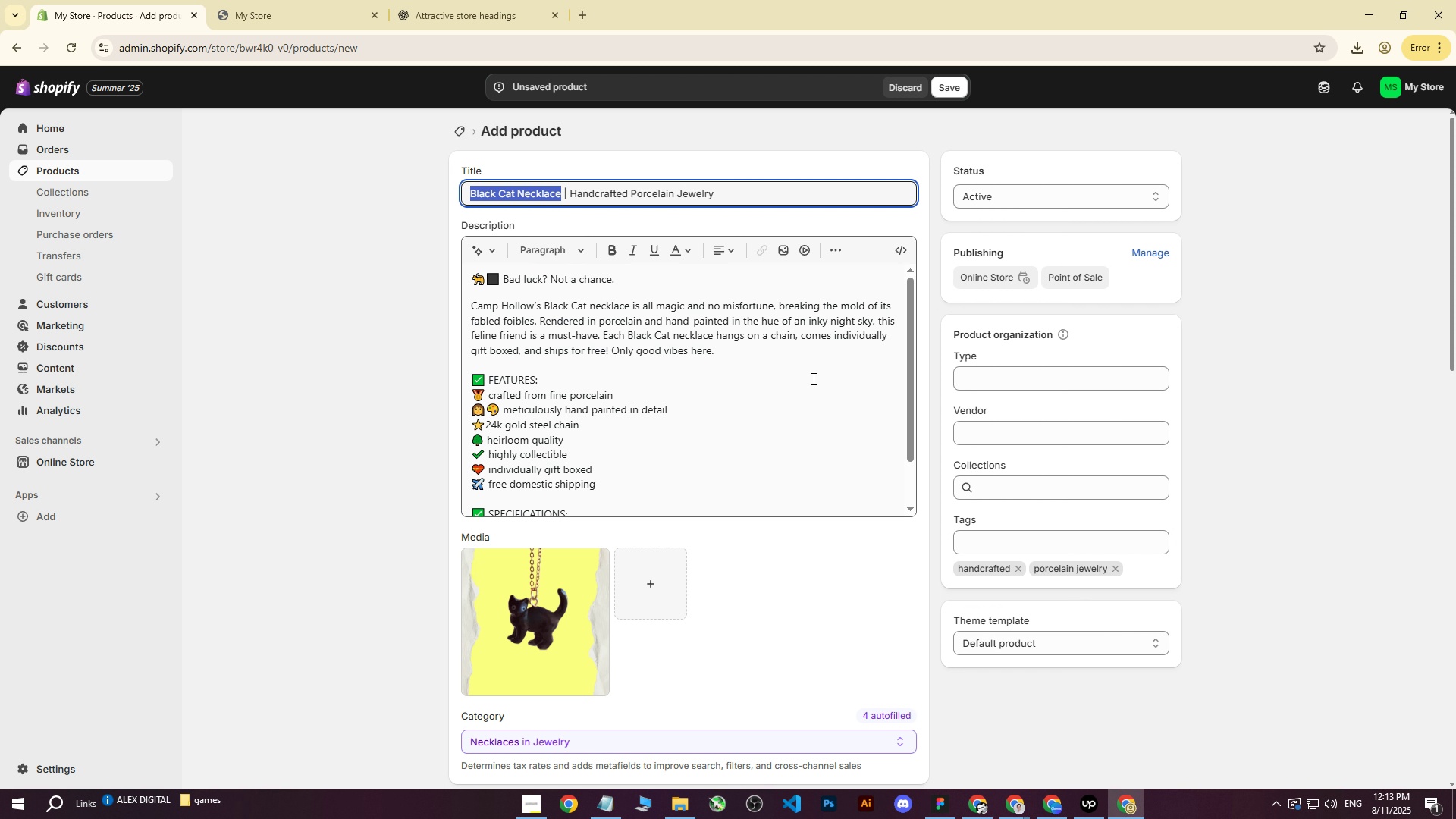 
key(Control+C)
 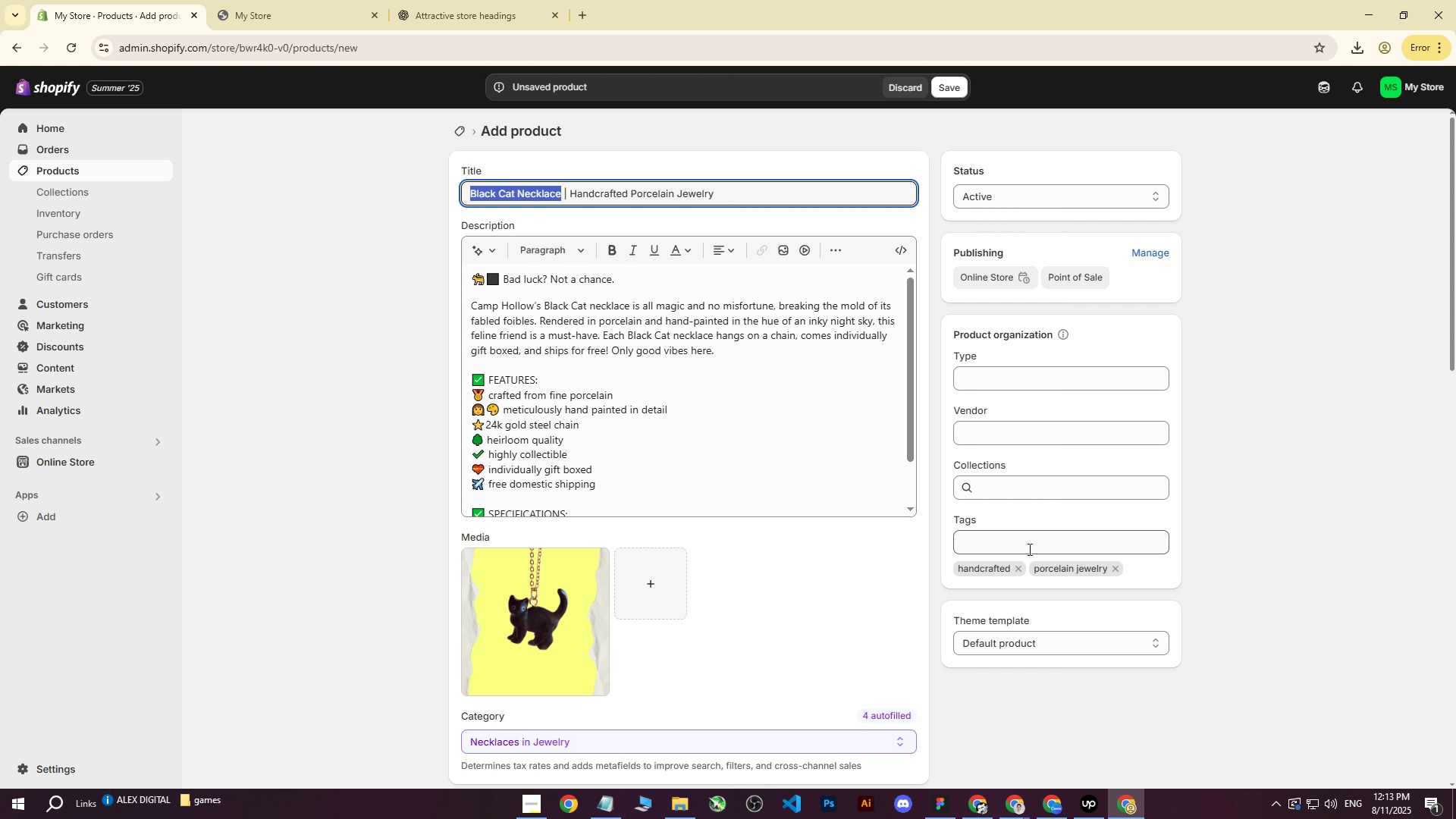 
left_click([1025, 546])
 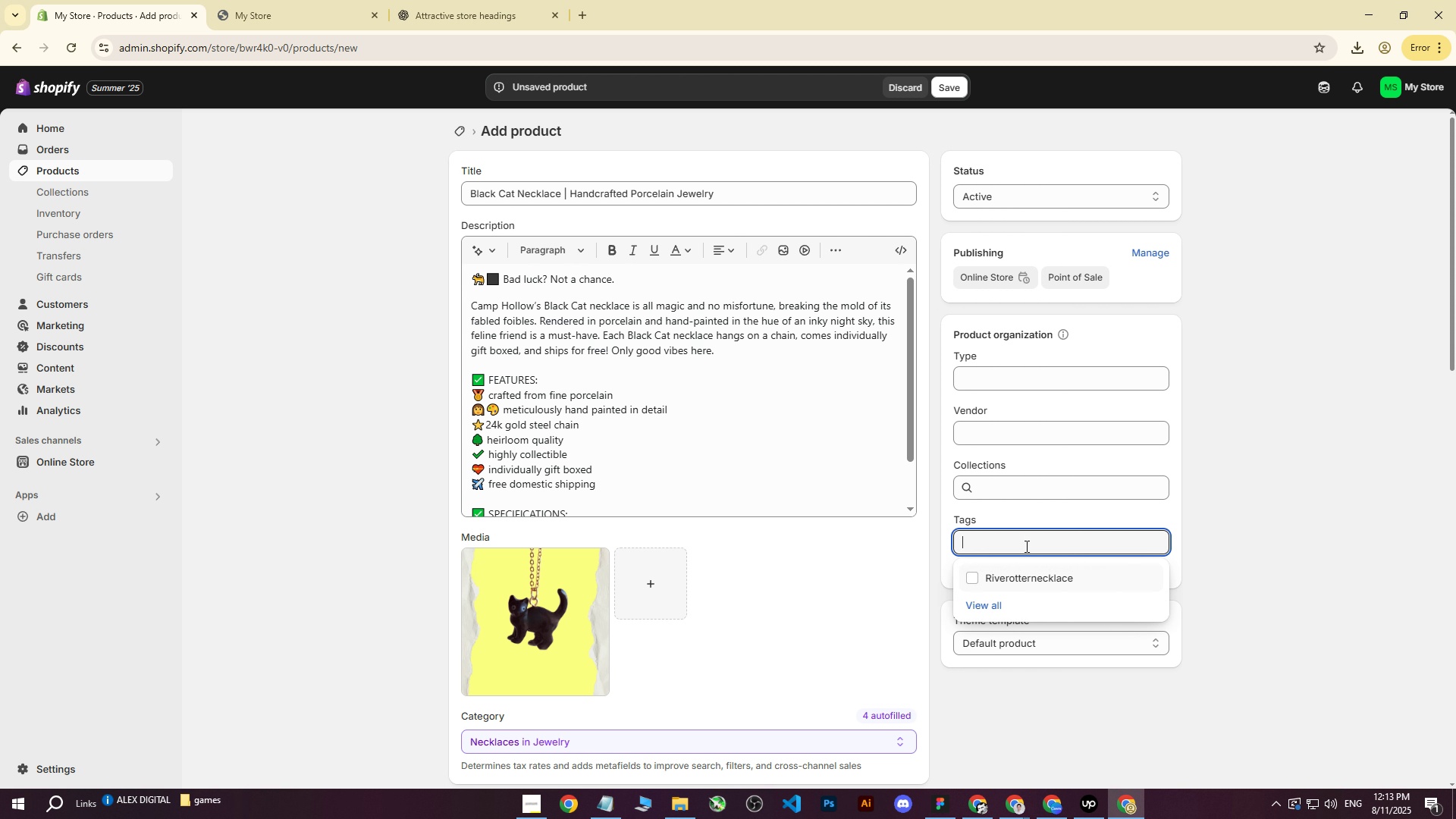 
key(Control+ControlLeft)
 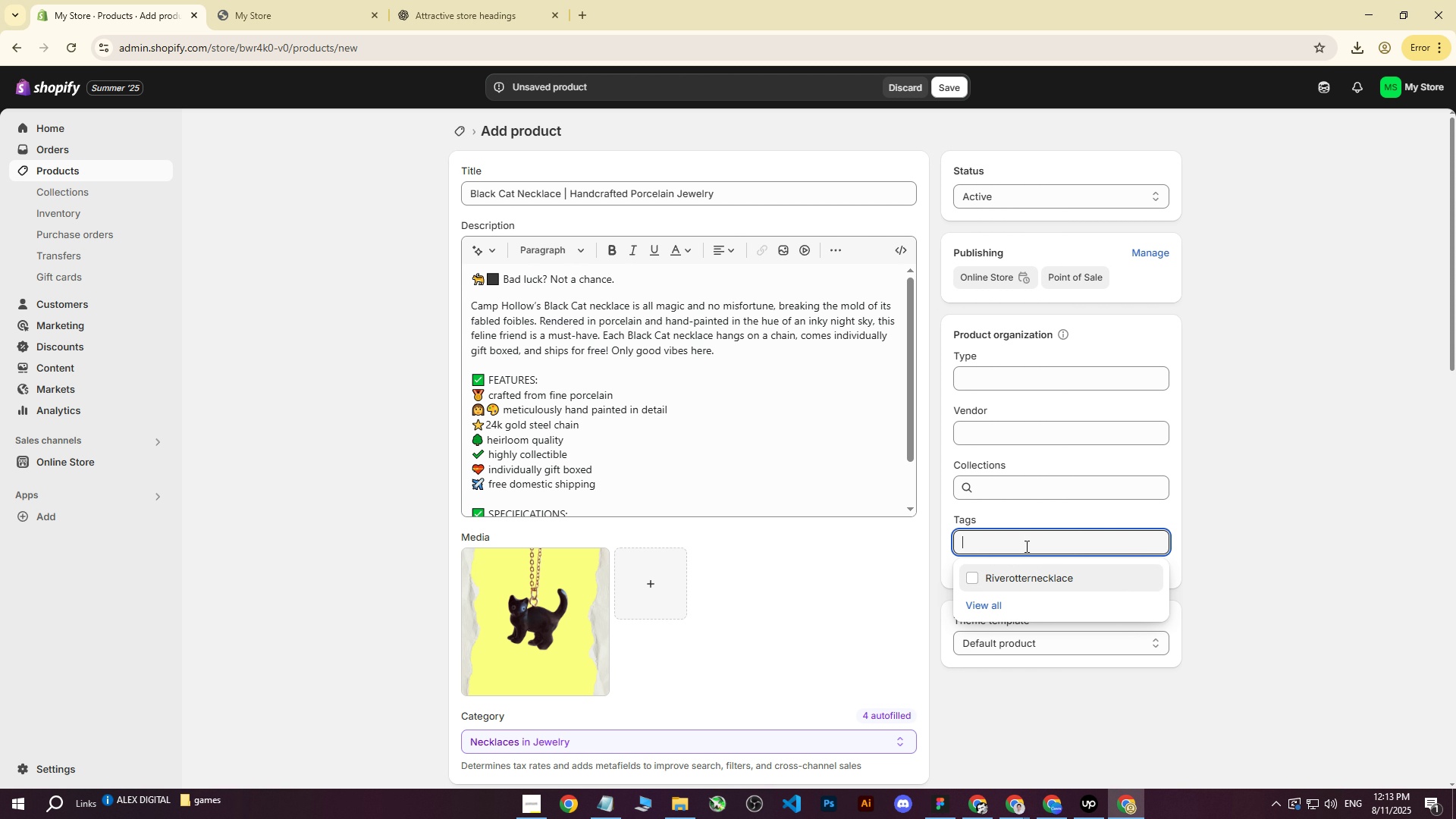 
key(Control+V)
 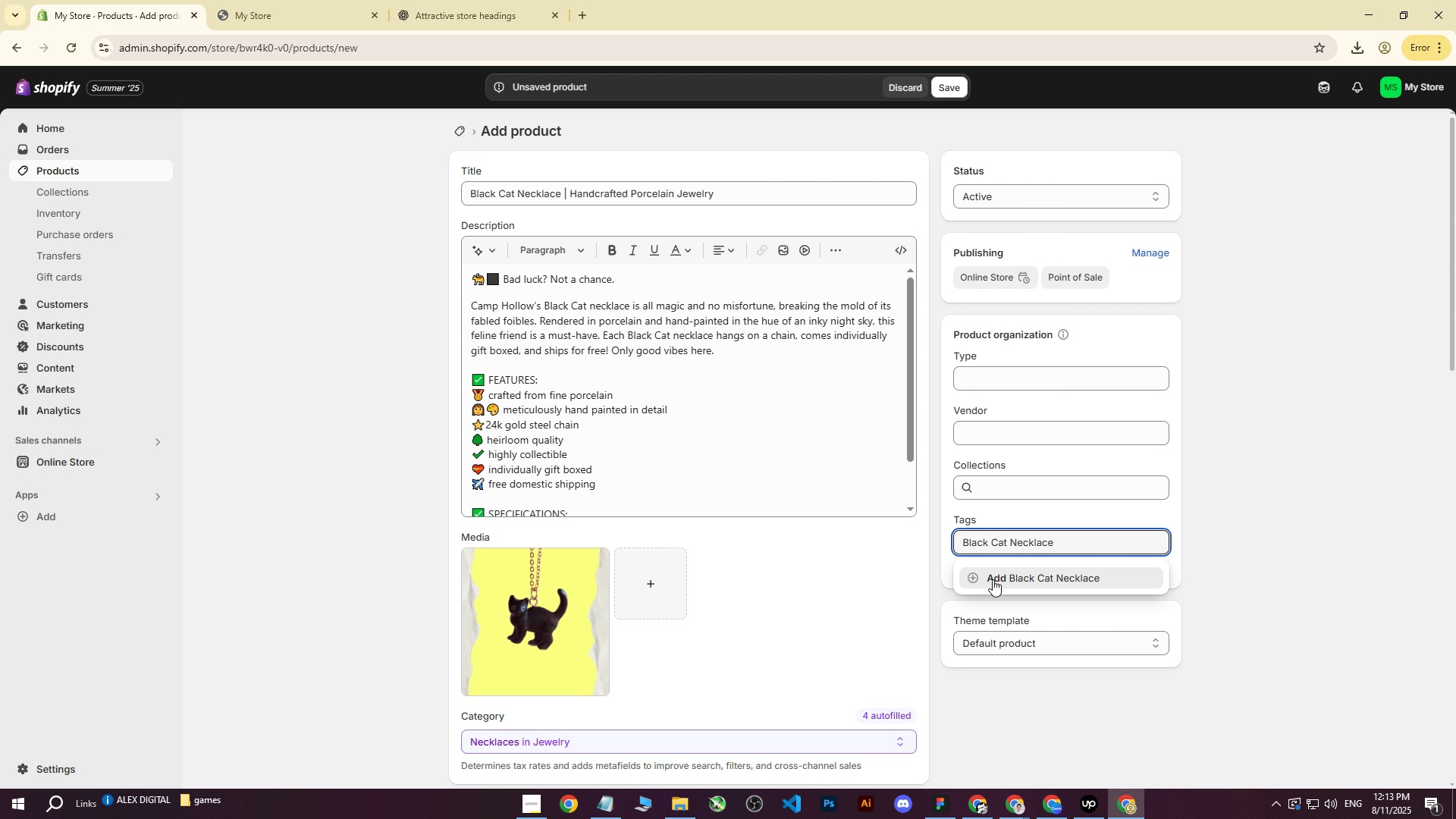 
left_click([1027, 584])
 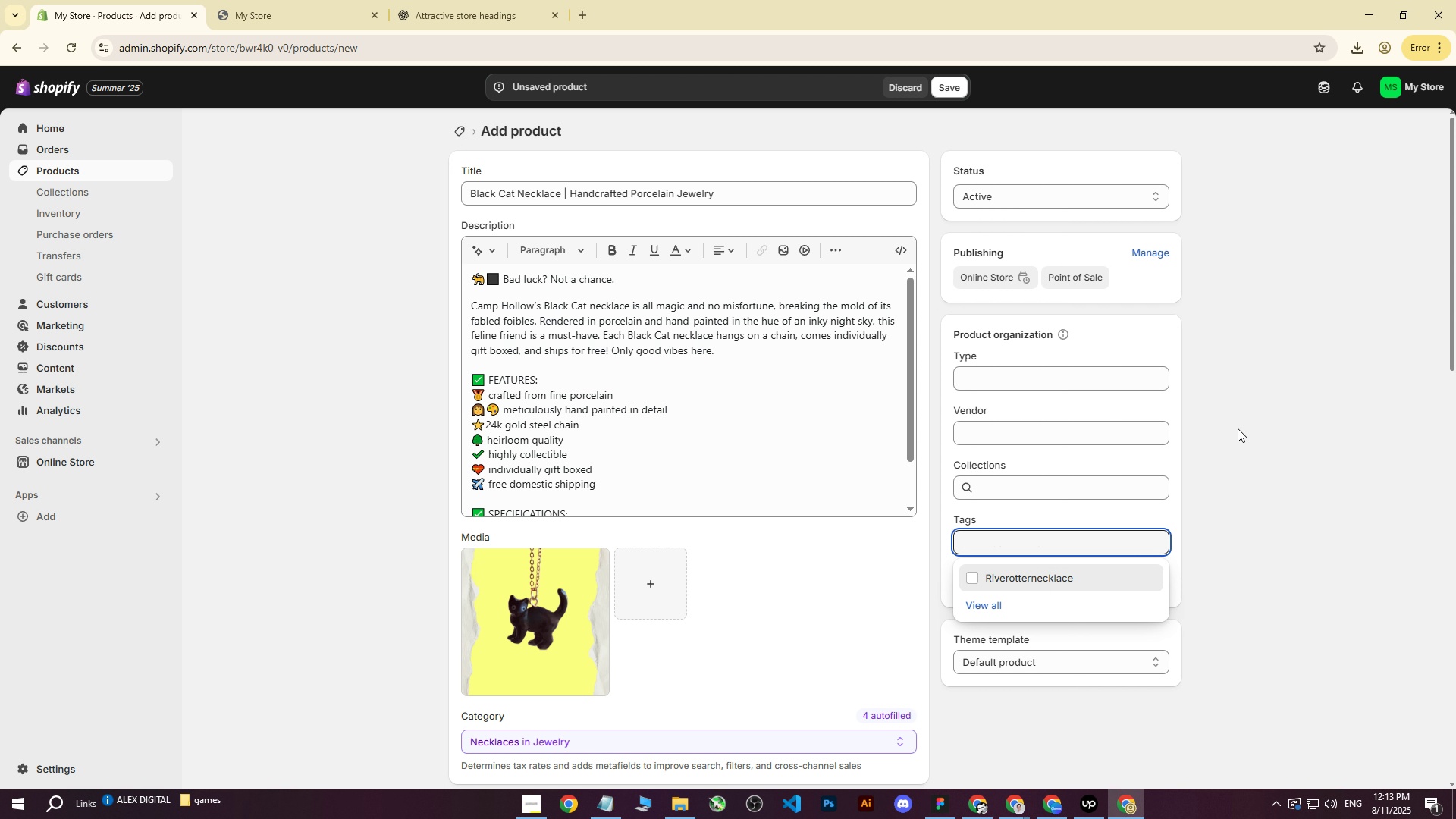 
left_click([1238, 428])
 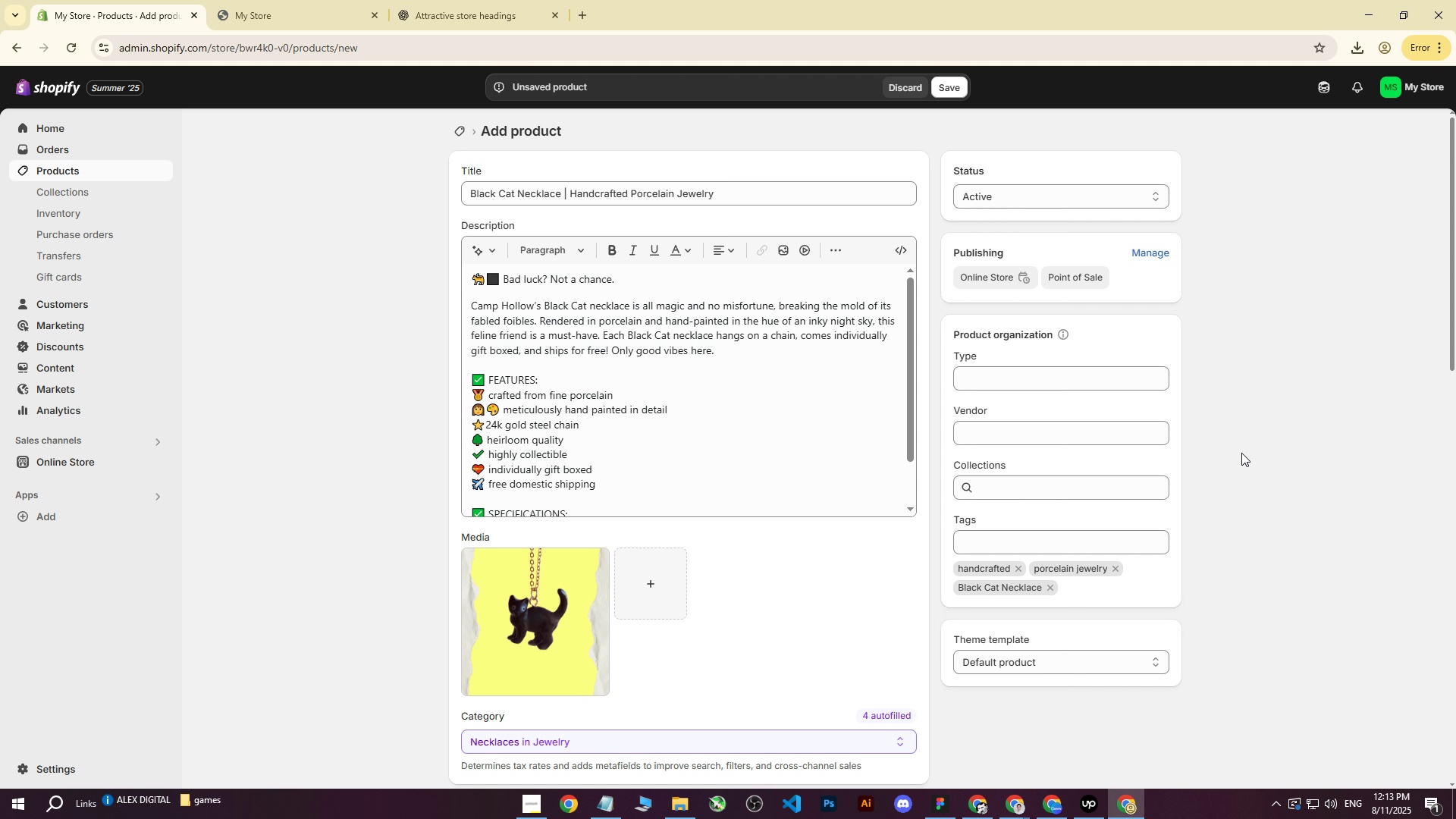 
scroll: coordinate [1237, 488], scroll_direction: up, amount: 7.0
 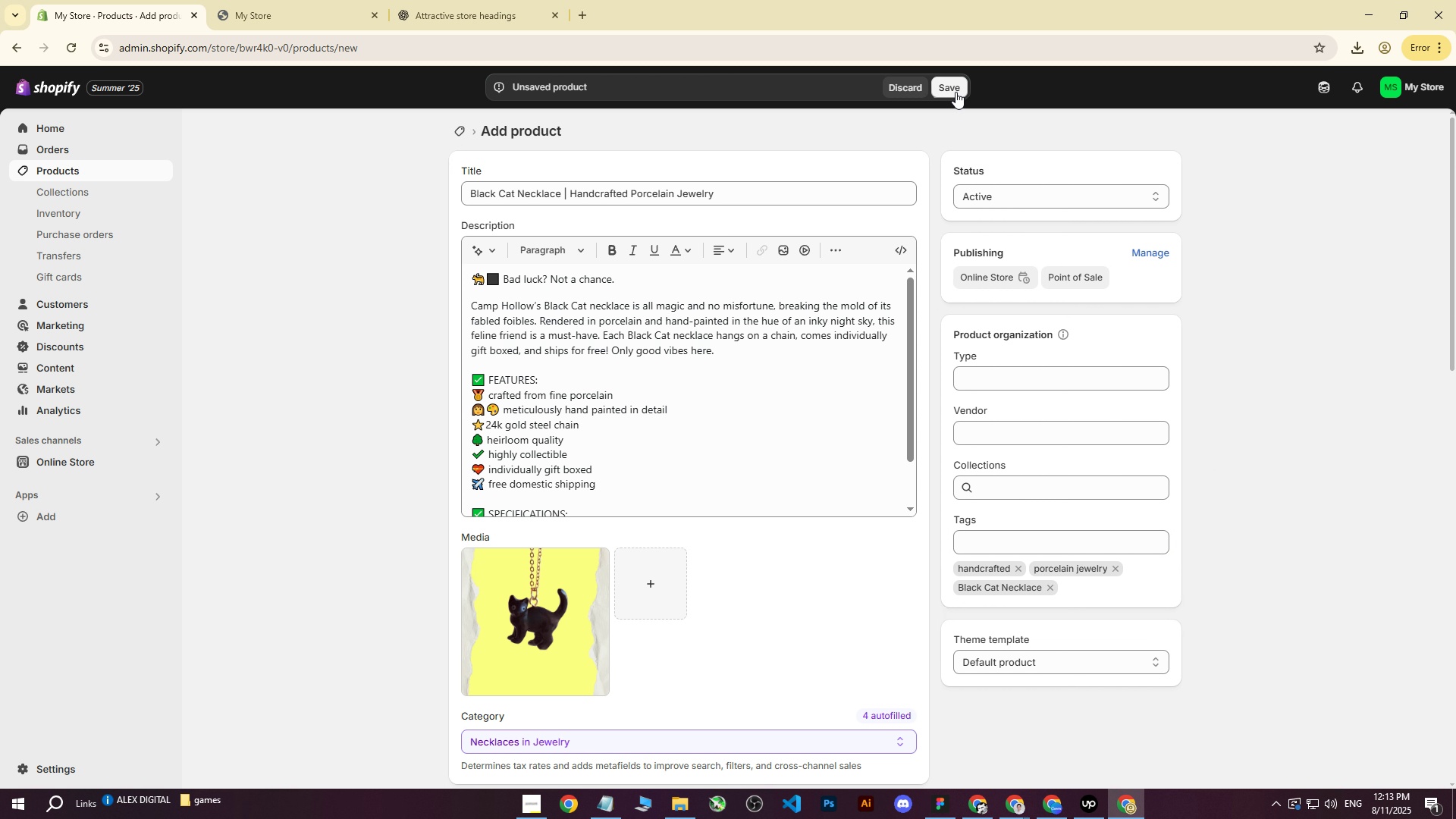 
left_click([956, 92])
 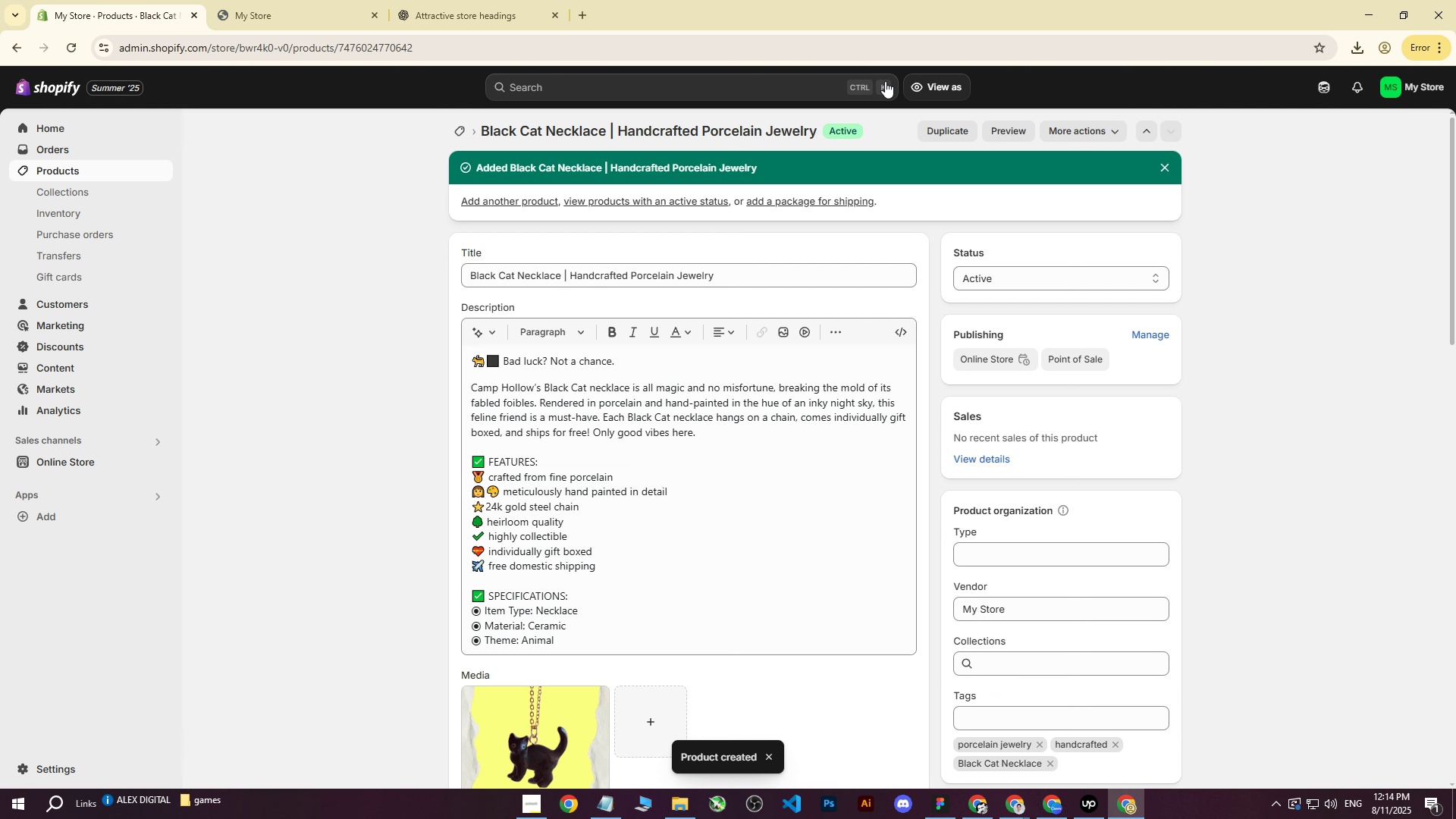 
wait(8.0)
 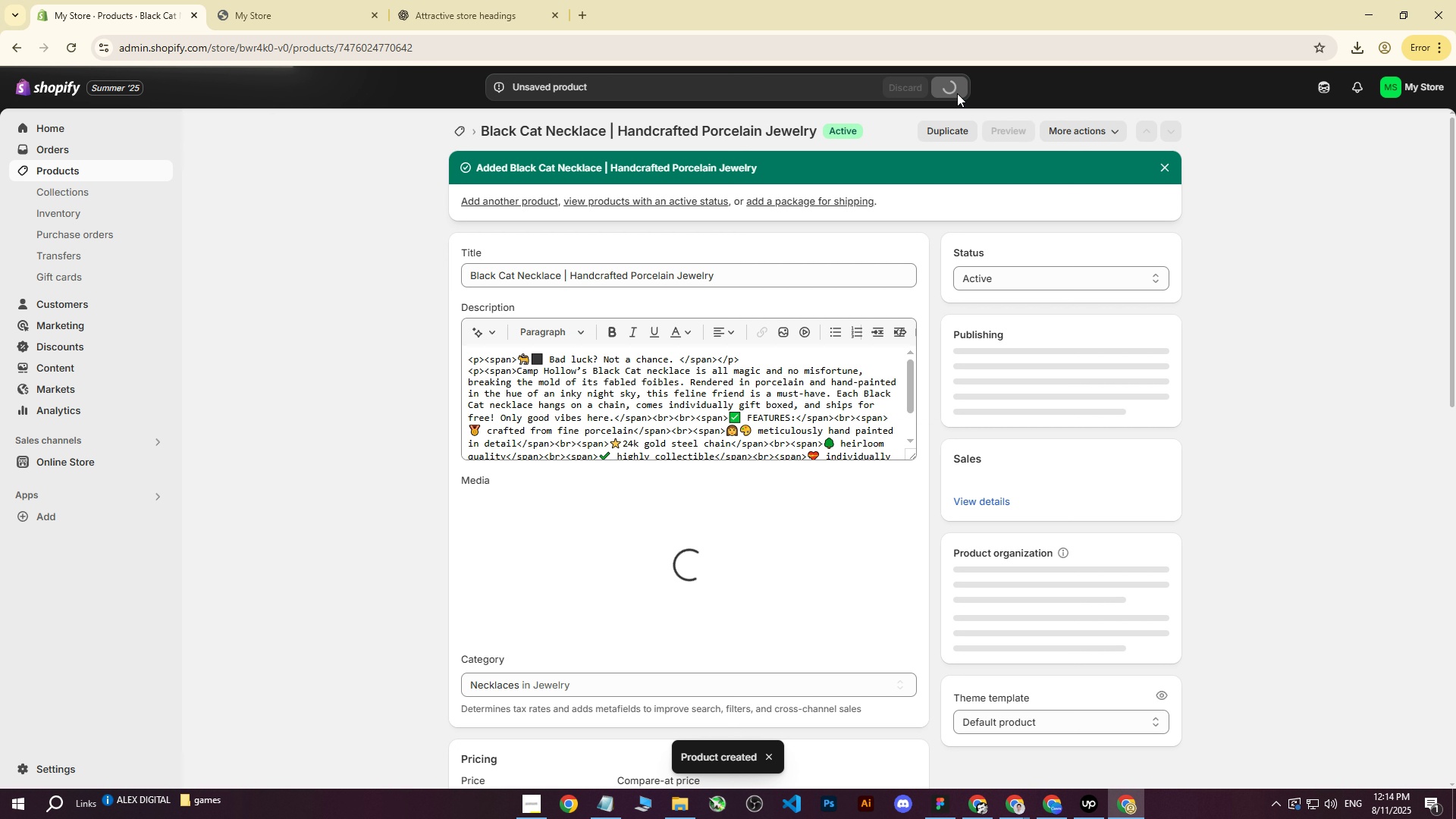 
left_click([63, 168])
 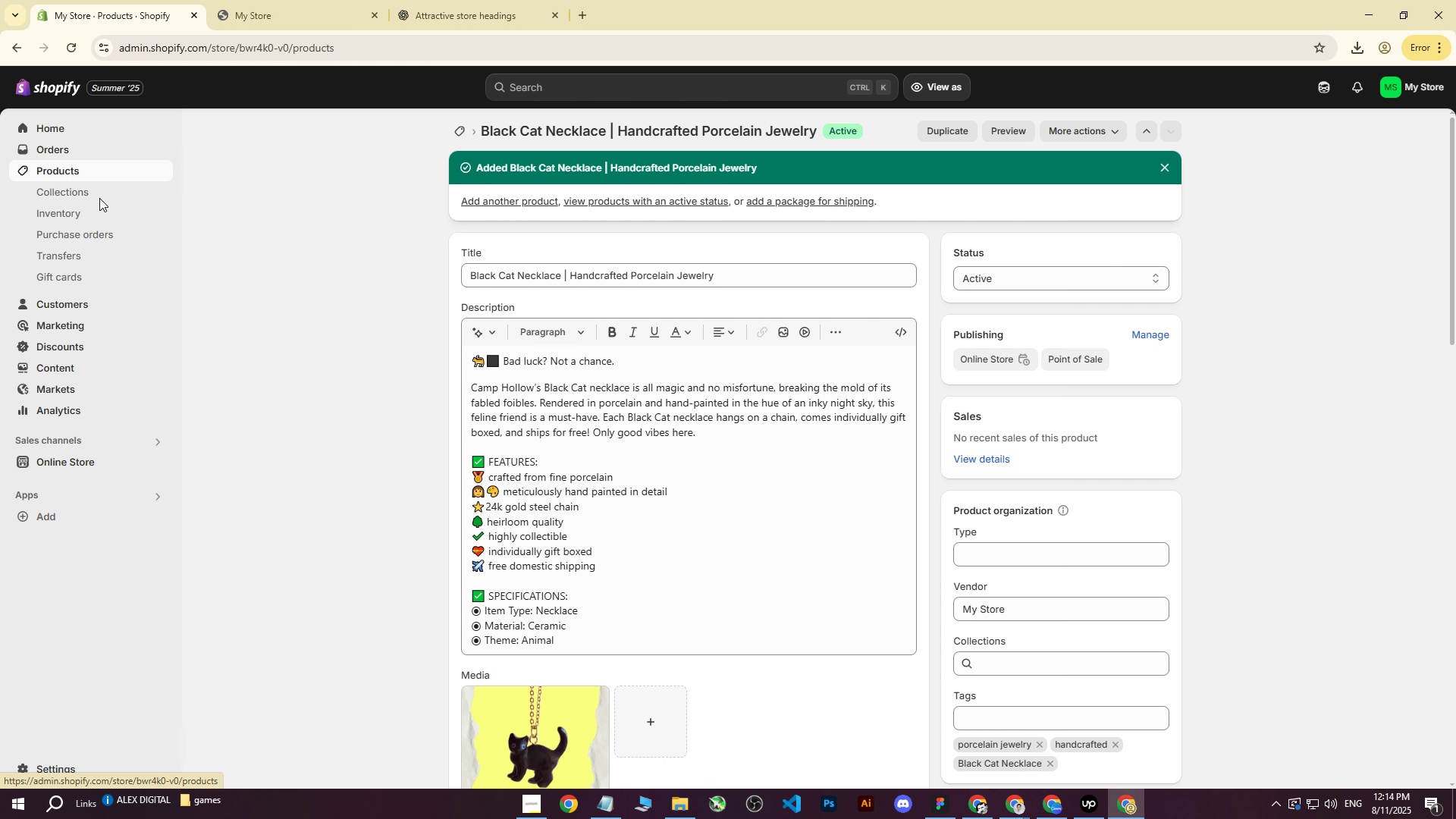 
mouse_move([309, 309])
 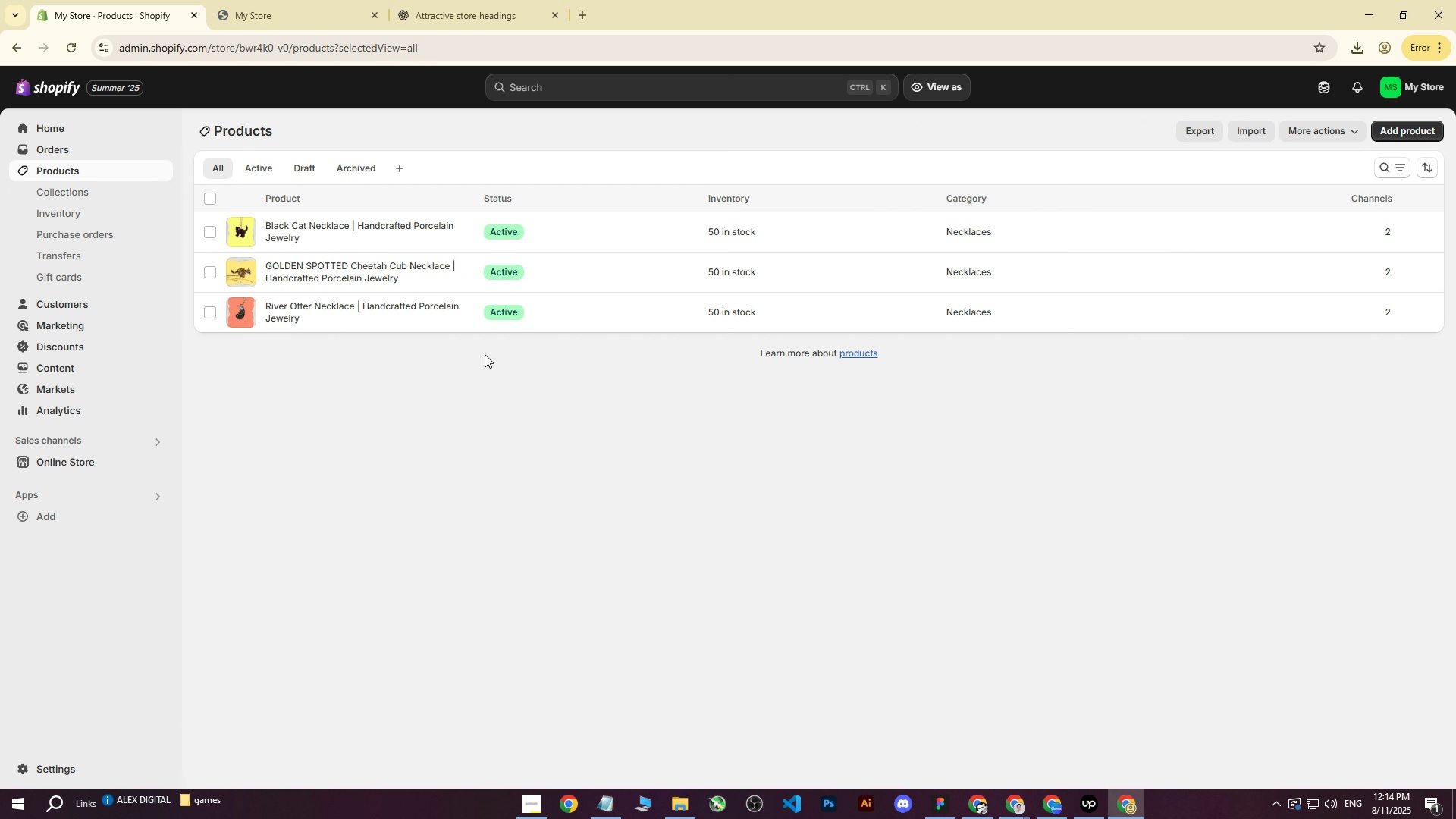 
scroll: coordinate [482, 359], scroll_direction: up, amount: 2.0
 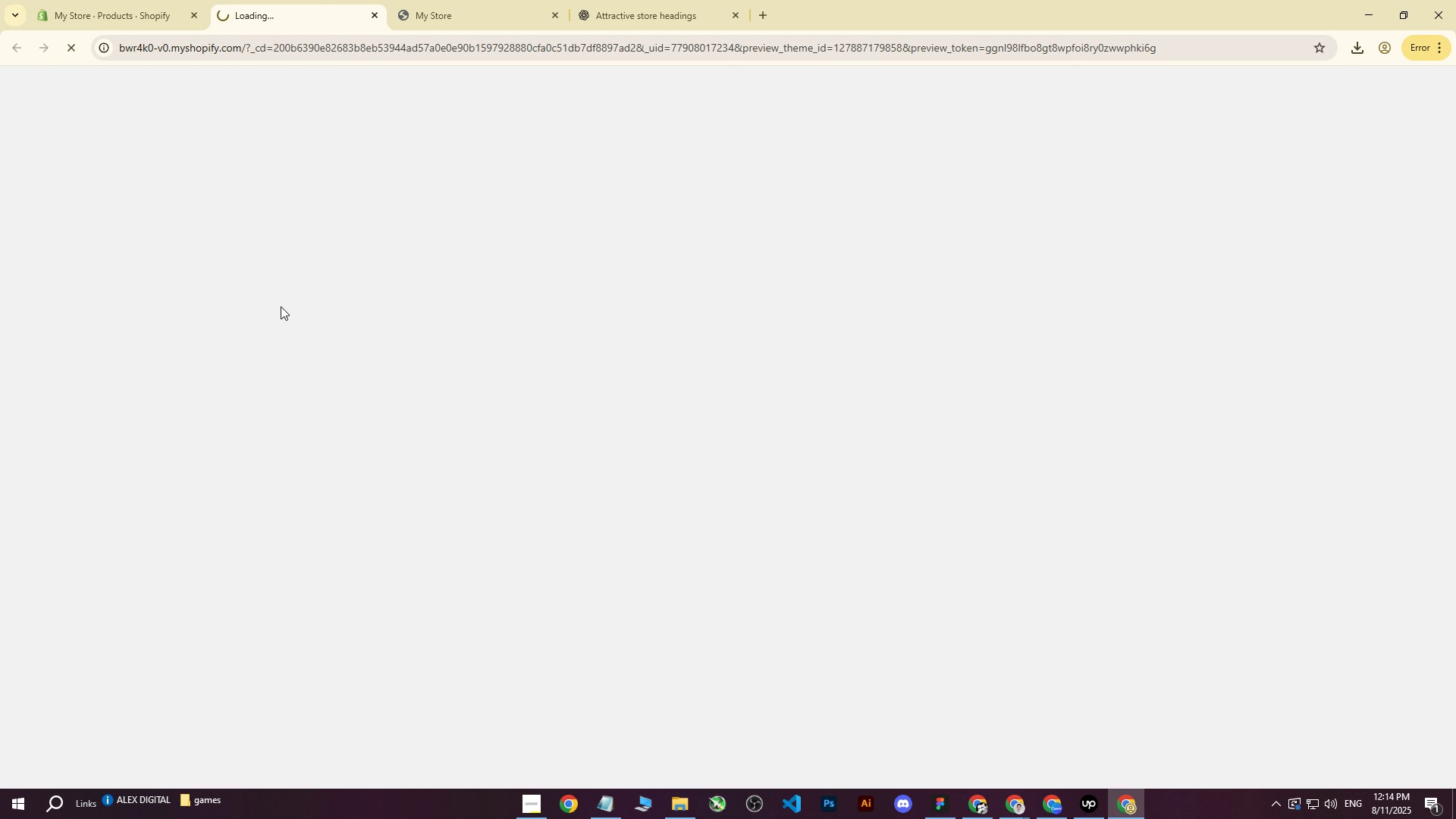 
left_click([557, 17])
 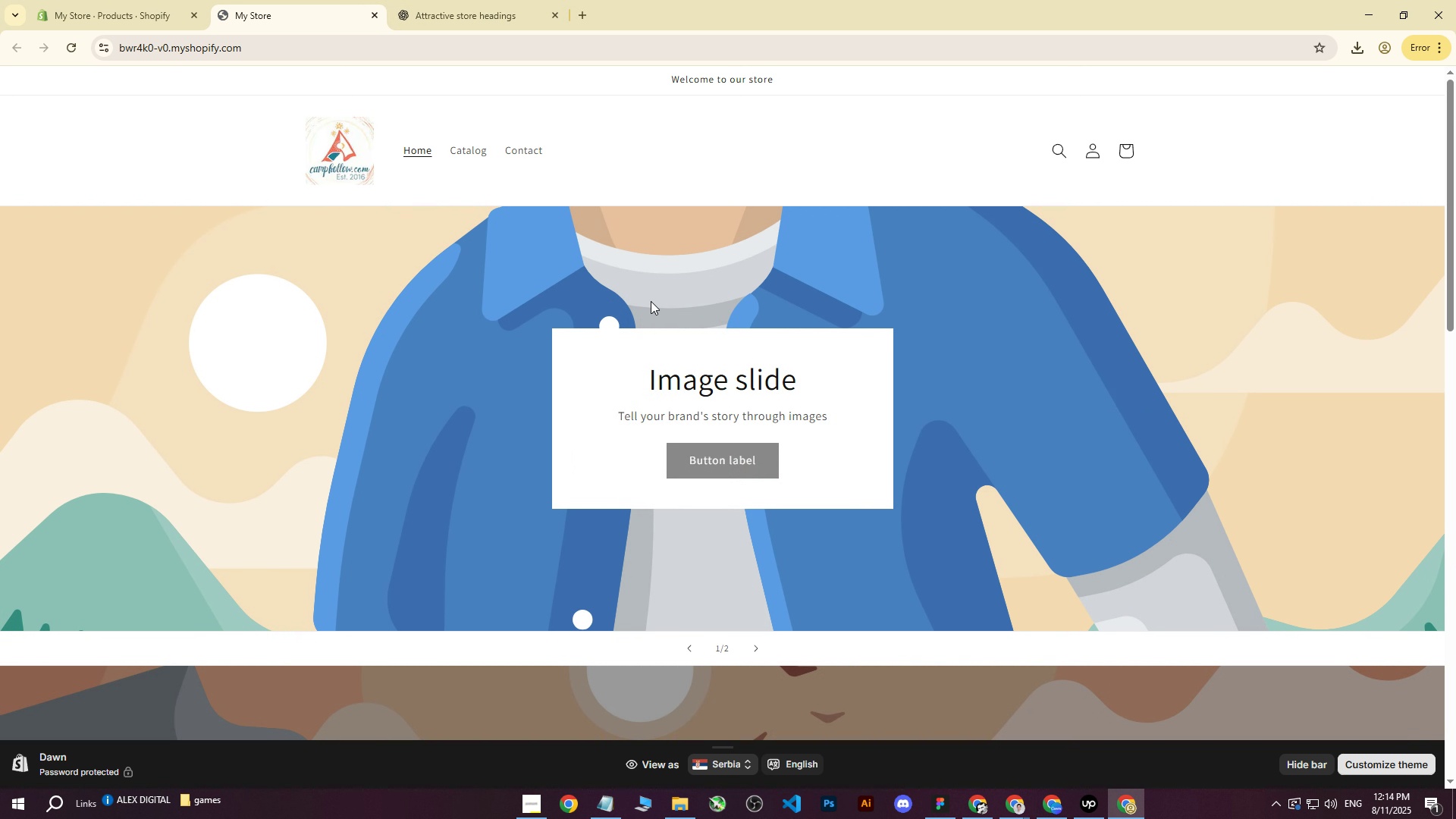 
scroll: coordinate [665, 326], scroll_direction: down, amount: 15.0
 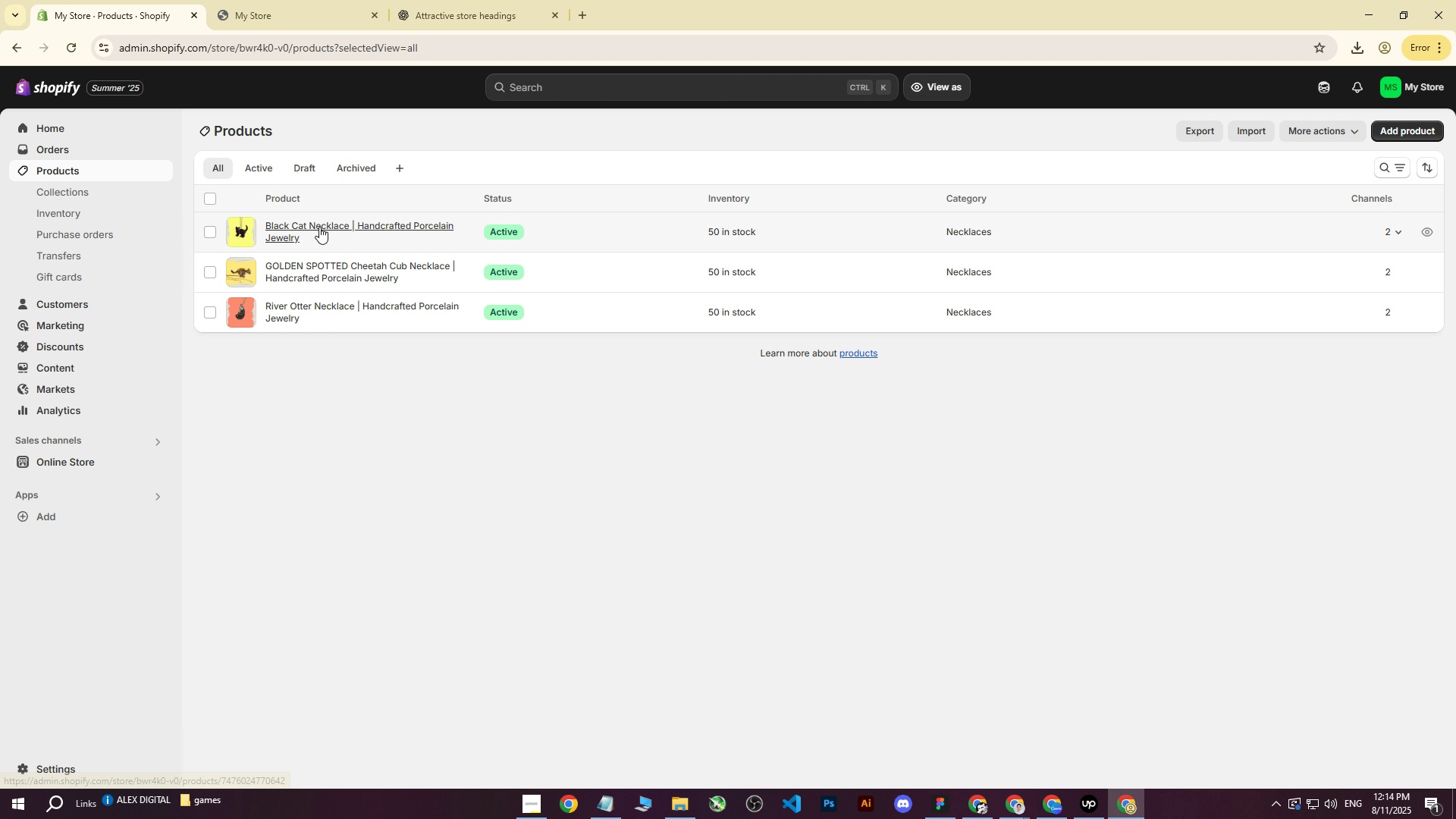 
wait(12.73)
 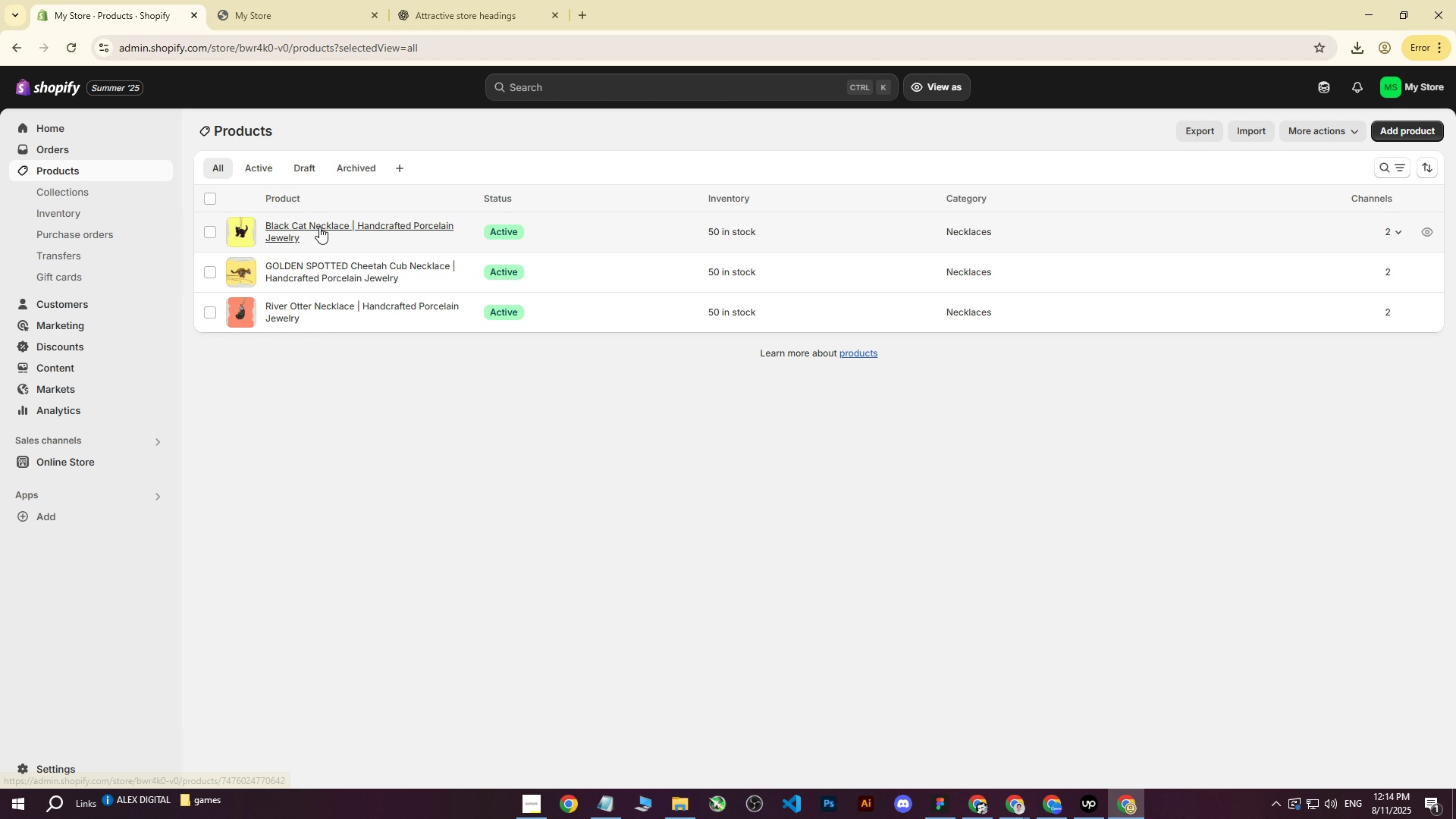 
scroll: coordinate [755, 256], scroll_direction: down, amount: 1.0
 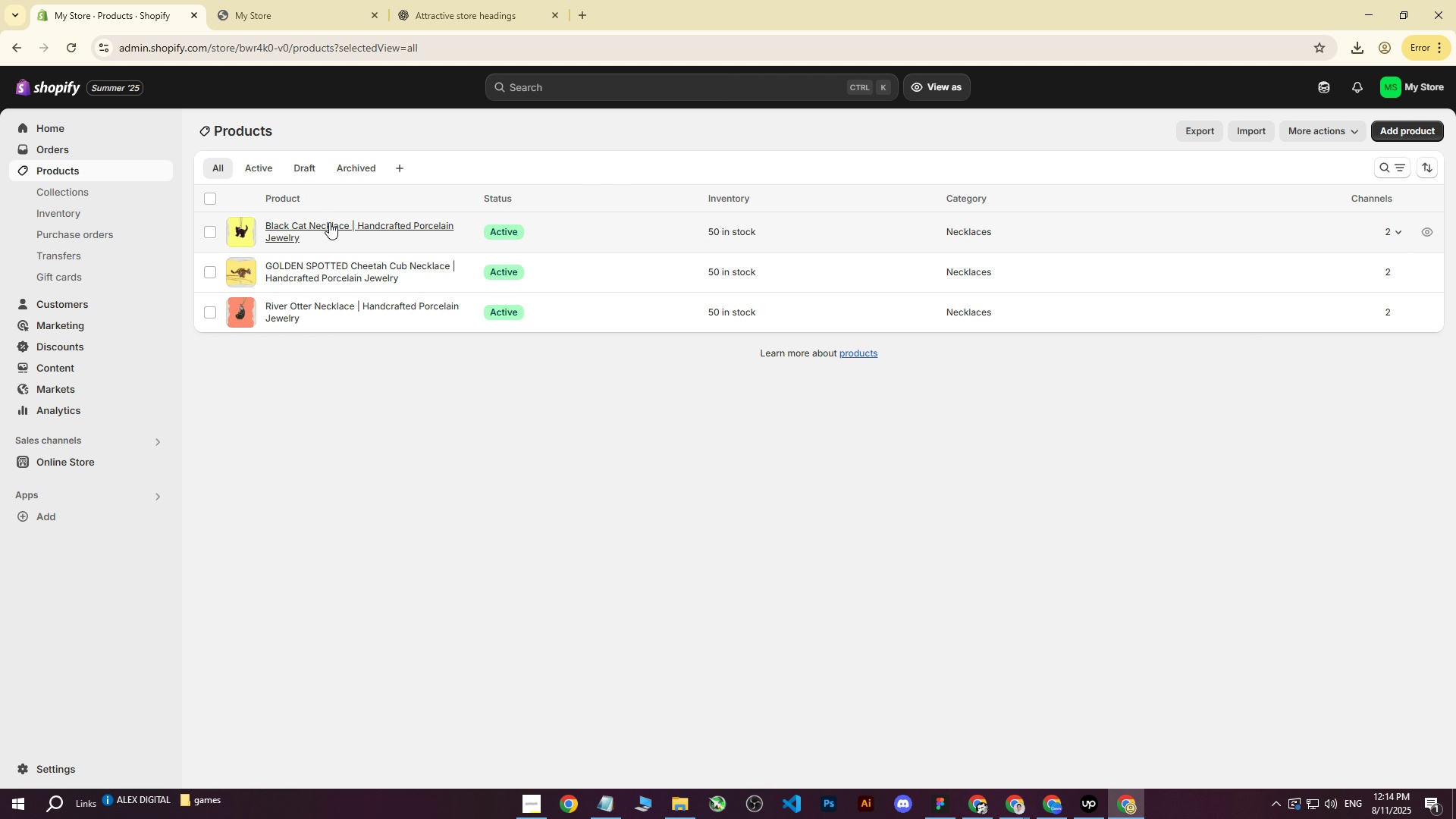 
scroll: coordinate [312, 248], scroll_direction: up, amount: 4.0
 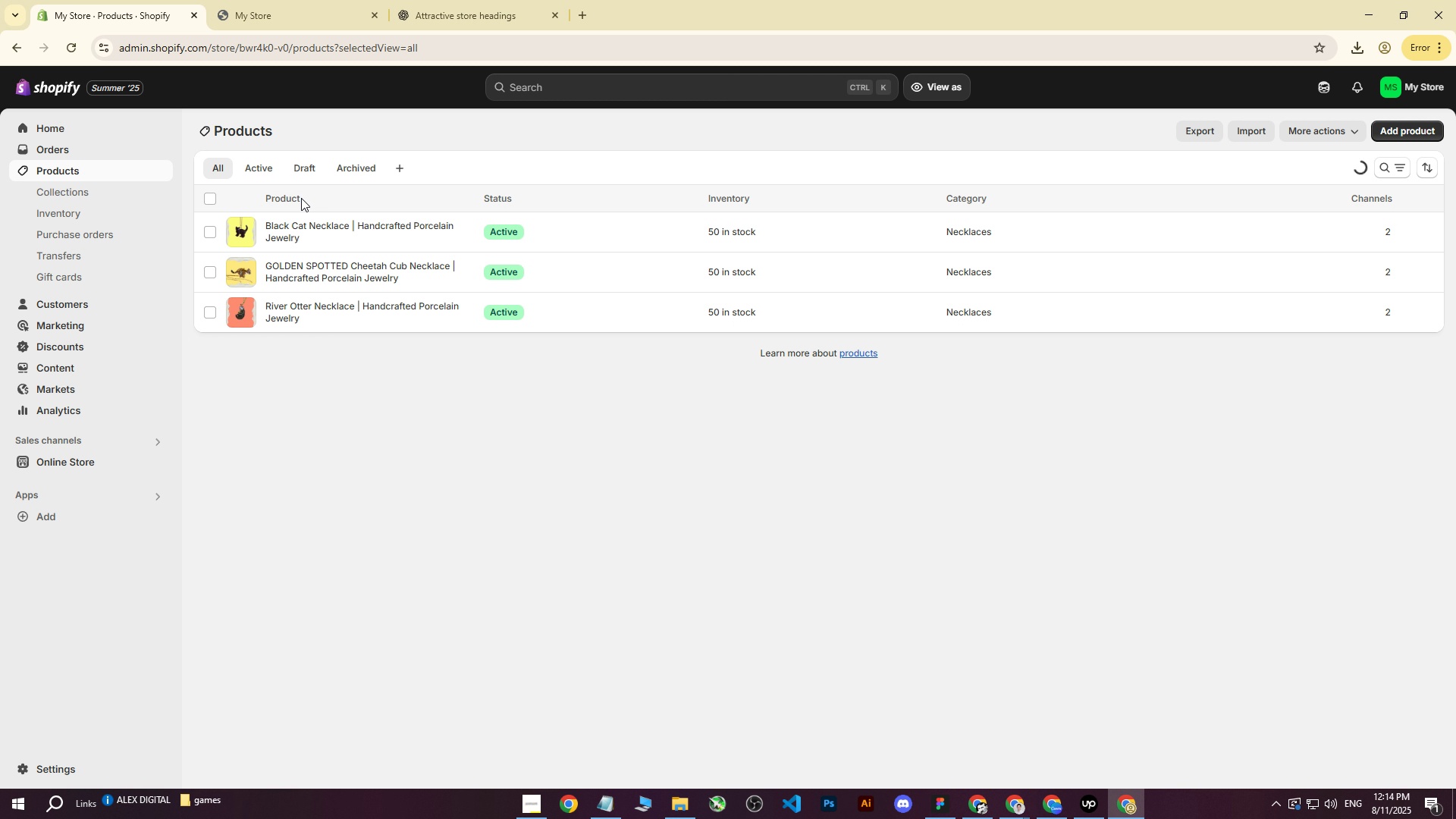 
left_click([173, 0])
 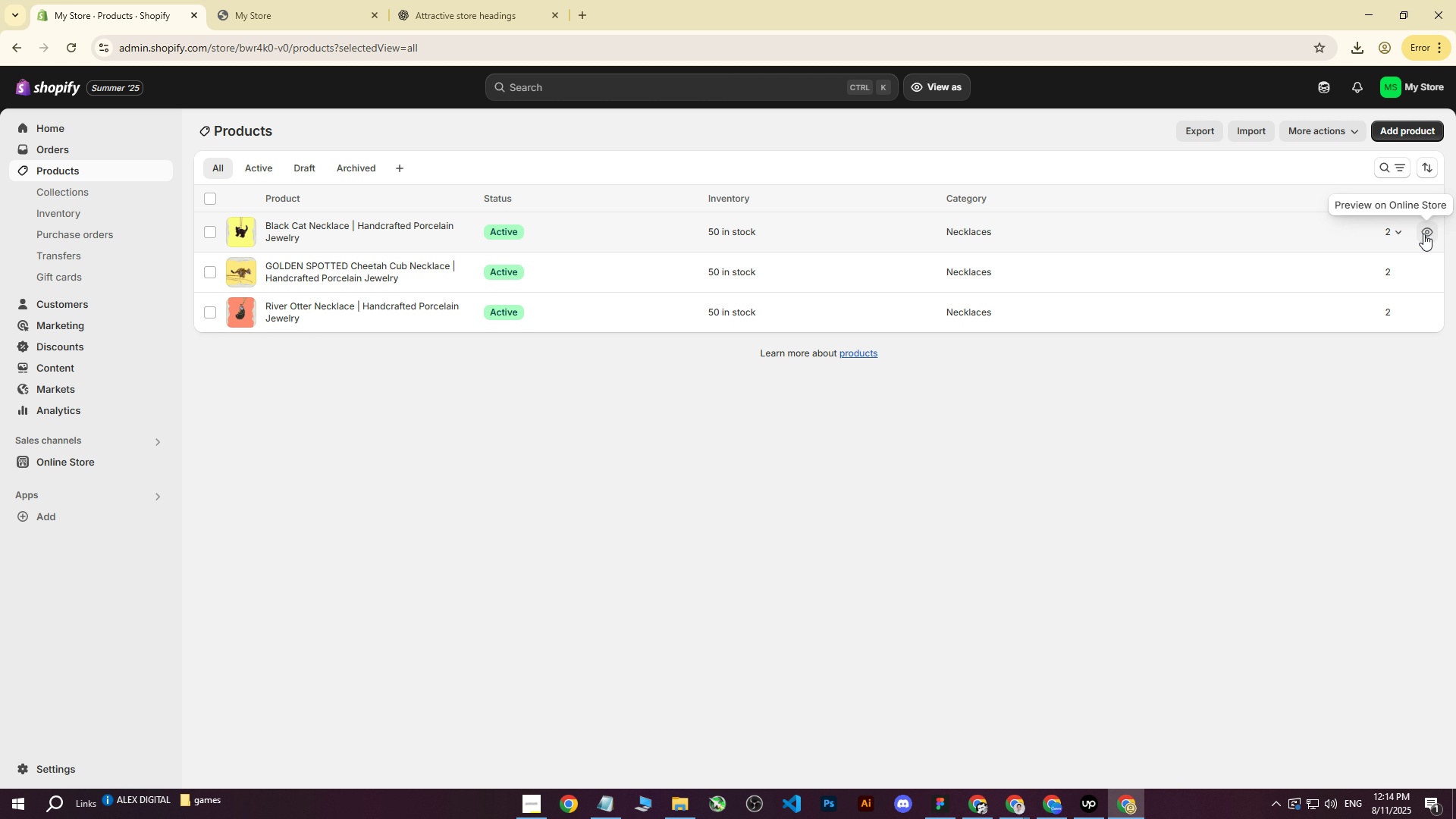 
left_click([1389, 234])
 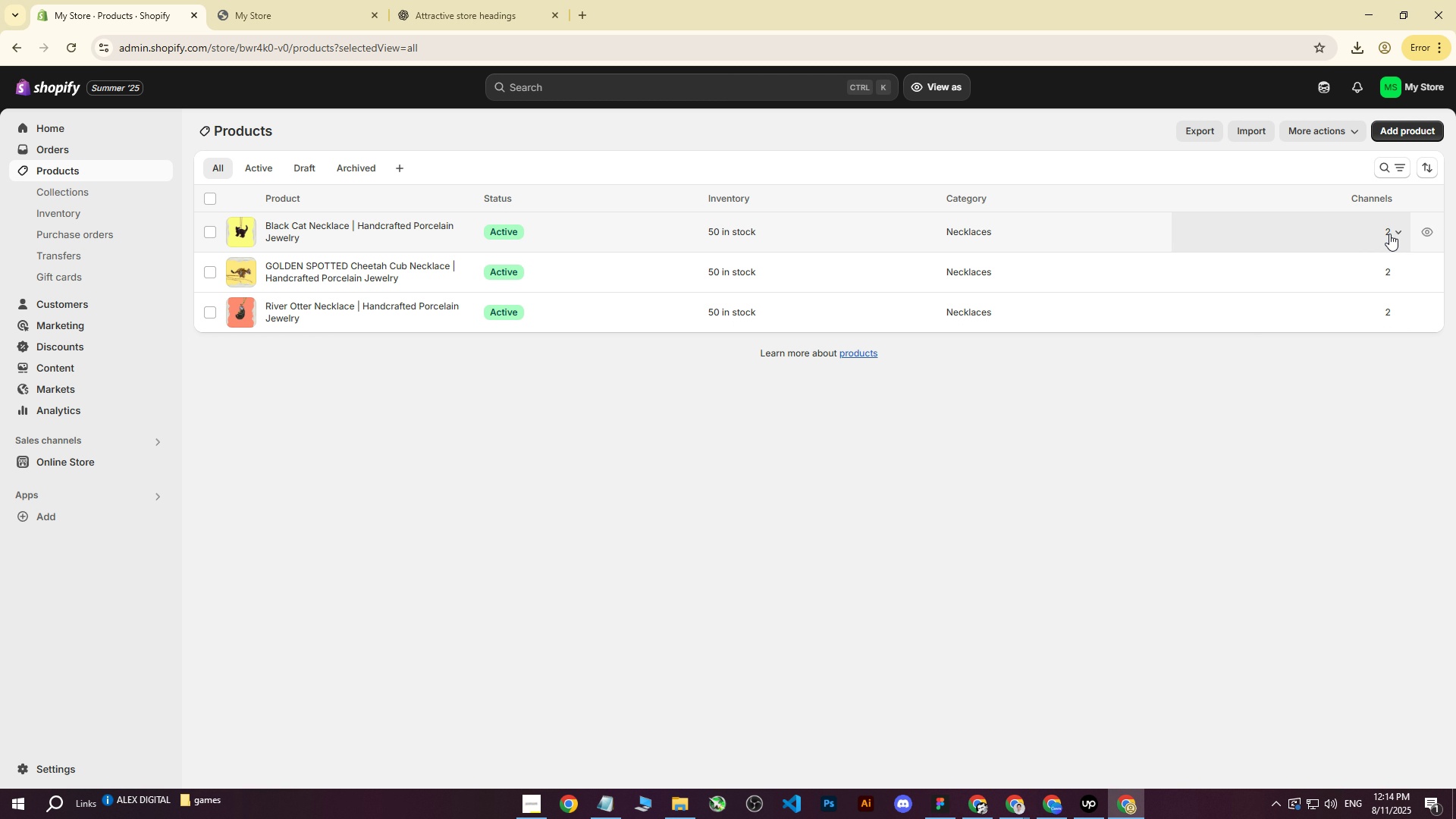 
left_click([1389, 234])
 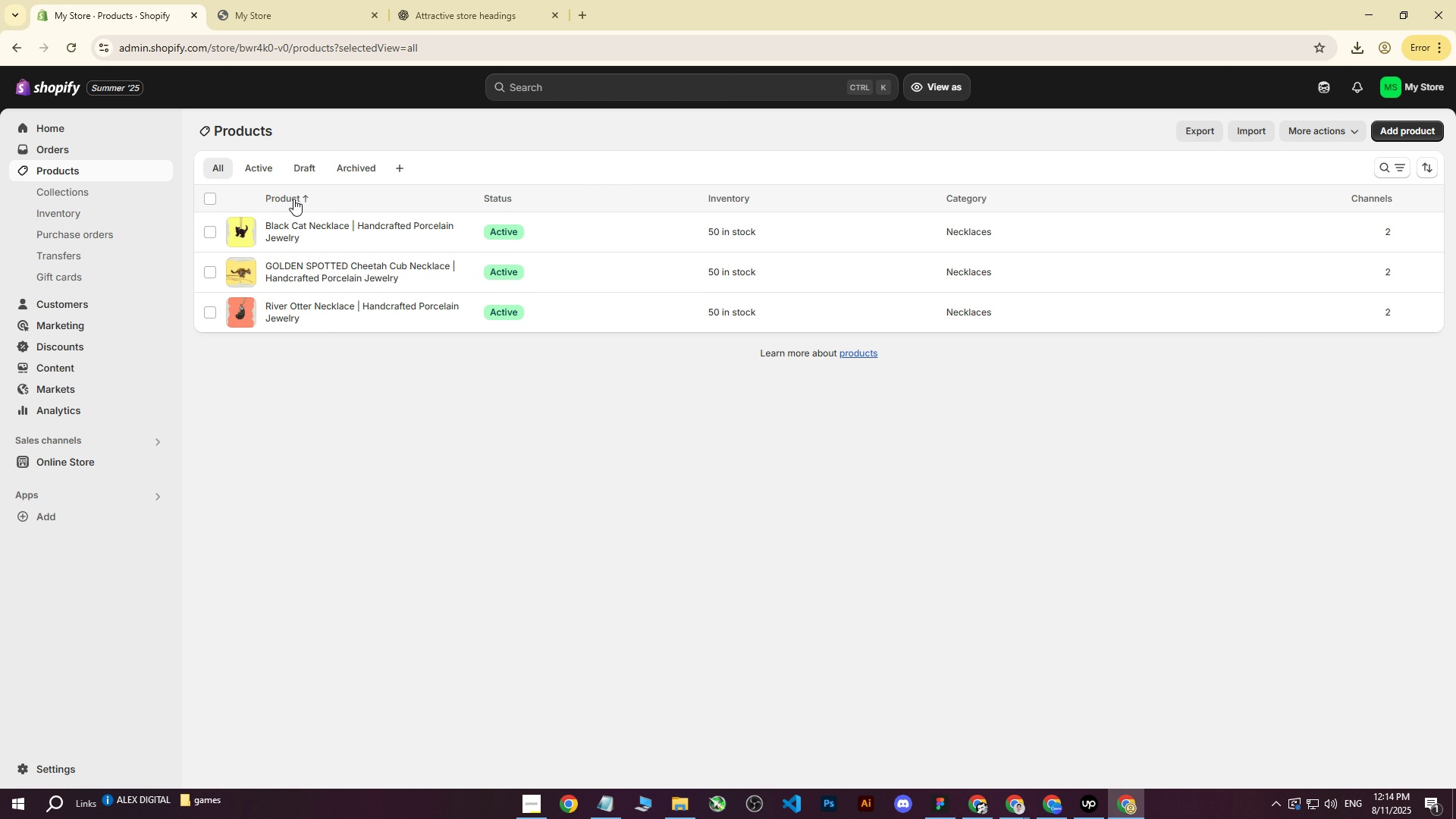 
left_click([300, 198])
 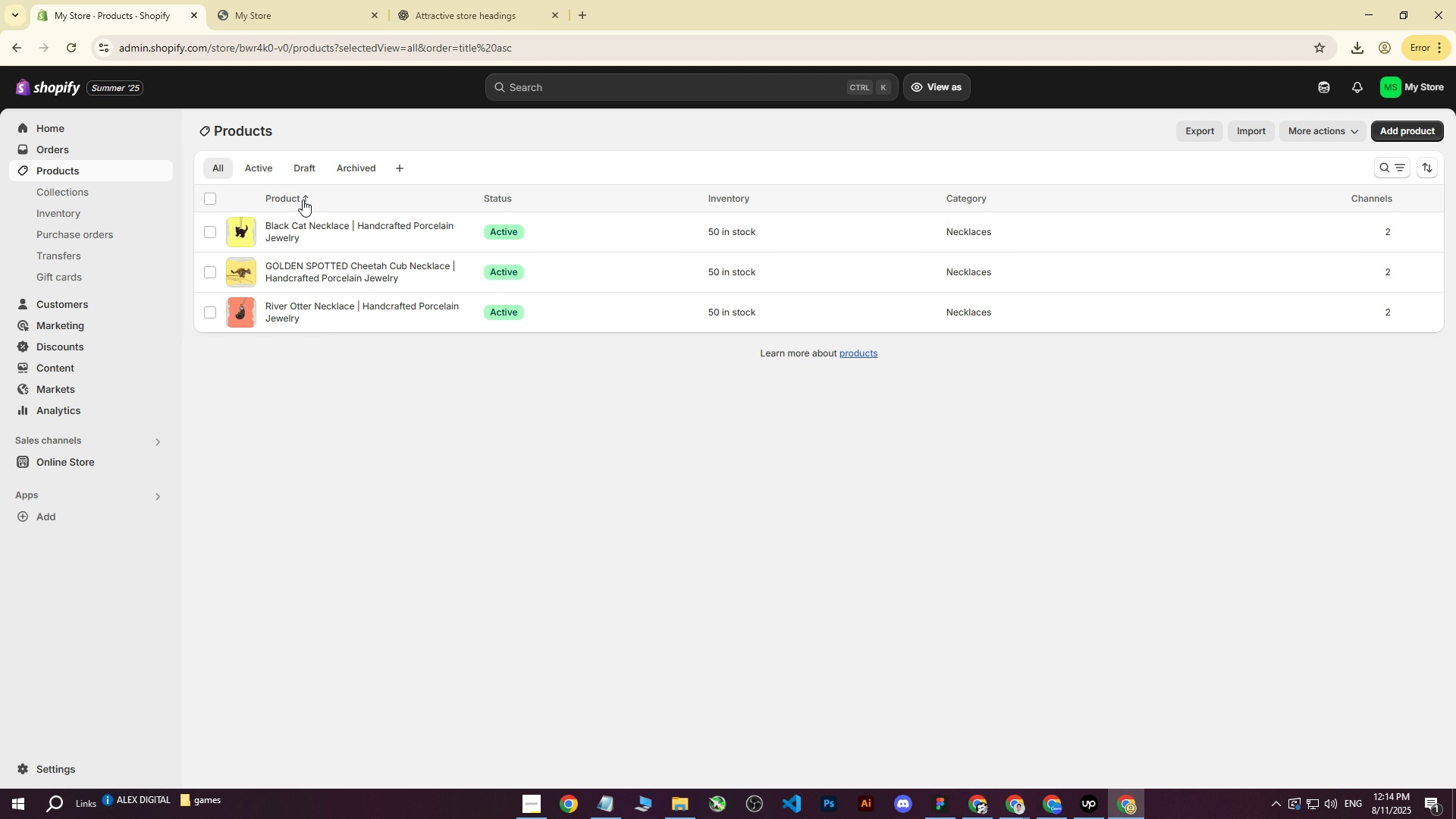 
left_click_drag(start_coordinate=[322, 224], to_coordinate=[339, 330])
 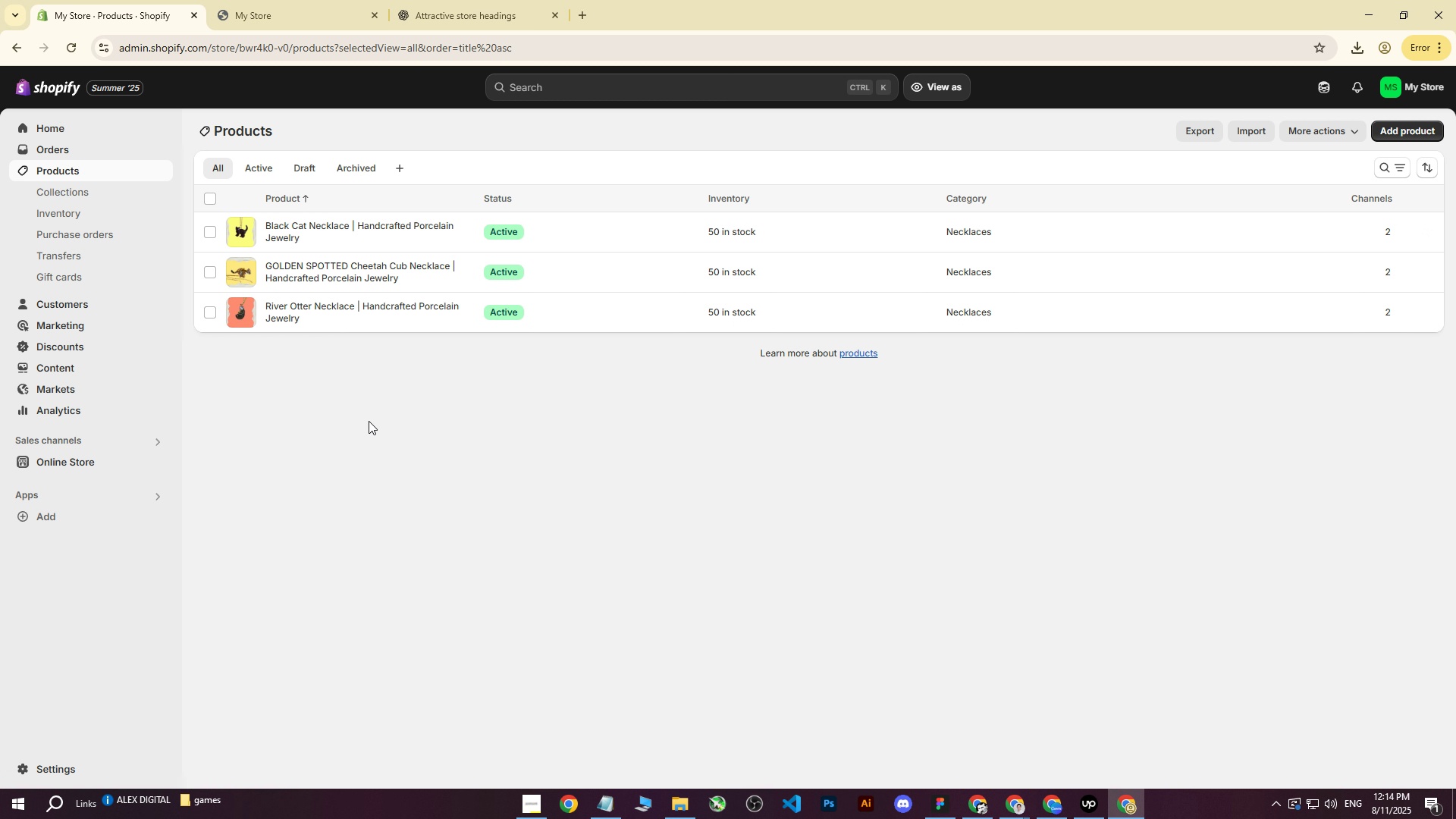 
left_click([352, 0])
 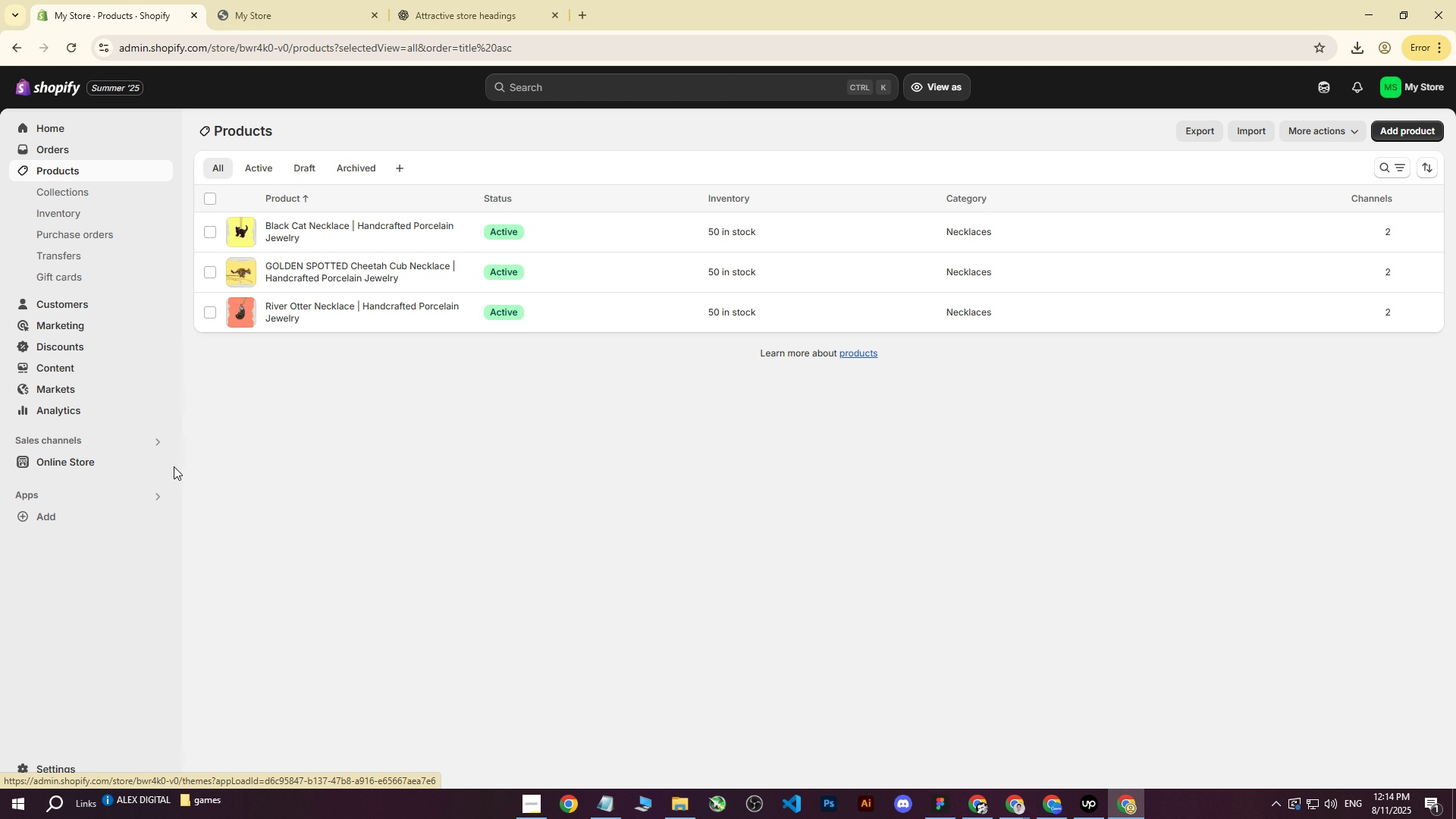 
left_click([89, 460])
 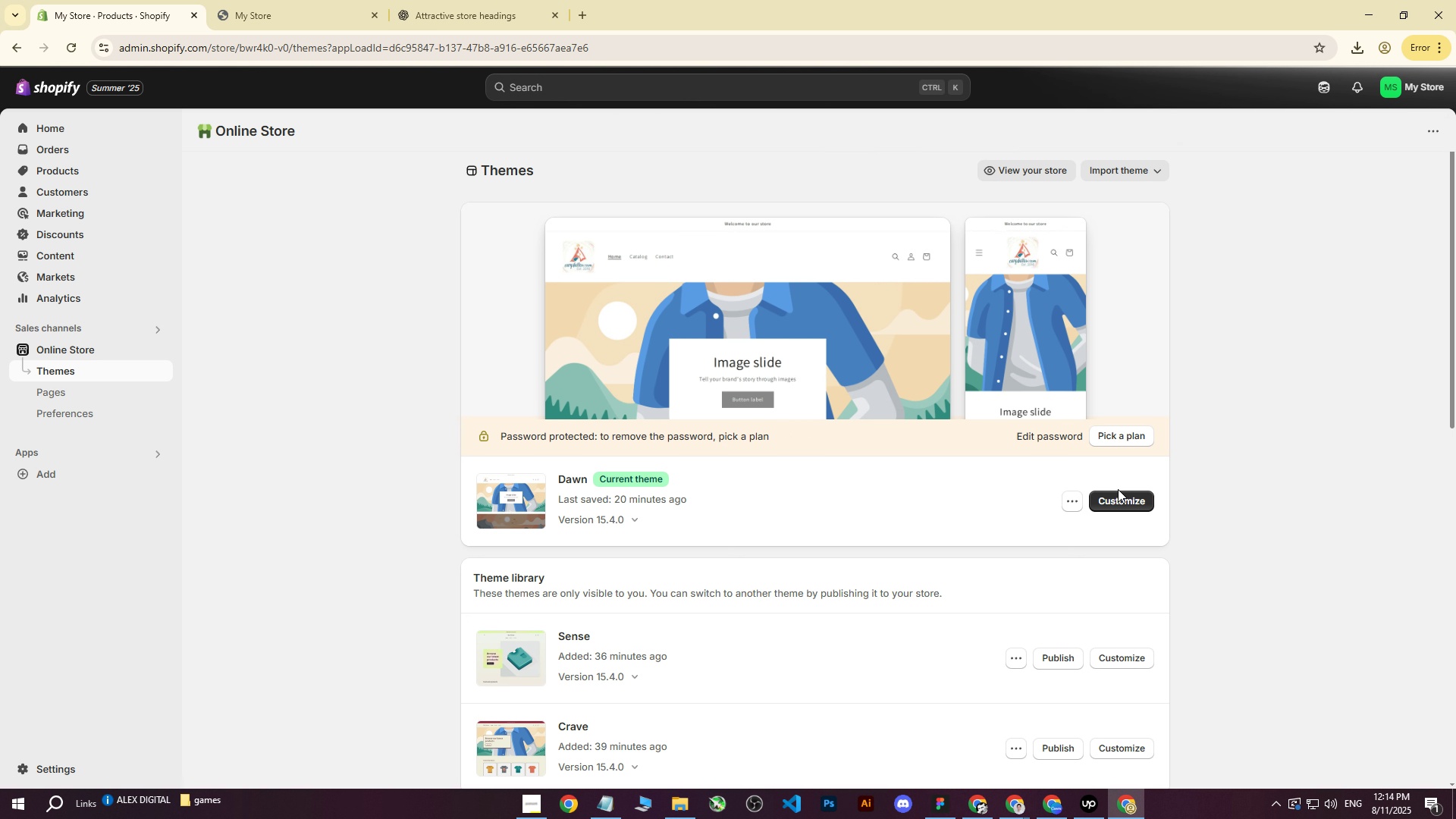 
left_click([1122, 502])
 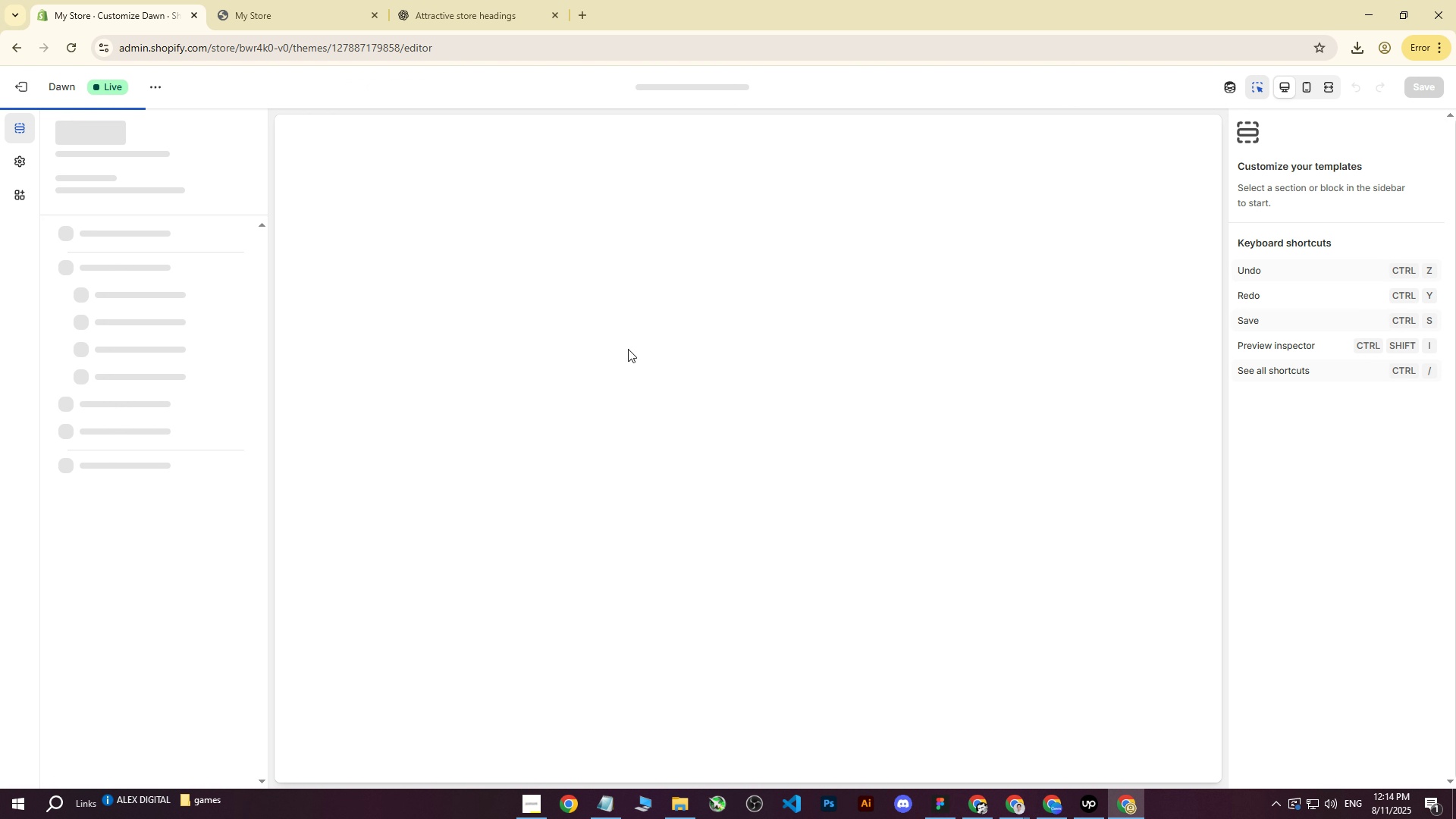 
scroll: coordinate [644, 375], scroll_direction: down, amount: 18.0
 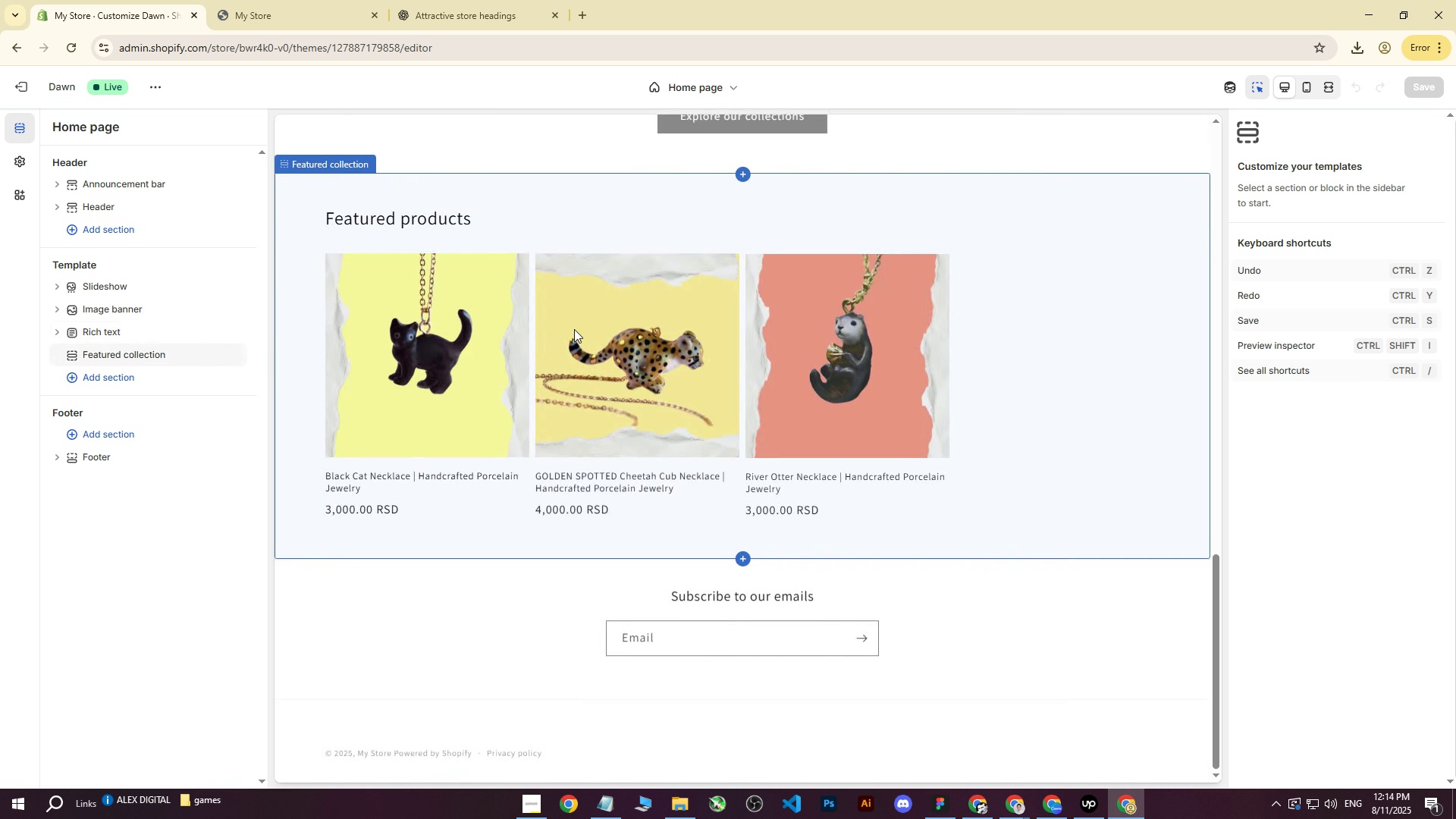 
left_click([573, 320])
 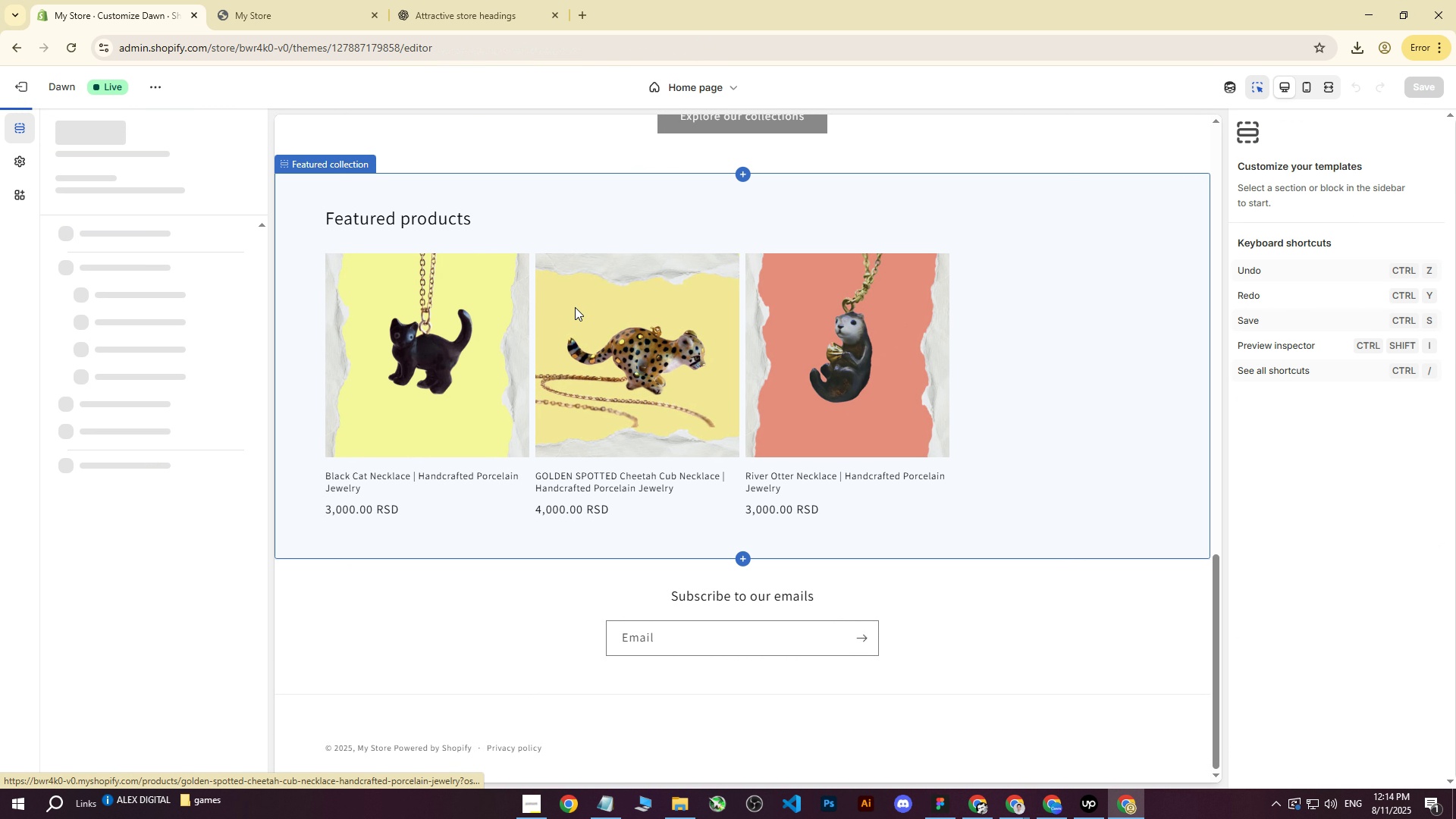 
double_click([575, 307])
 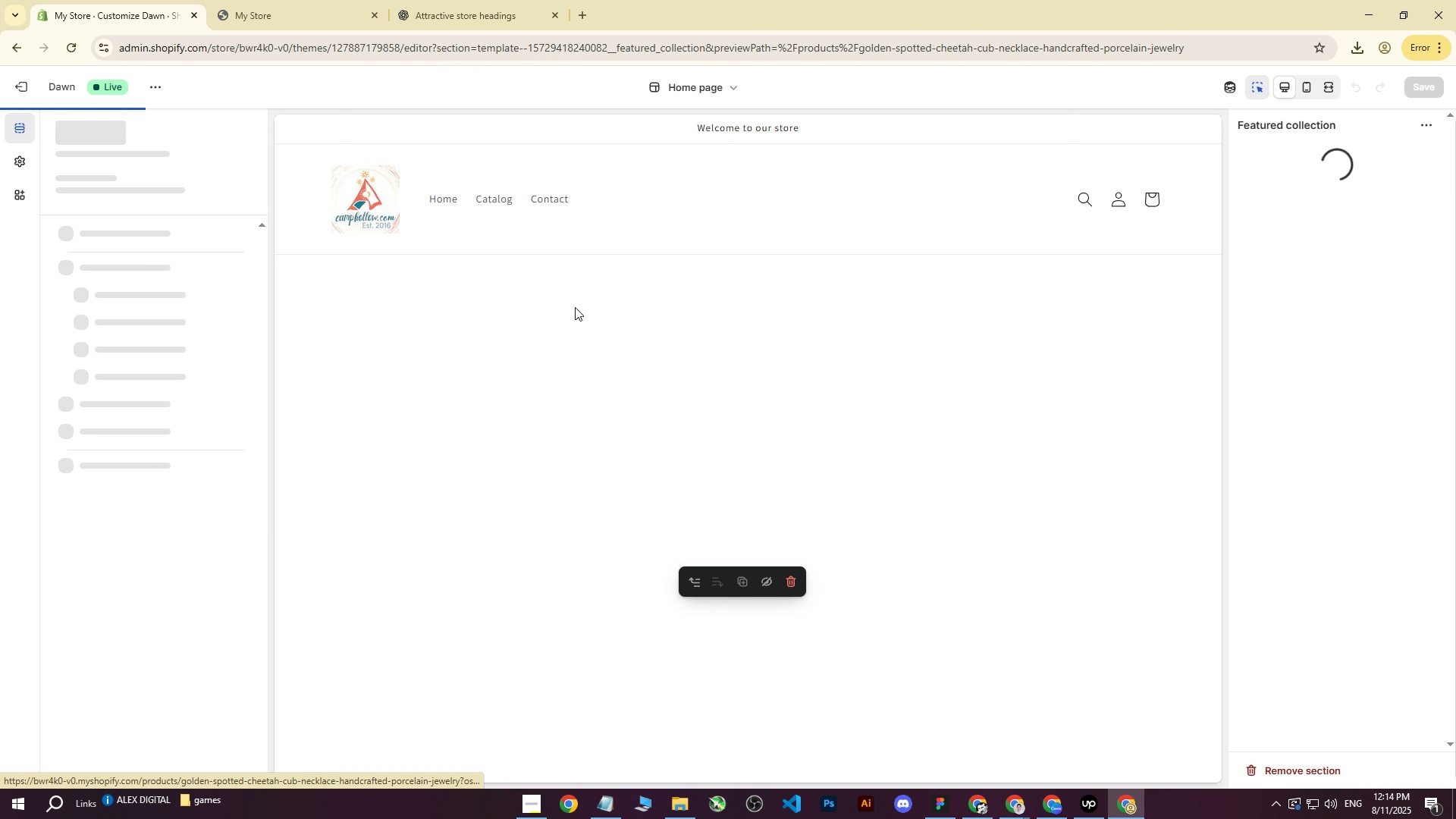 
triple_click([575, 307])
 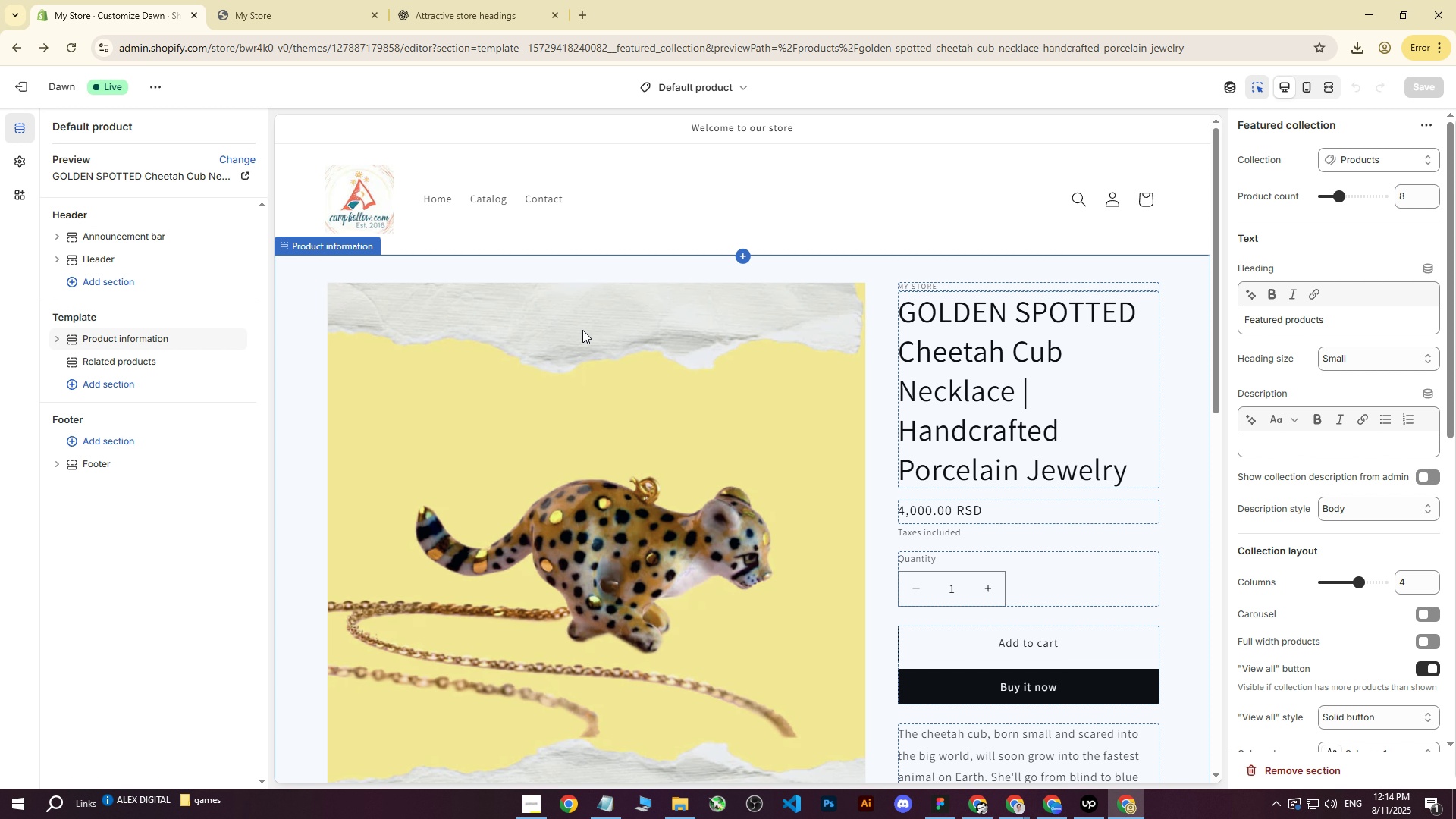 
scroll: coordinate [434, 223], scroll_direction: up, amount: 7.0
 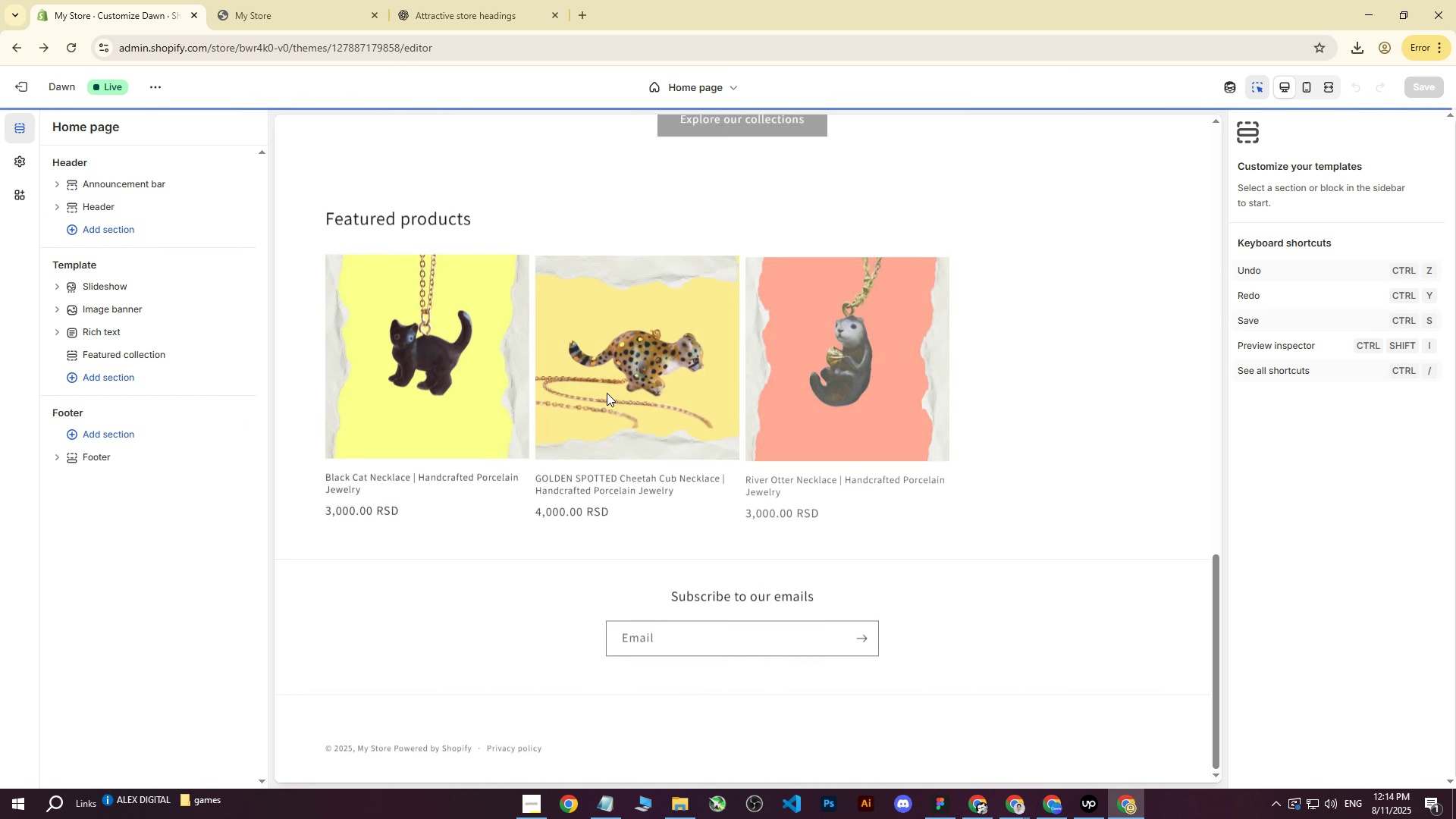 
left_click_drag(start_coordinate=[617, 366], to_coordinate=[514, 358])
 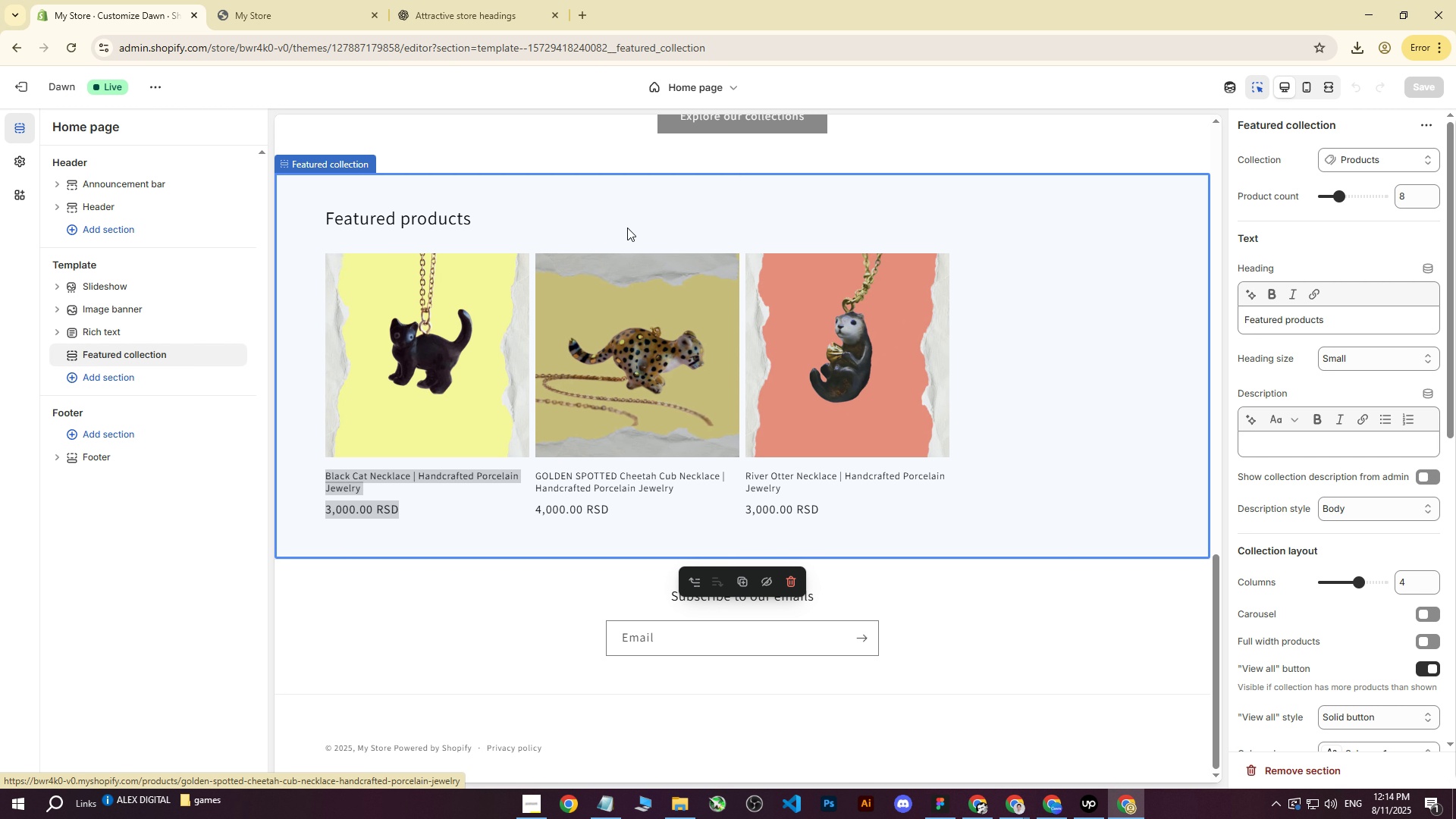 
left_click([620, 209])
 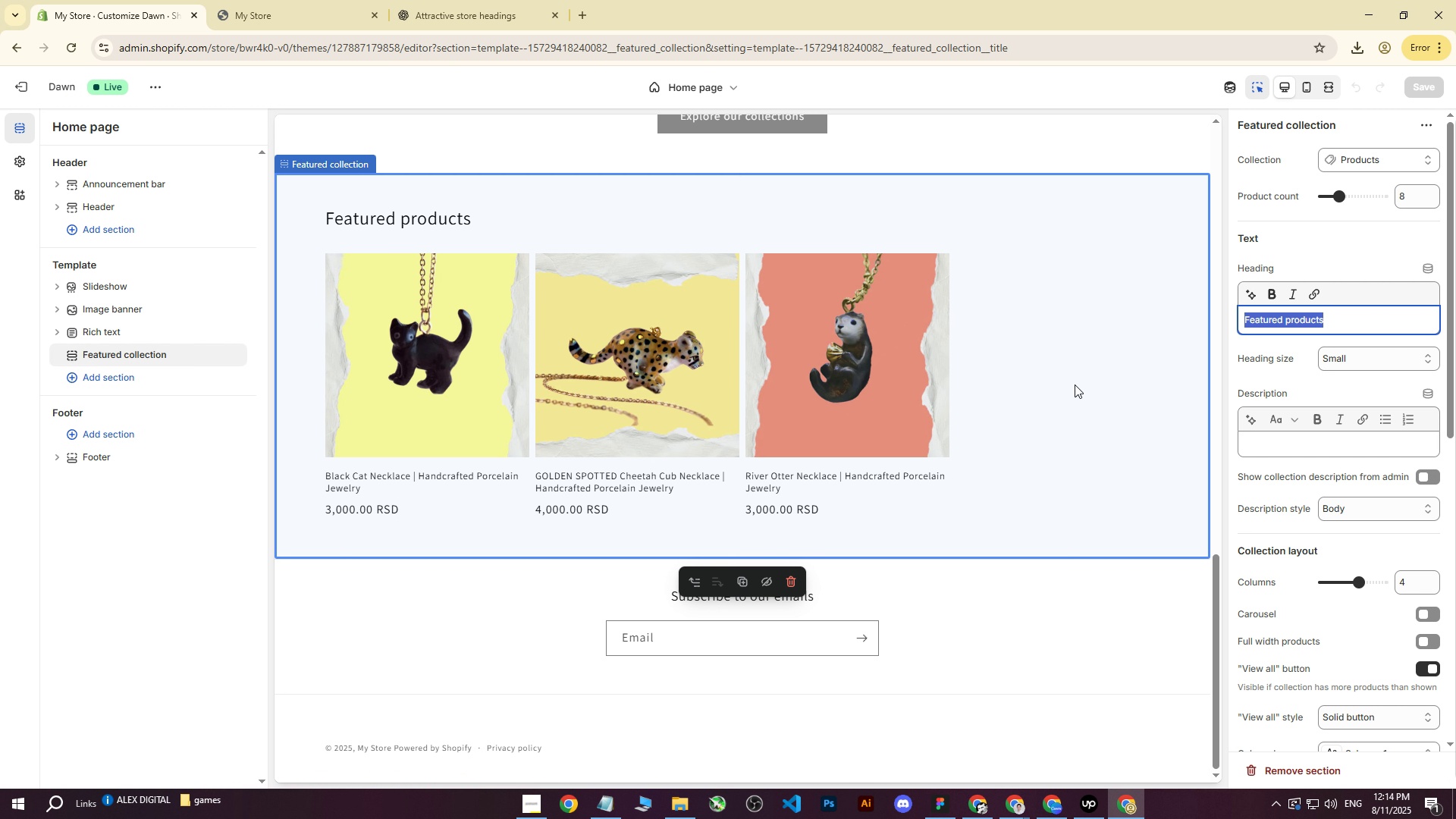 
scroll: coordinate [1328, 492], scroll_direction: down, amount: 13.0
 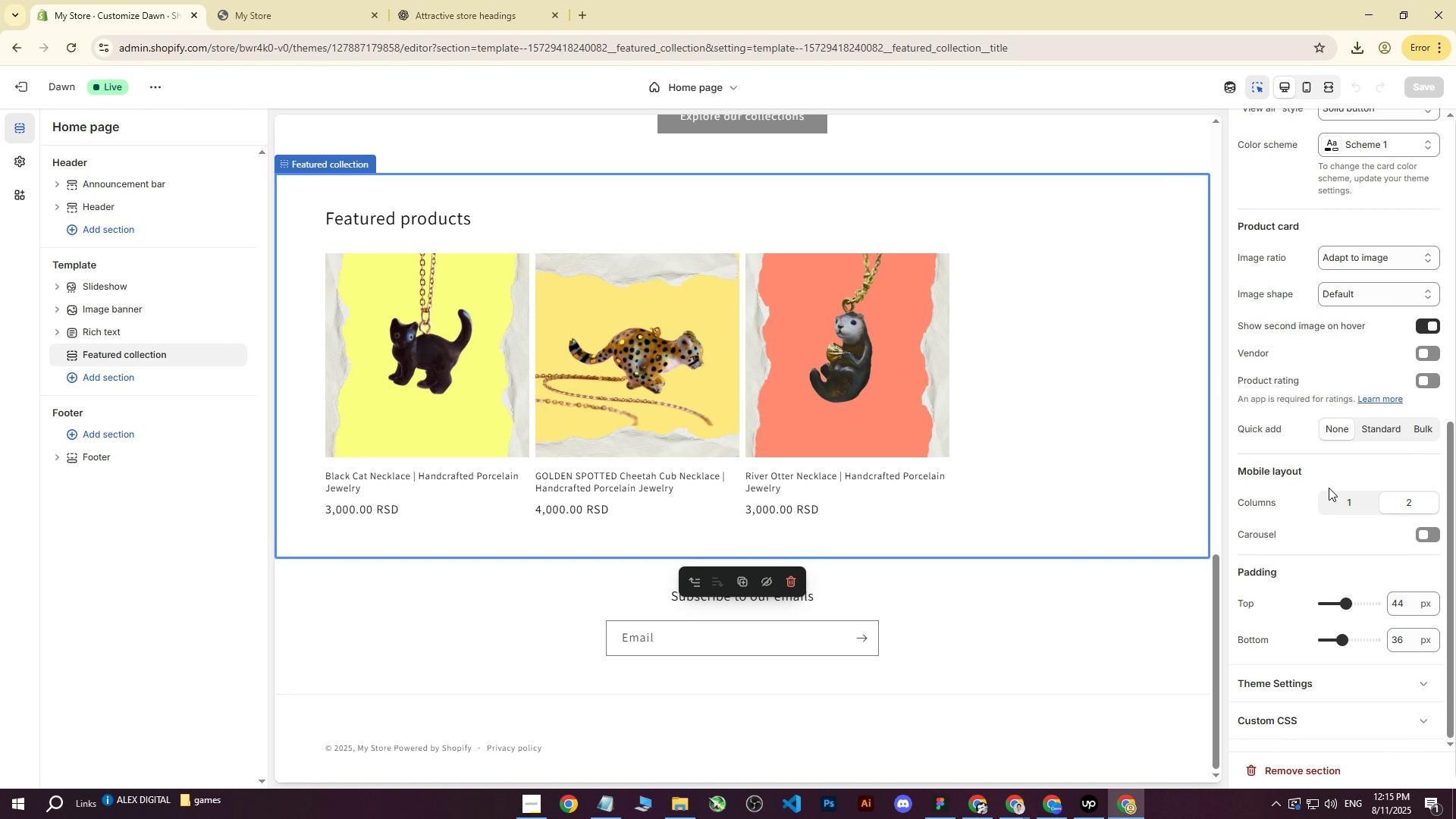 
scroll: coordinate [1329, 485], scroll_direction: up, amount: 12.0
 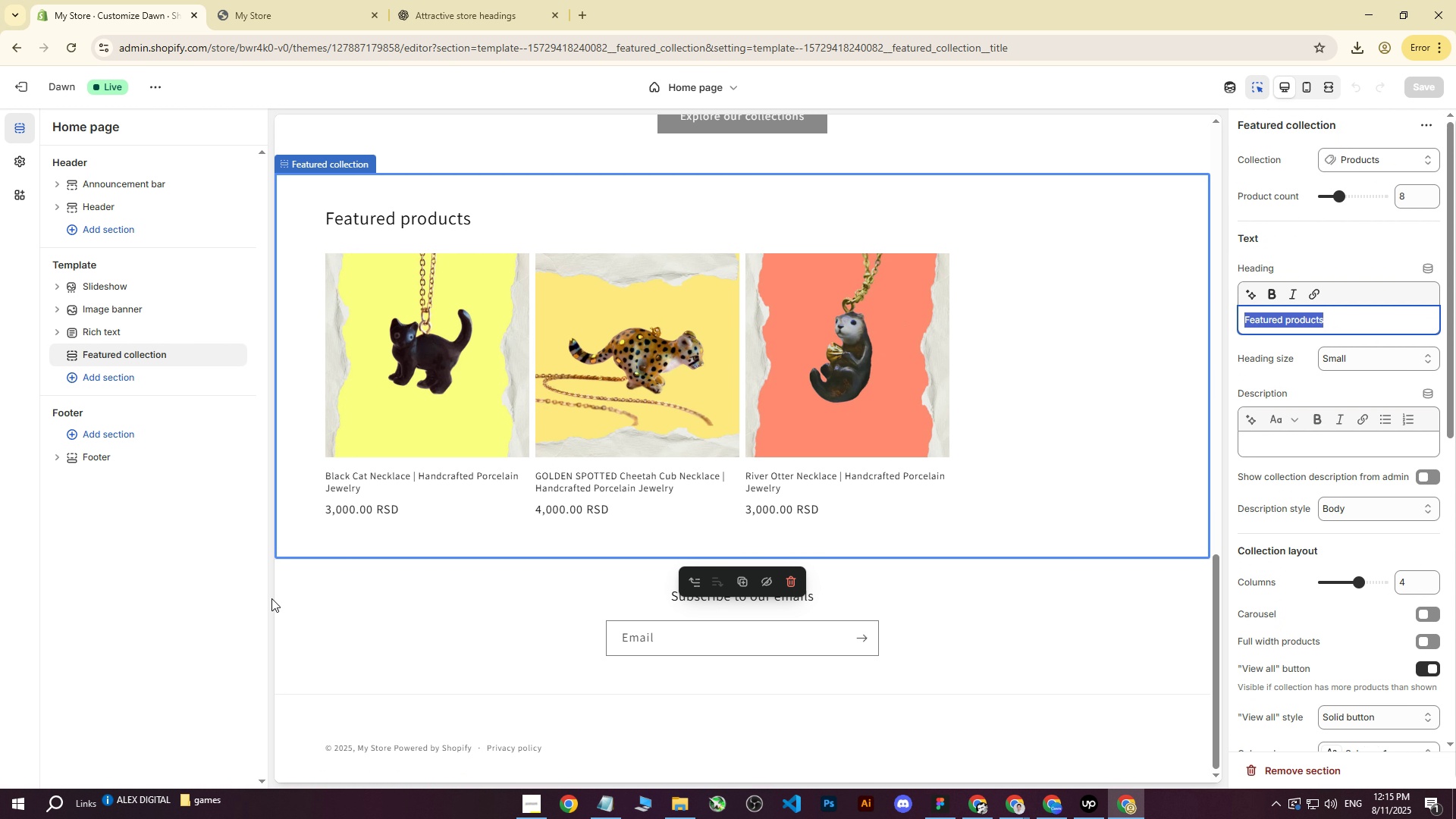 
left_click([271, 595])
 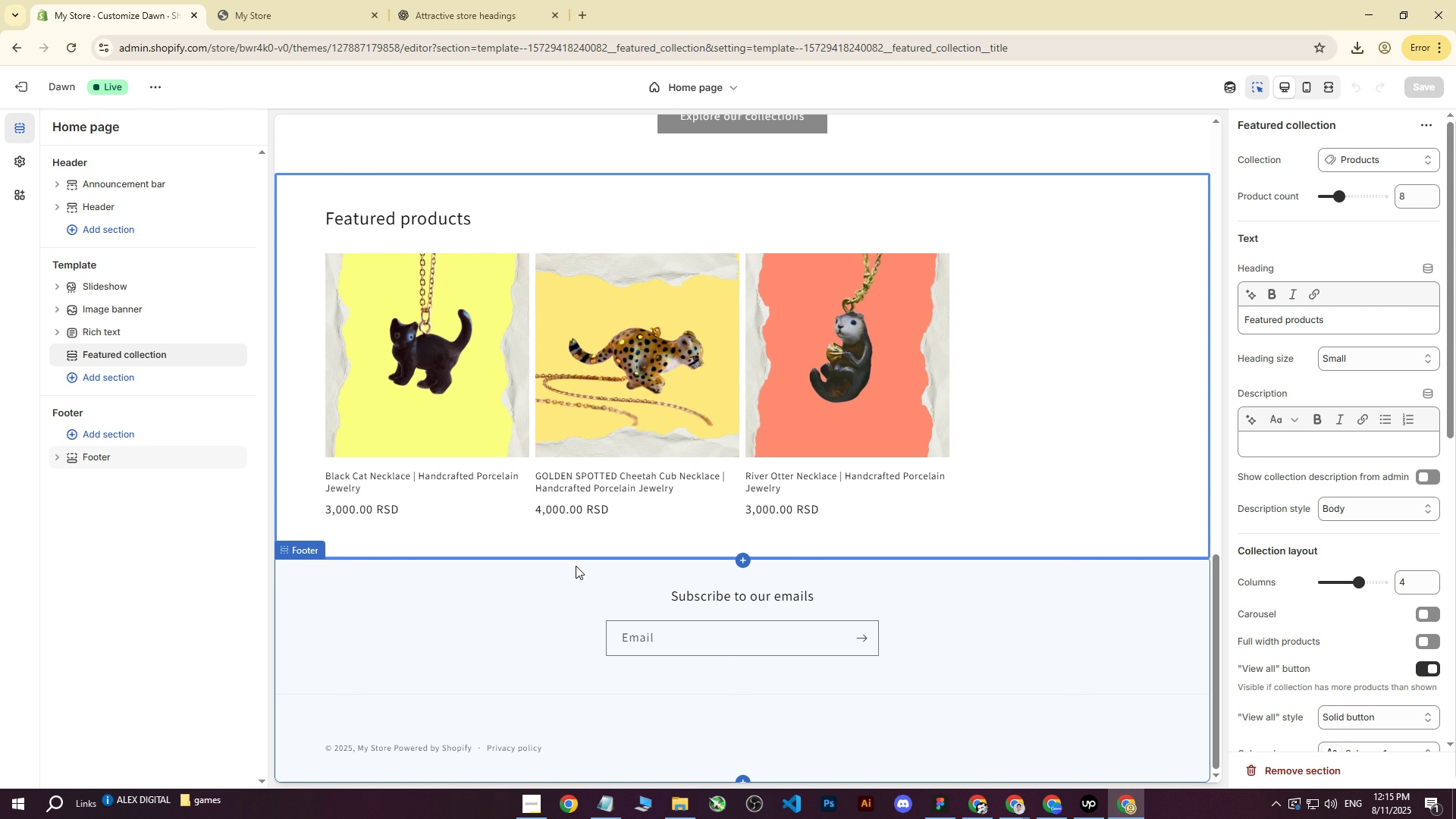 
wait(7.52)
 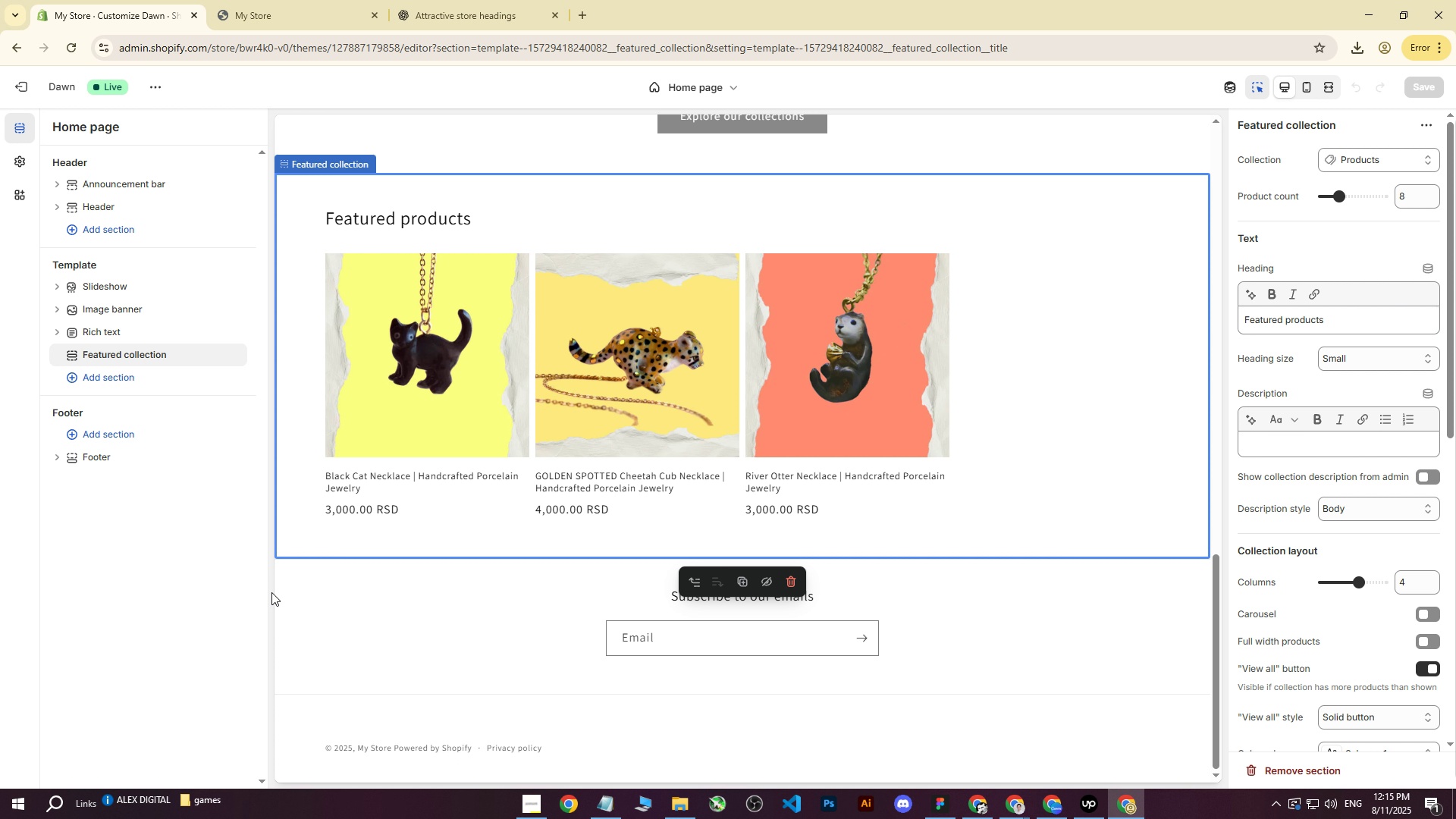 
left_click([301, 0])
 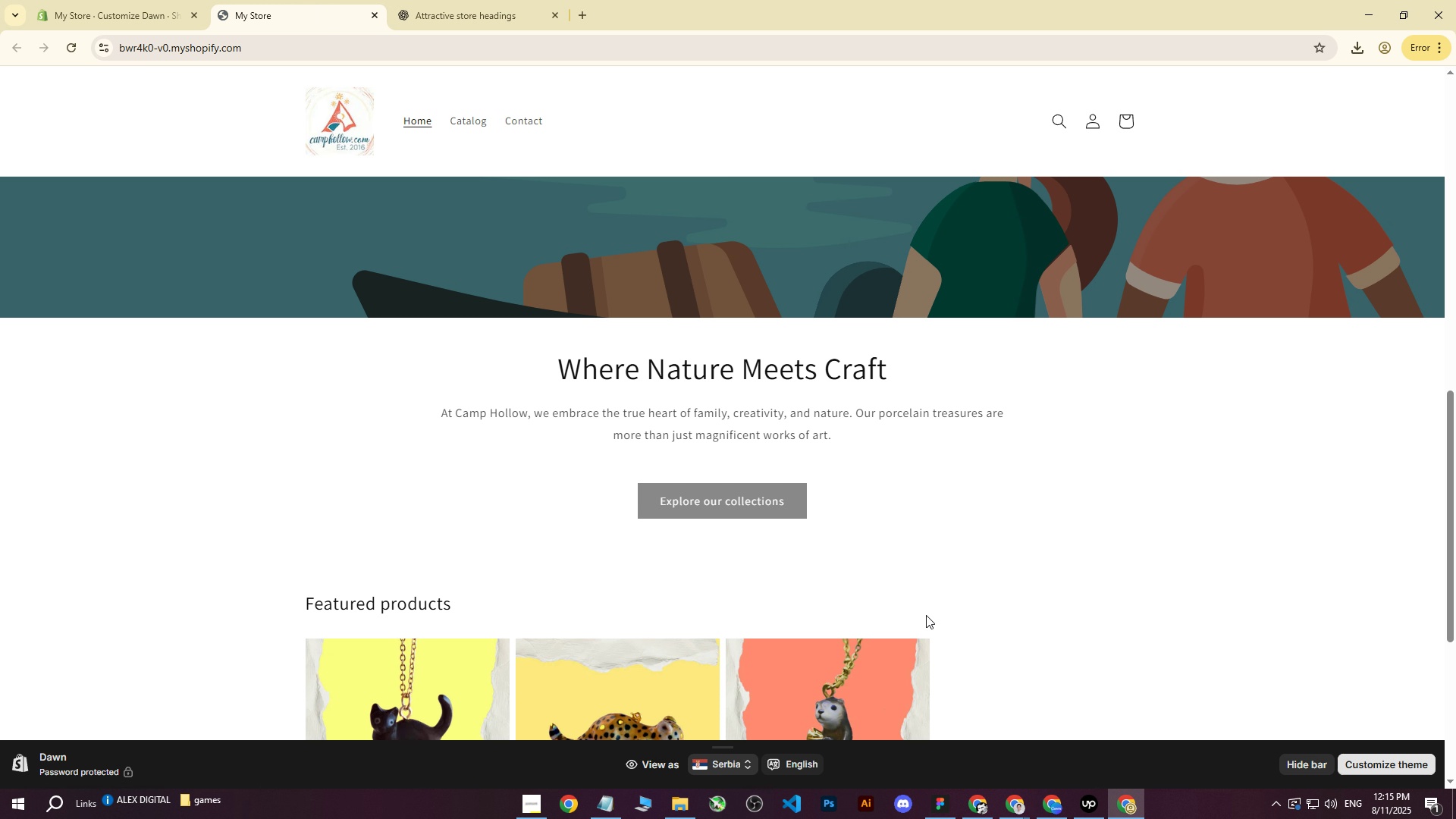 
left_click([167, 0])
 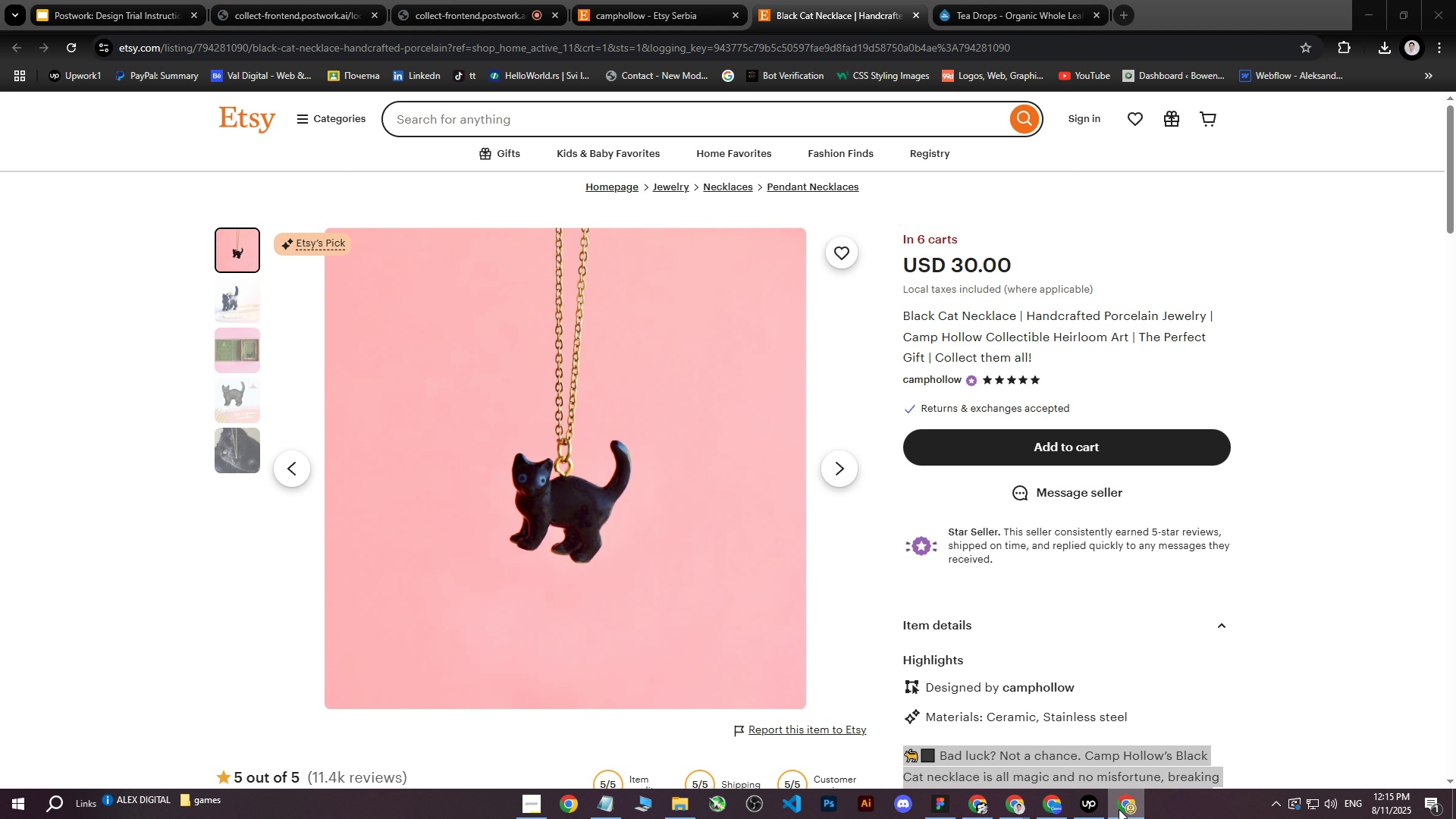 
wait(11.44)
 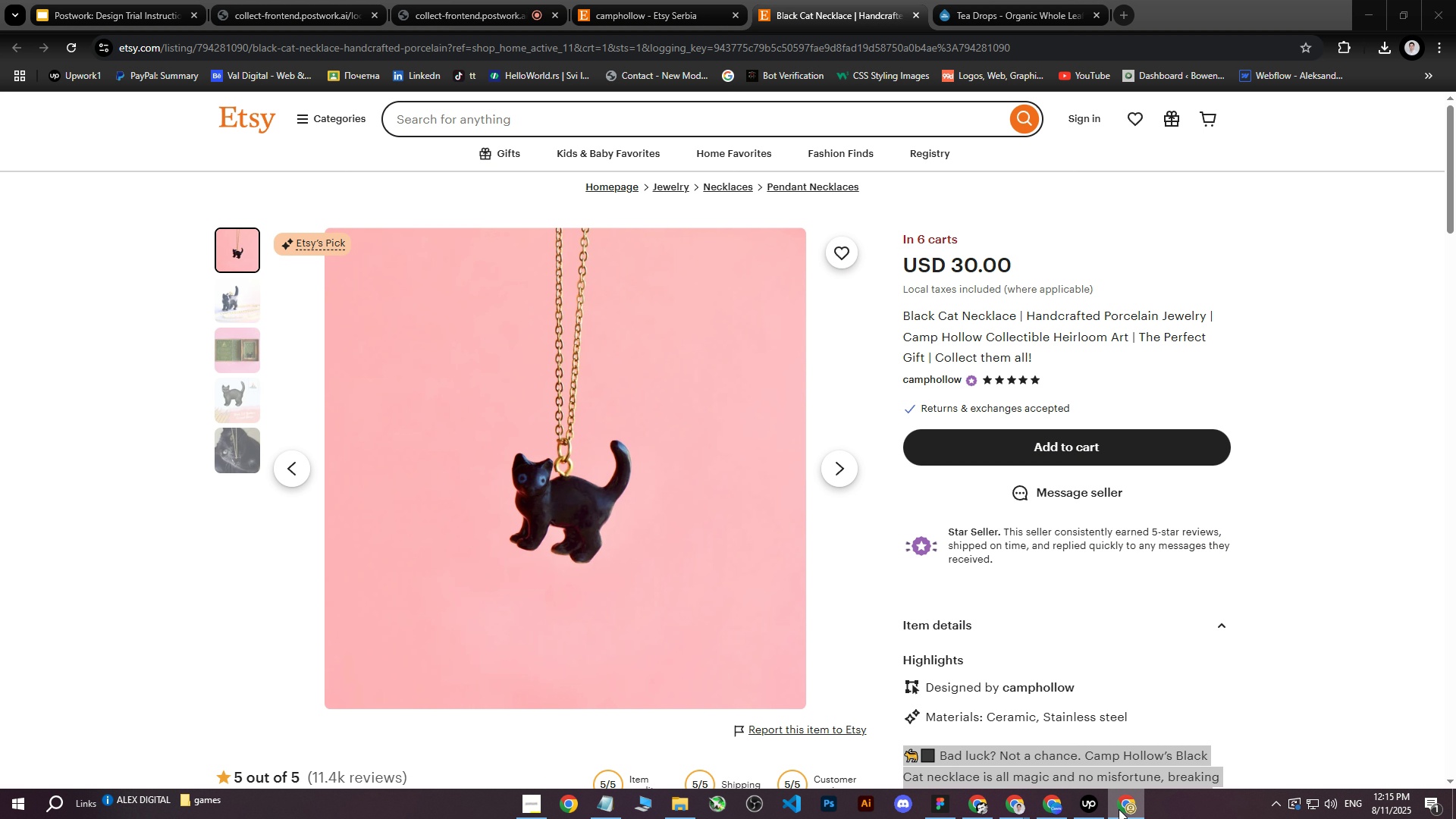 
left_click([1055, 808])
 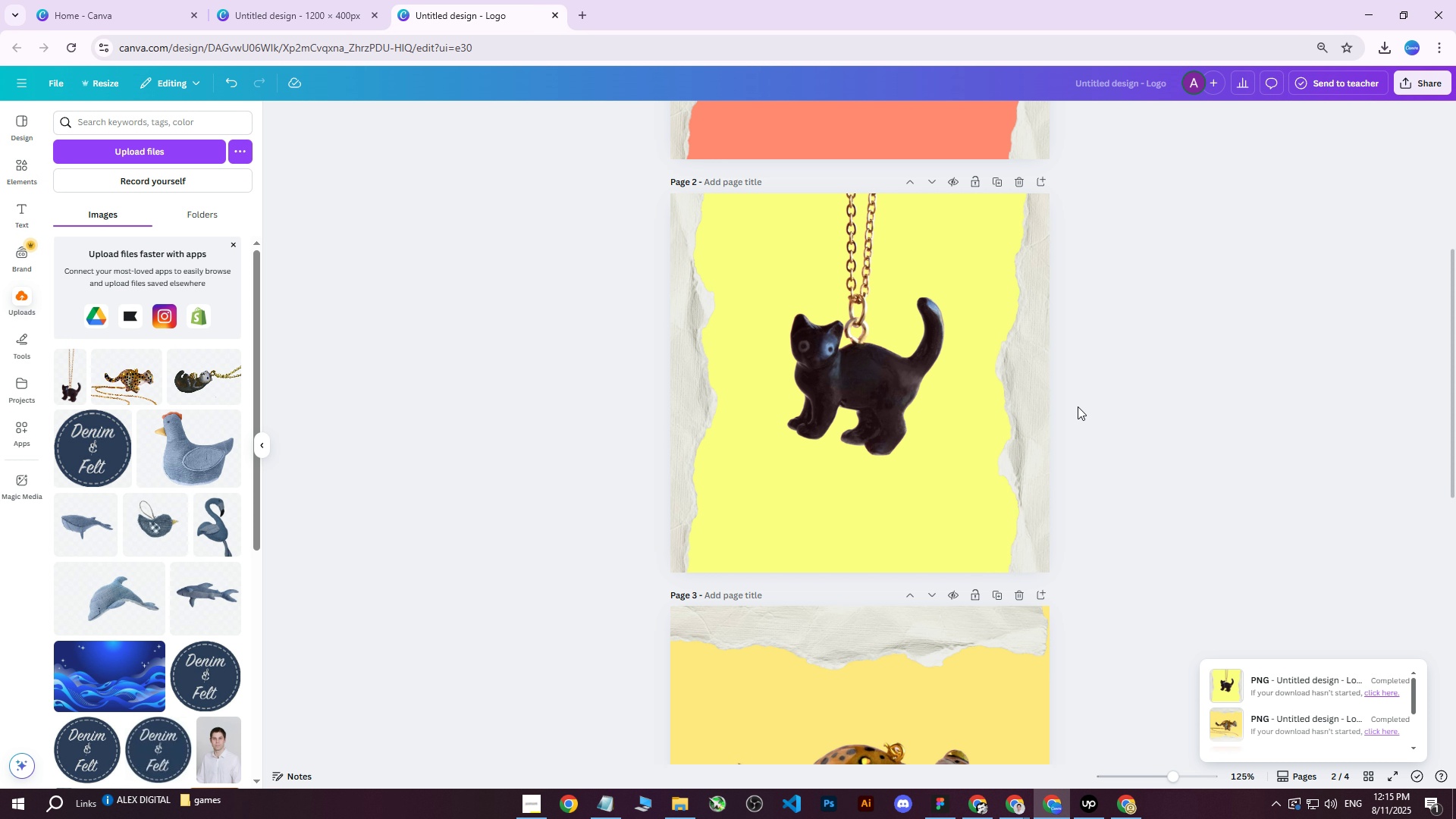 
scroll: coordinate [1087, 410], scroll_direction: down, amount: 3.0
 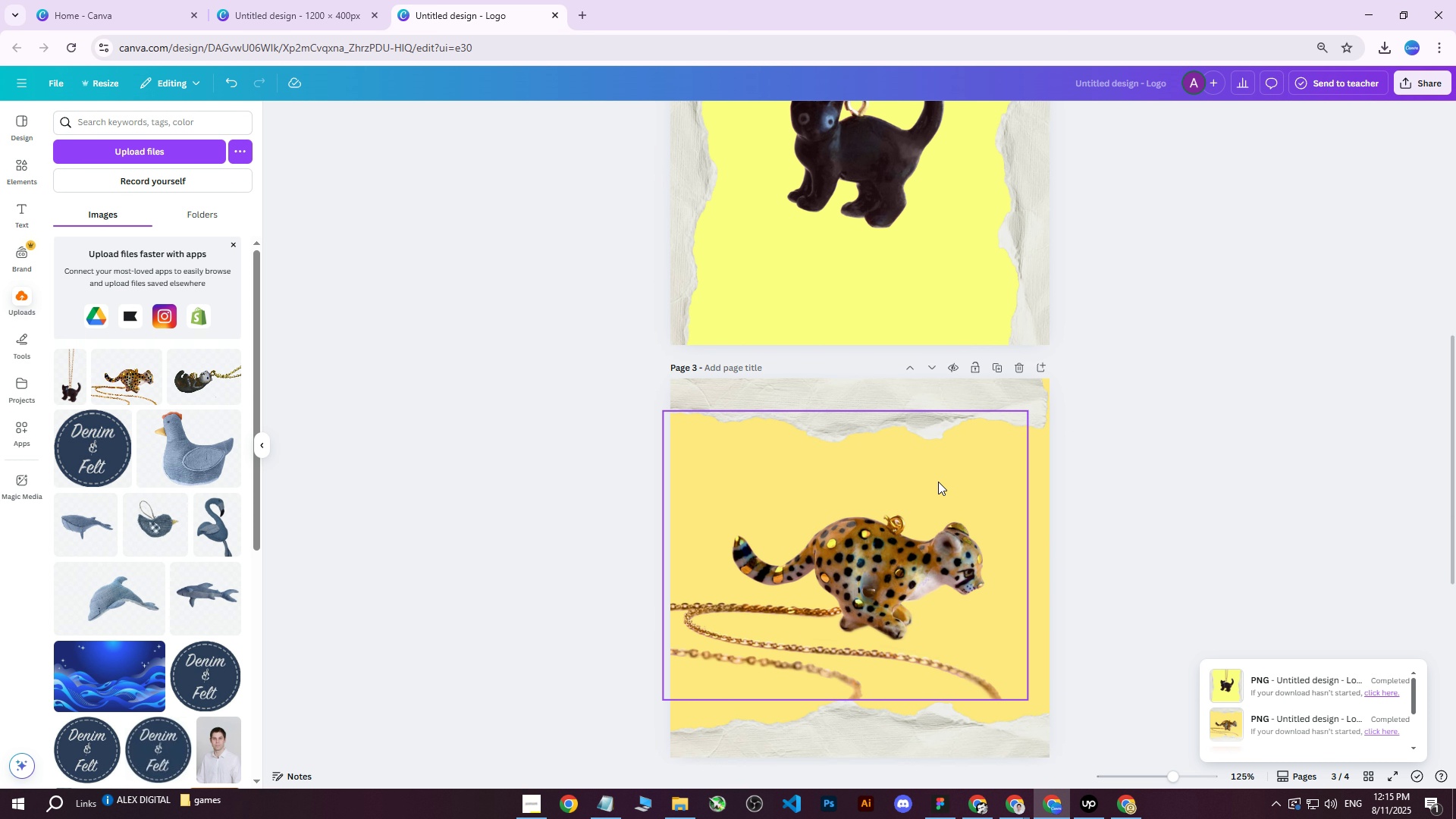 
left_click([935, 482])
 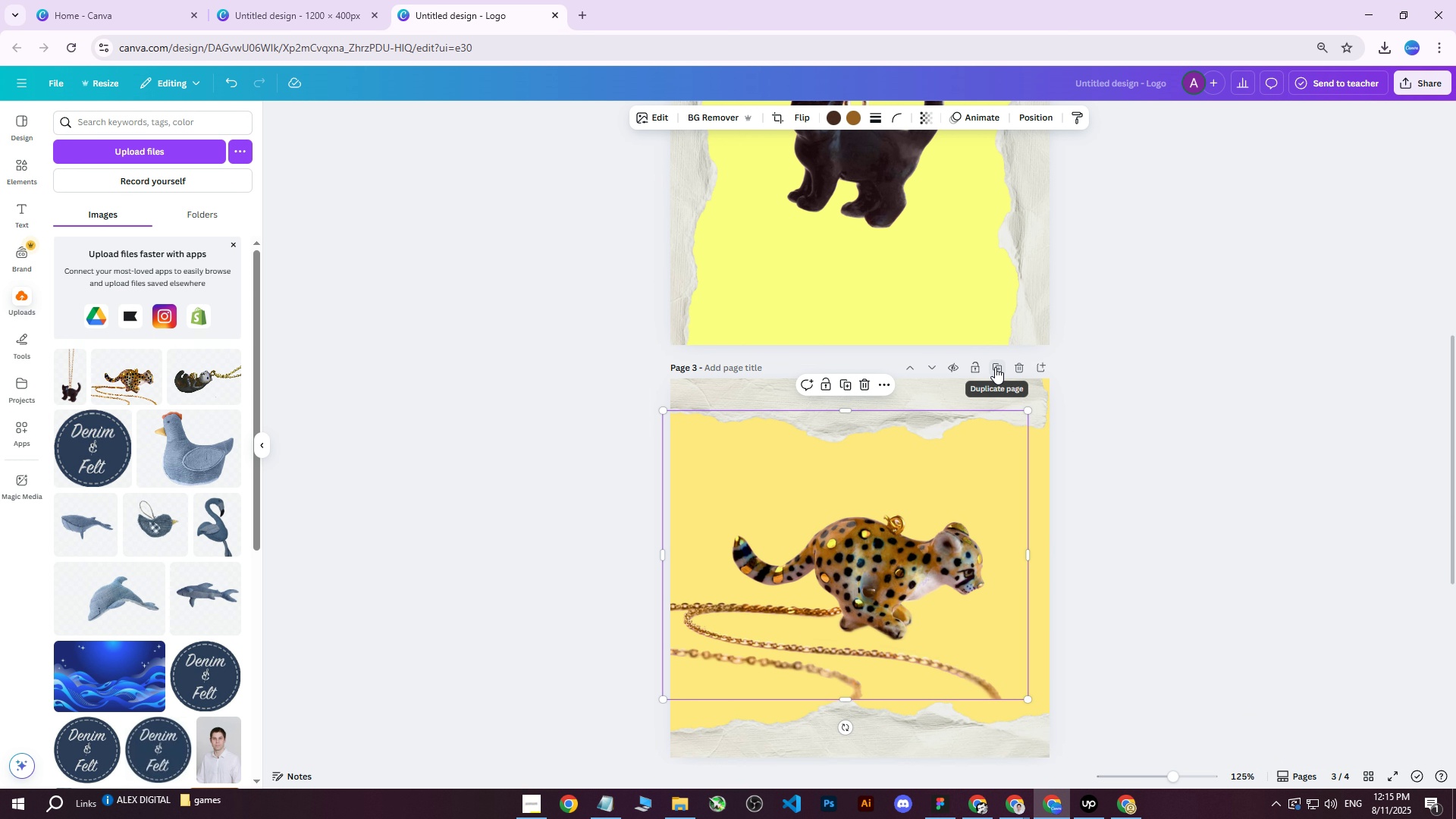 
left_click([996, 367])
 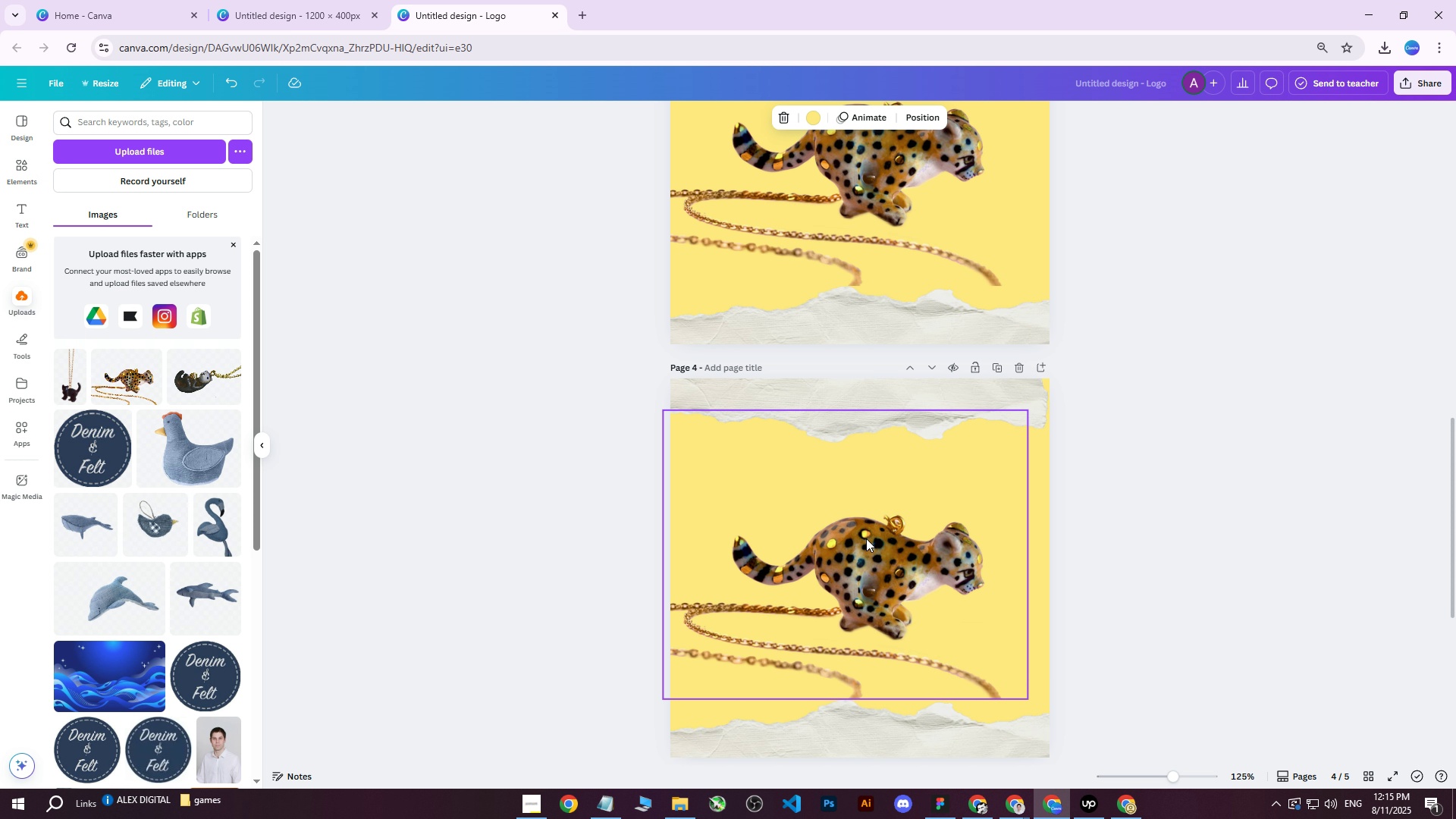 
left_click([837, 541])
 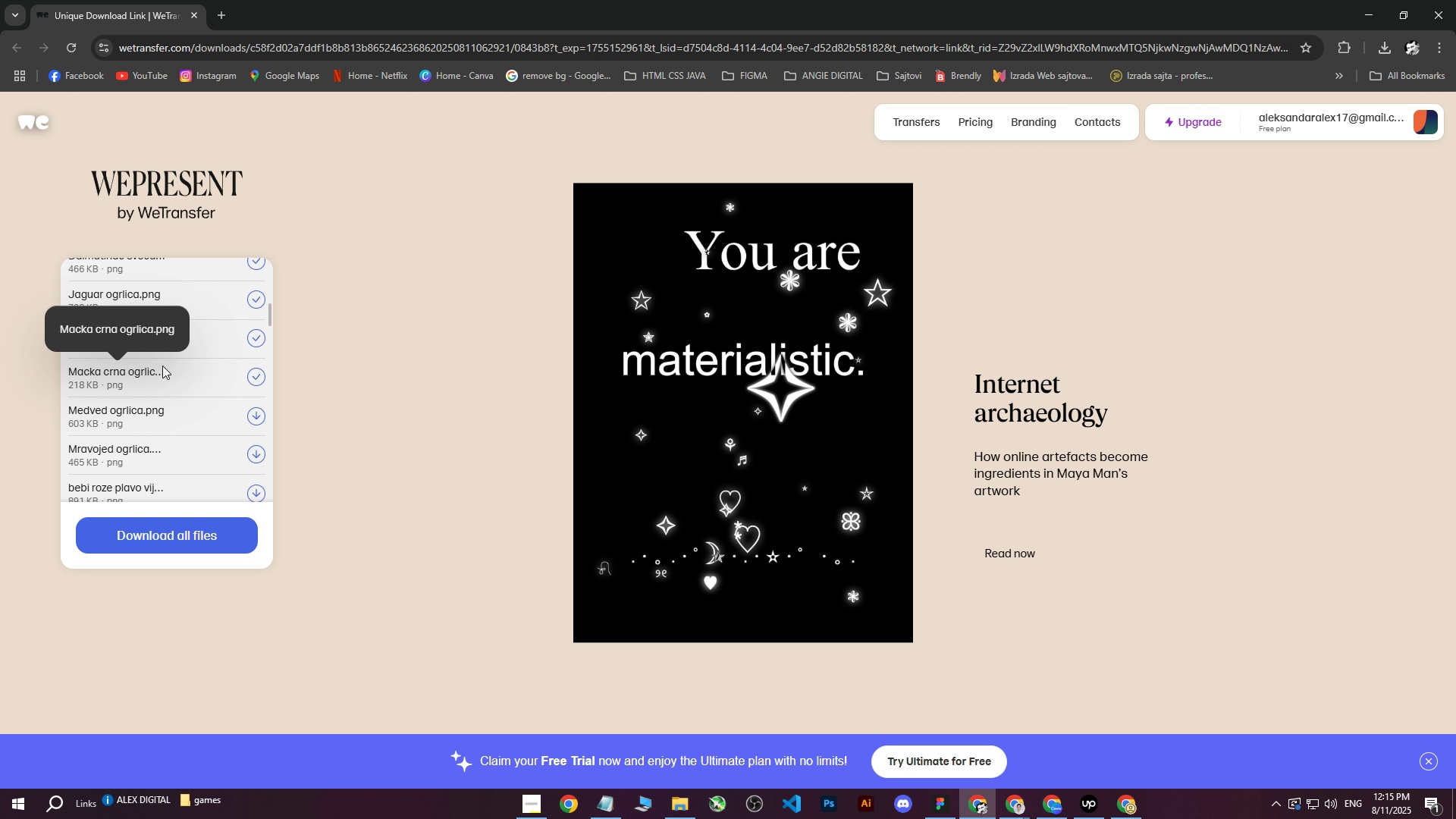 
wait(7.25)
 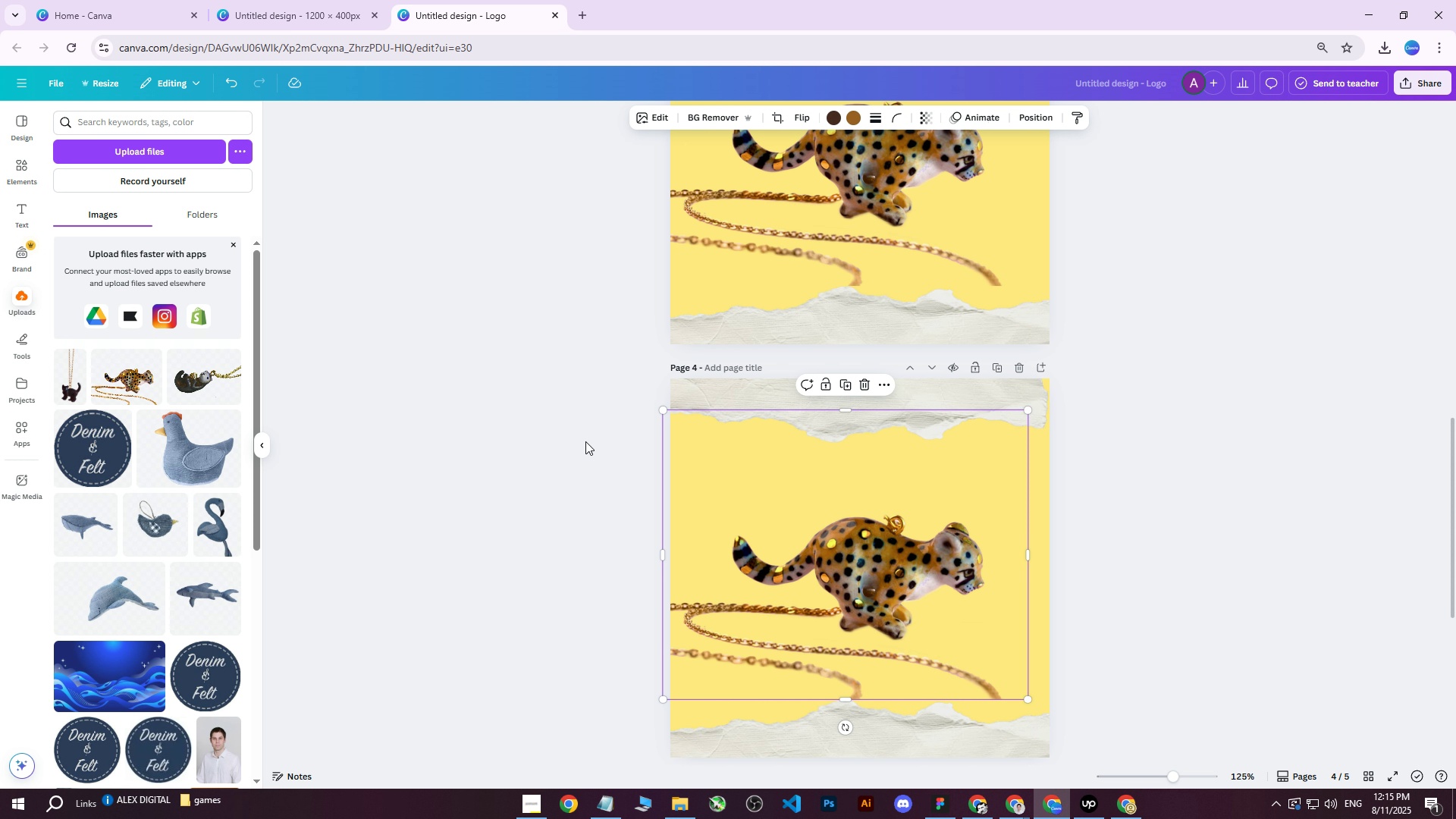 
left_click([682, 805])
 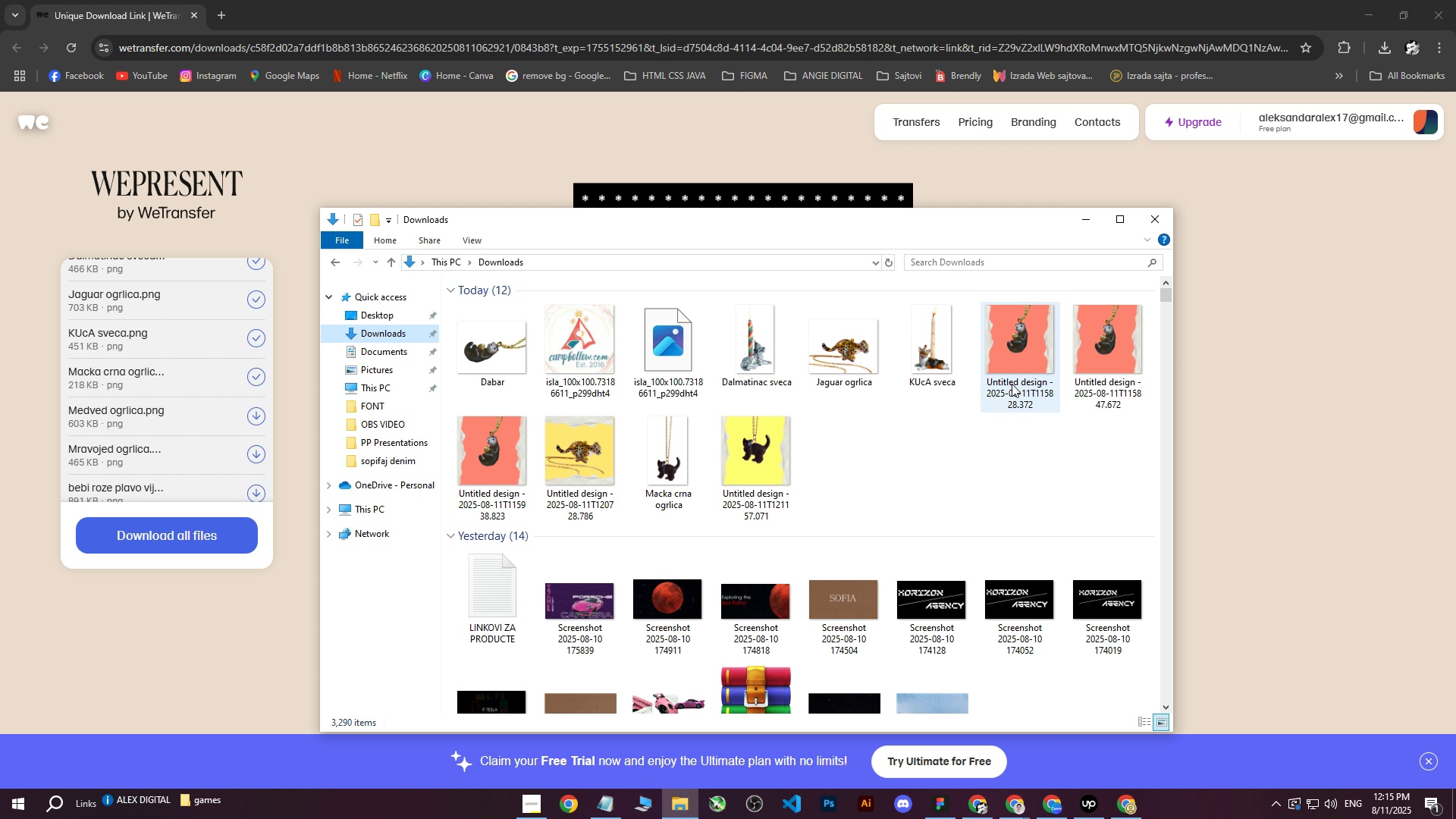 
wait(8.39)
 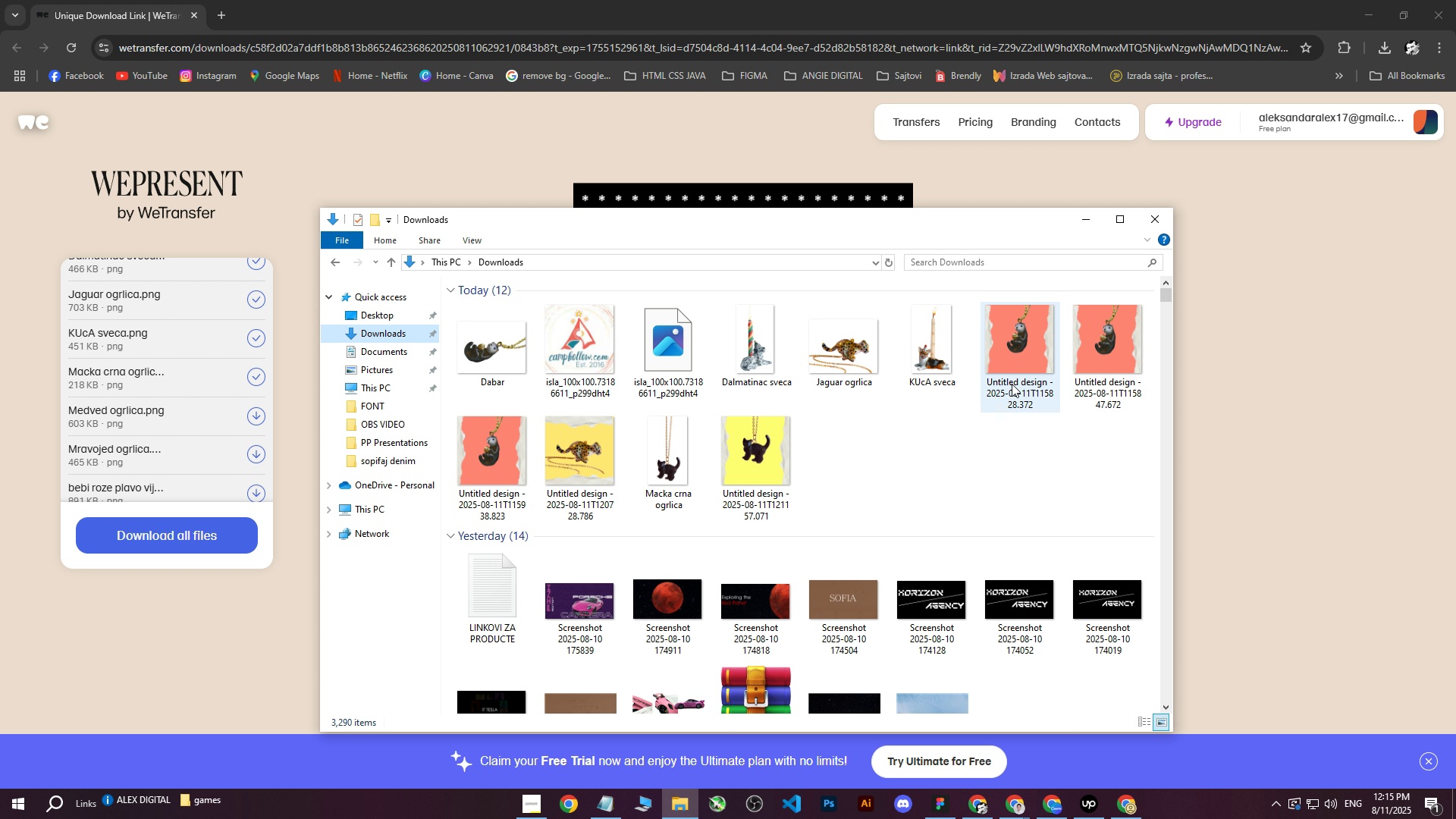 
left_click([256, 415])
 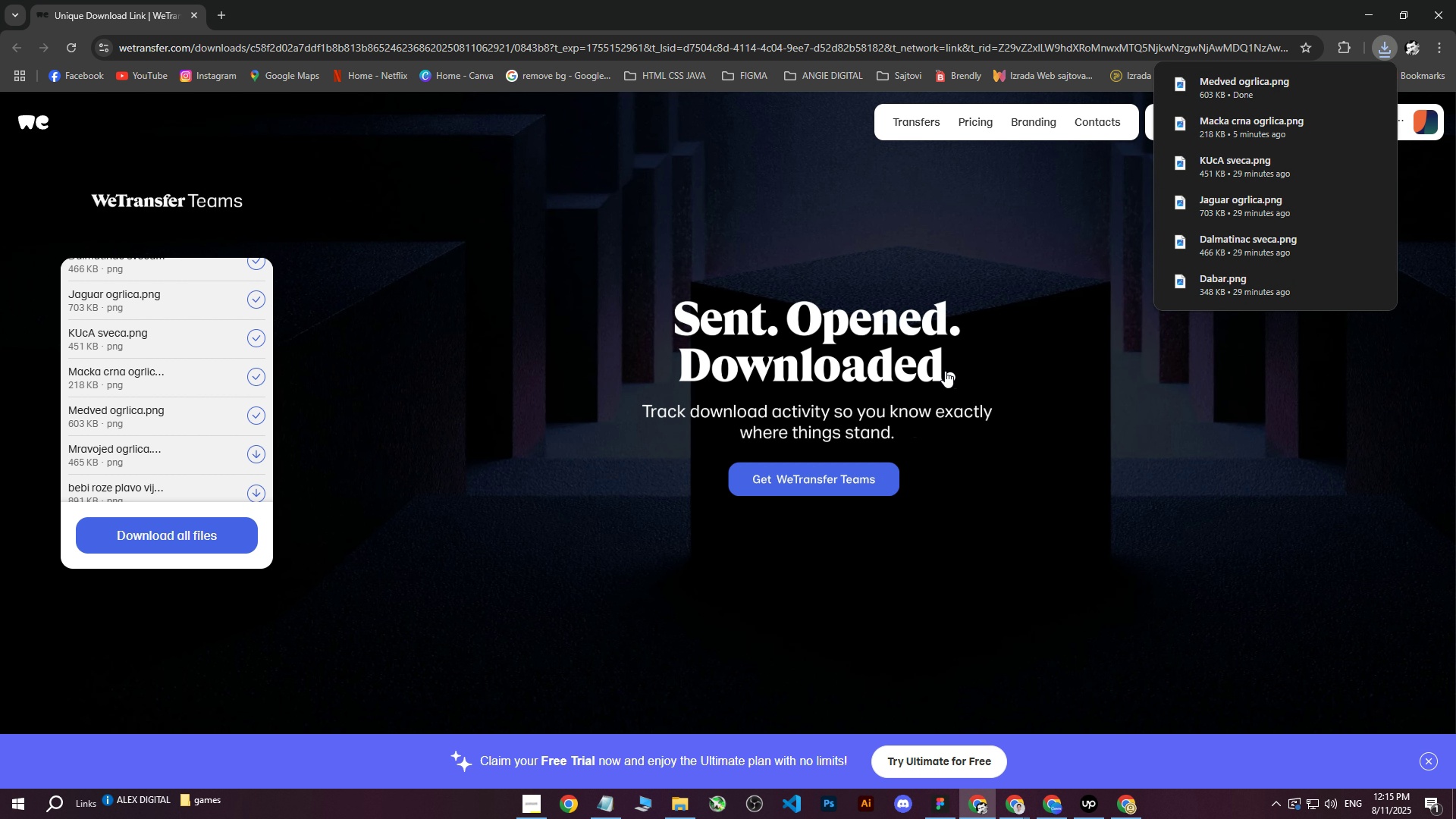 
left_click([1046, 808])
 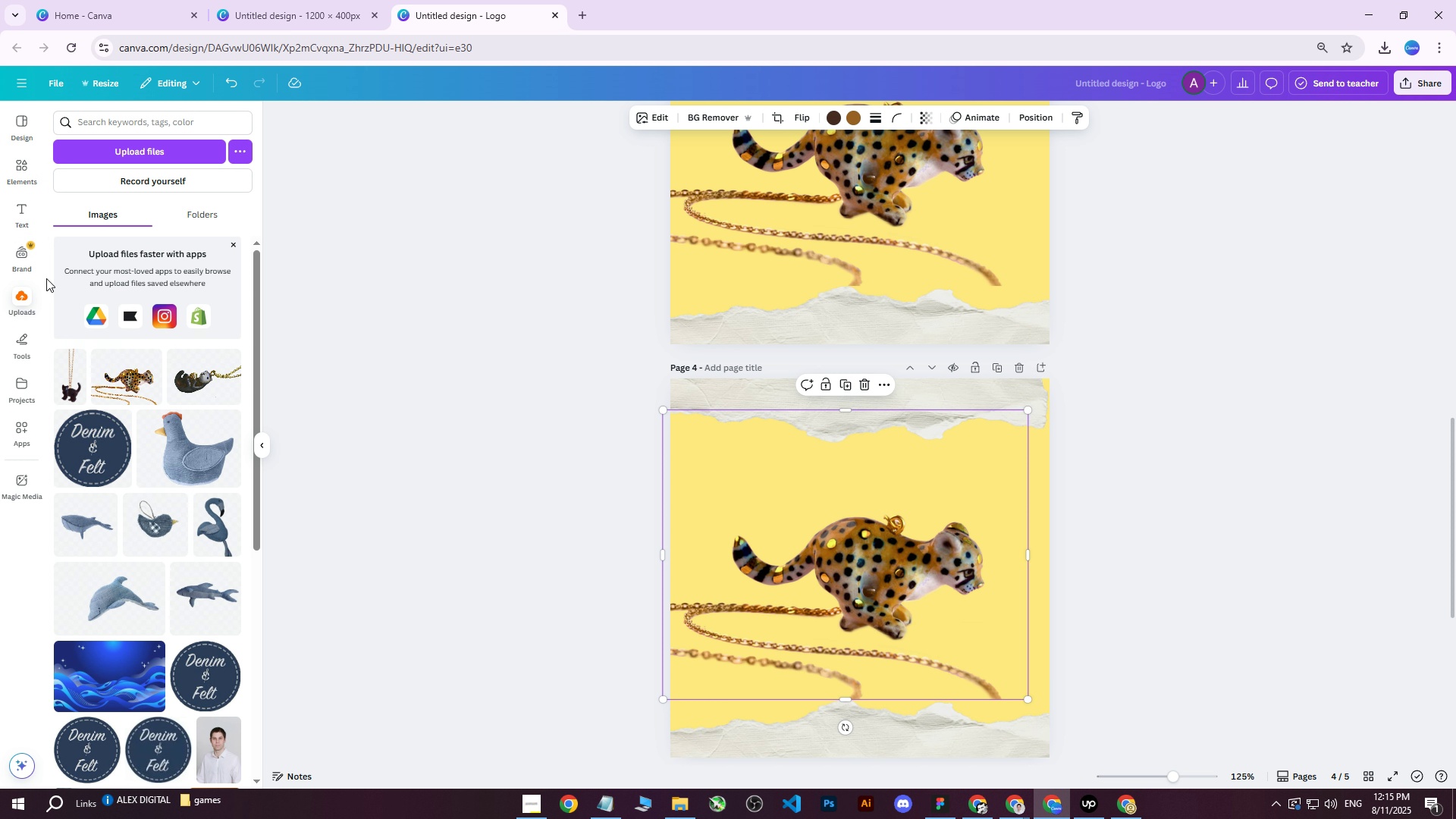 
left_click([124, 146])
 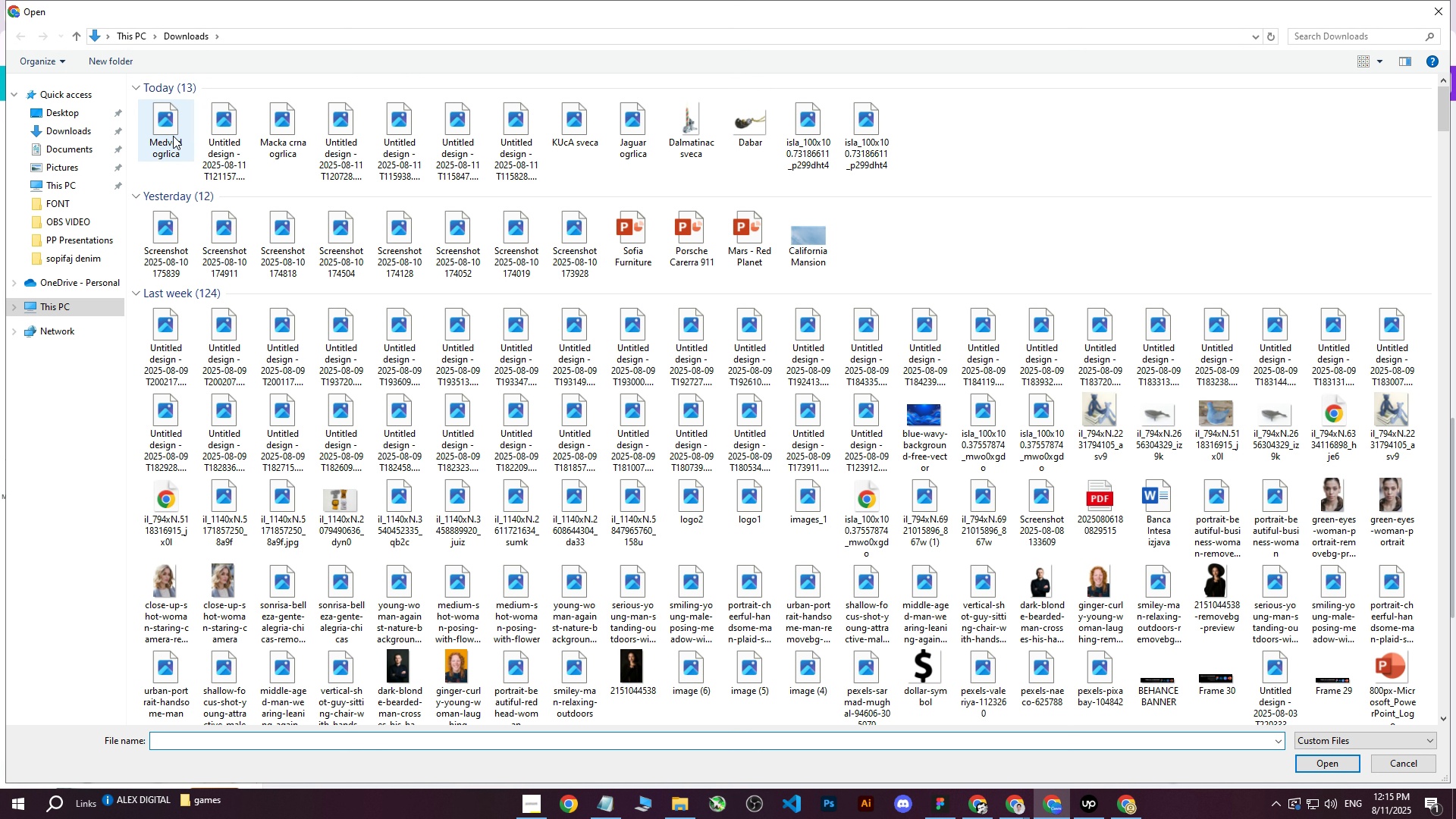 
left_click([173, 133])
 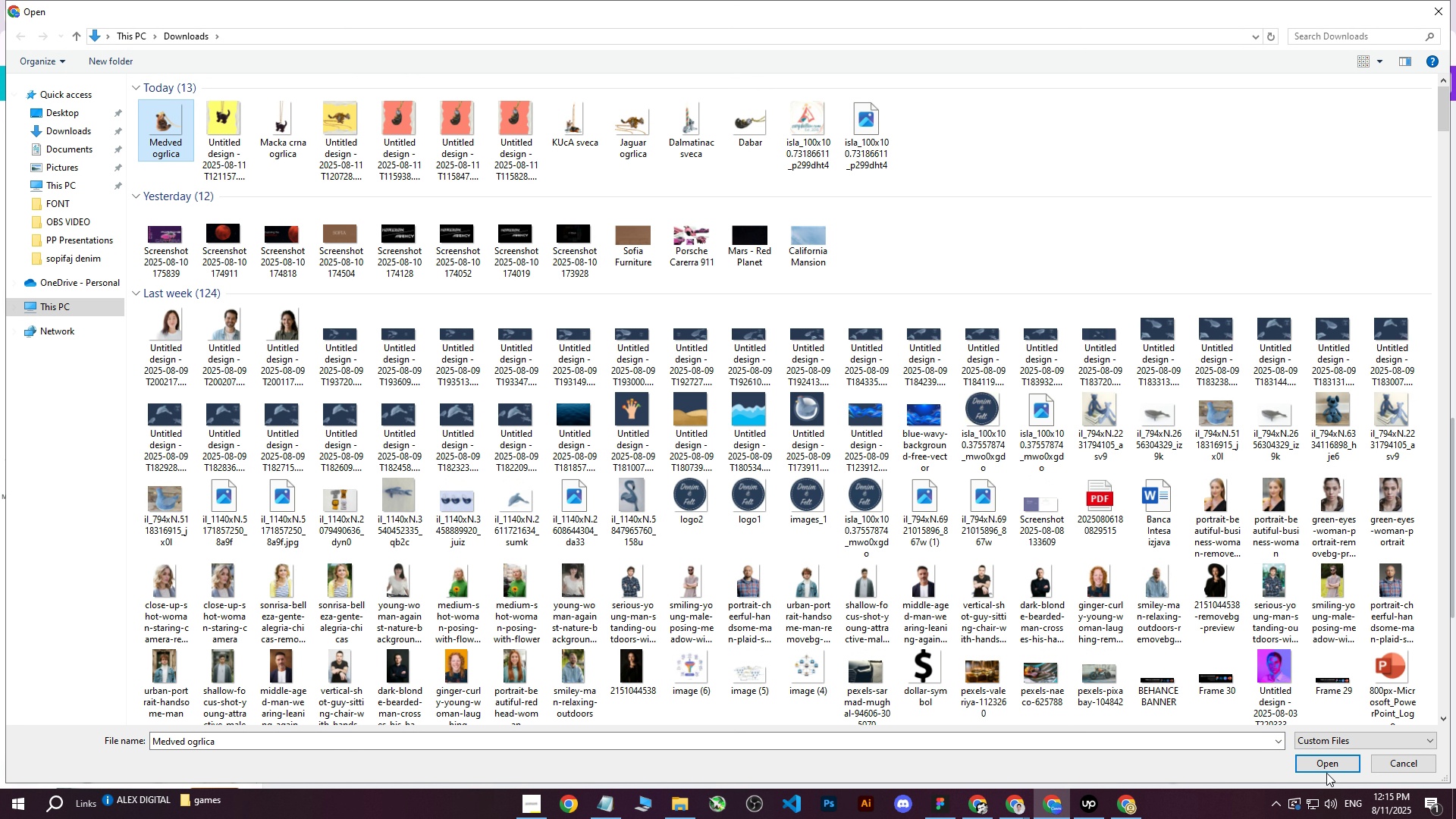 
left_click([1316, 767])
 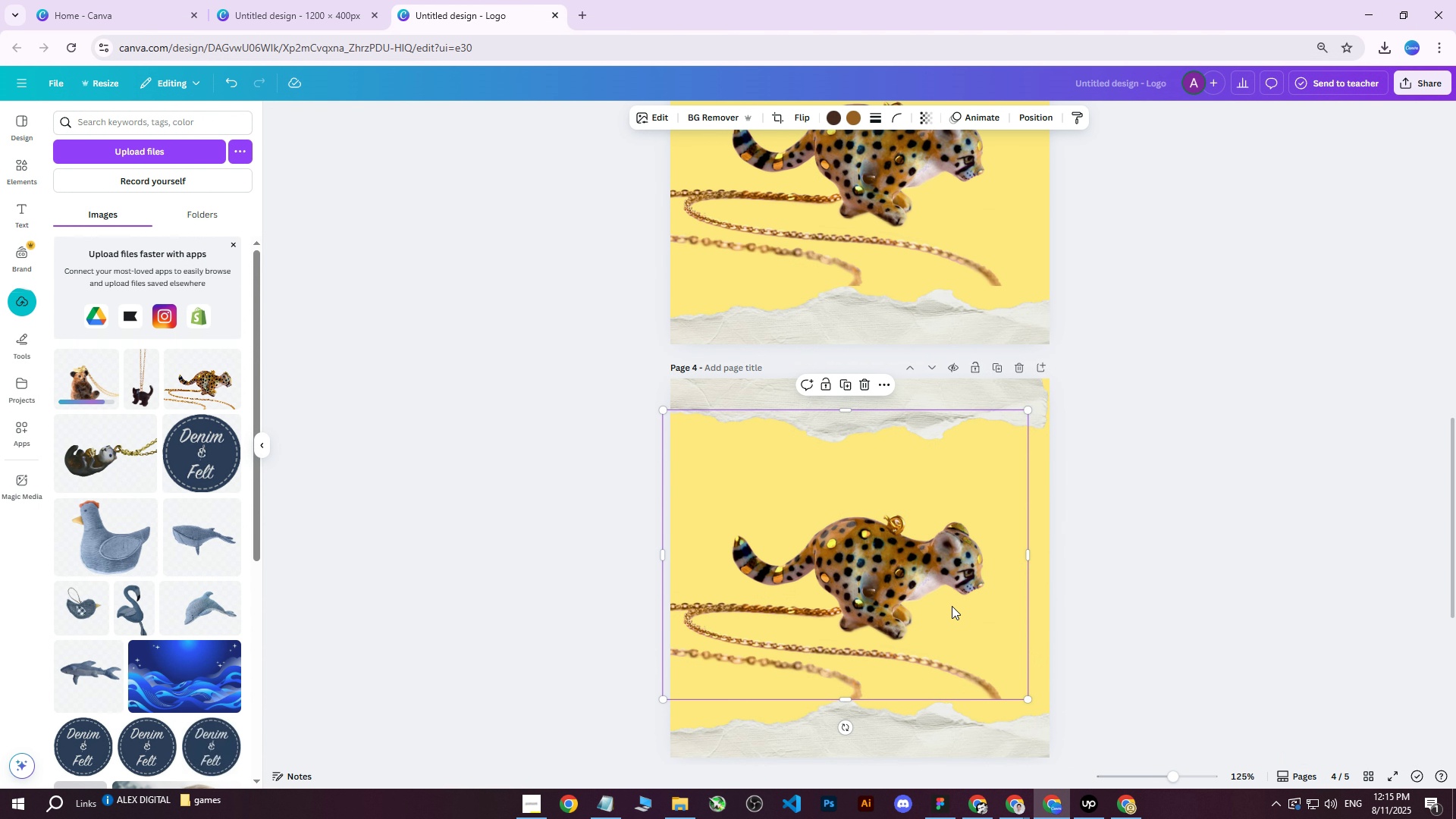 
scroll: coordinate [913, 475], scroll_direction: down, amount: 1.0
 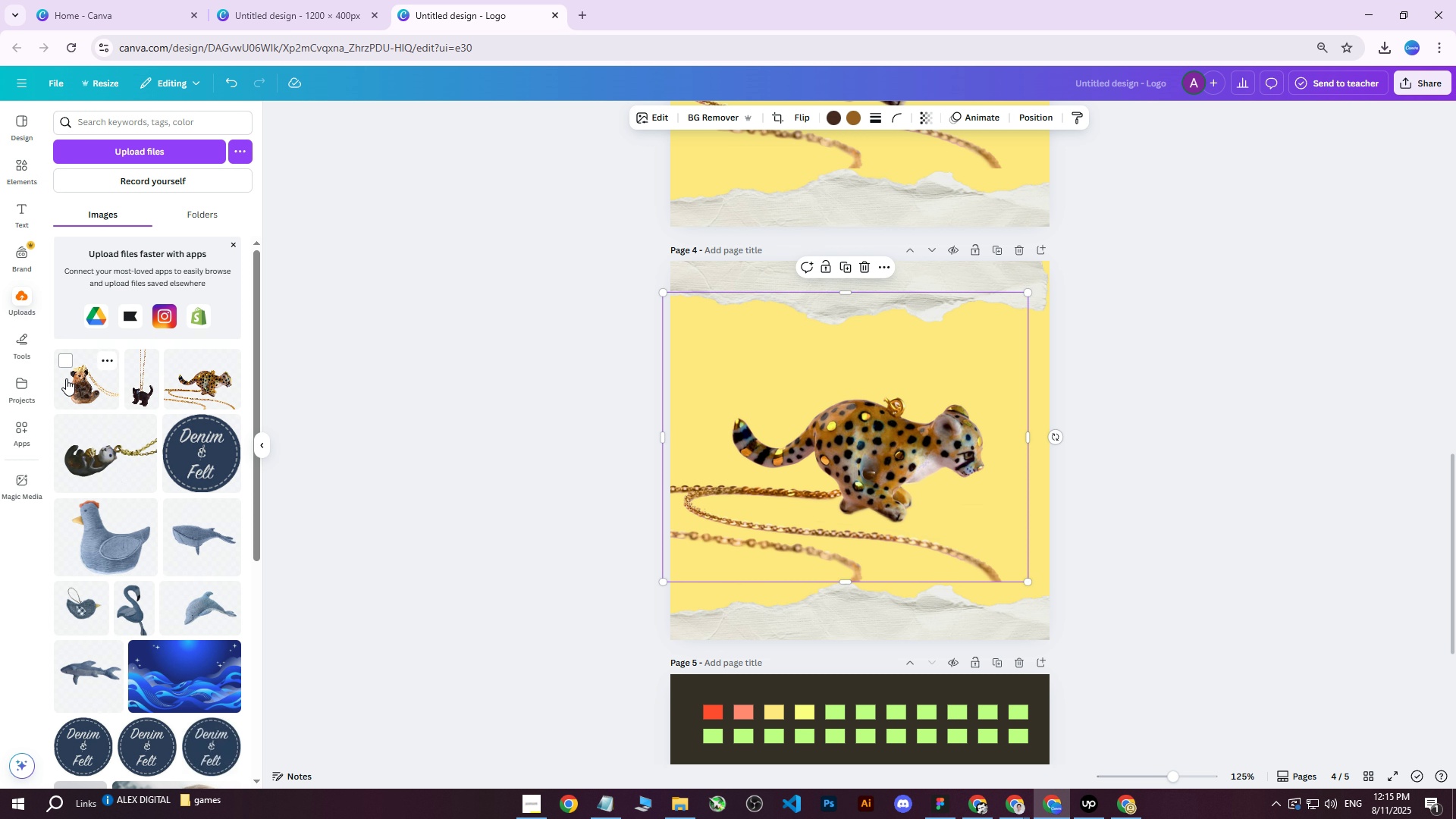 
left_click([89, 385])
 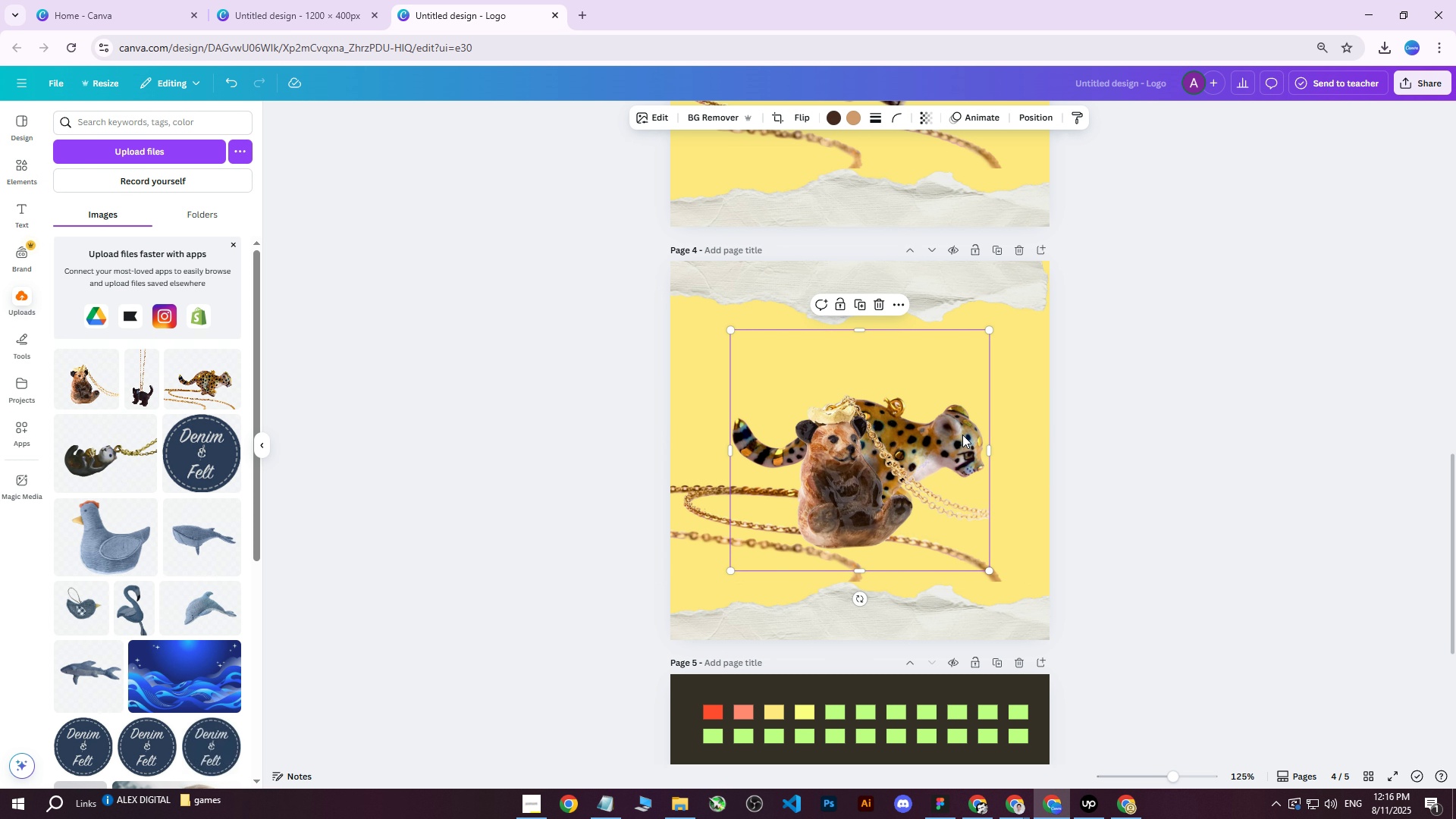 
left_click_drag(start_coordinate=[852, 466], to_coordinate=[739, 431])
 